 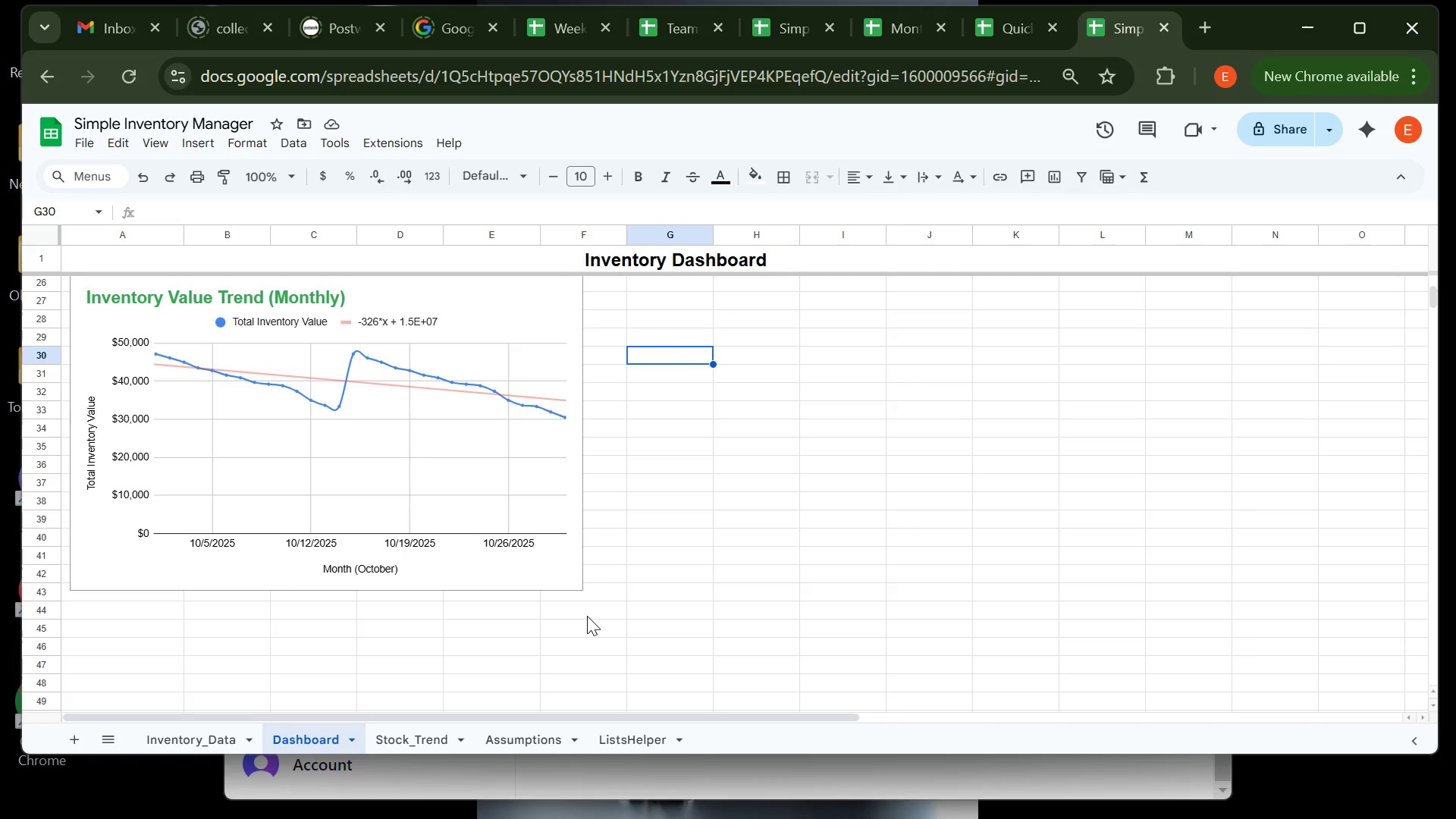 
left_click([512, 754])
 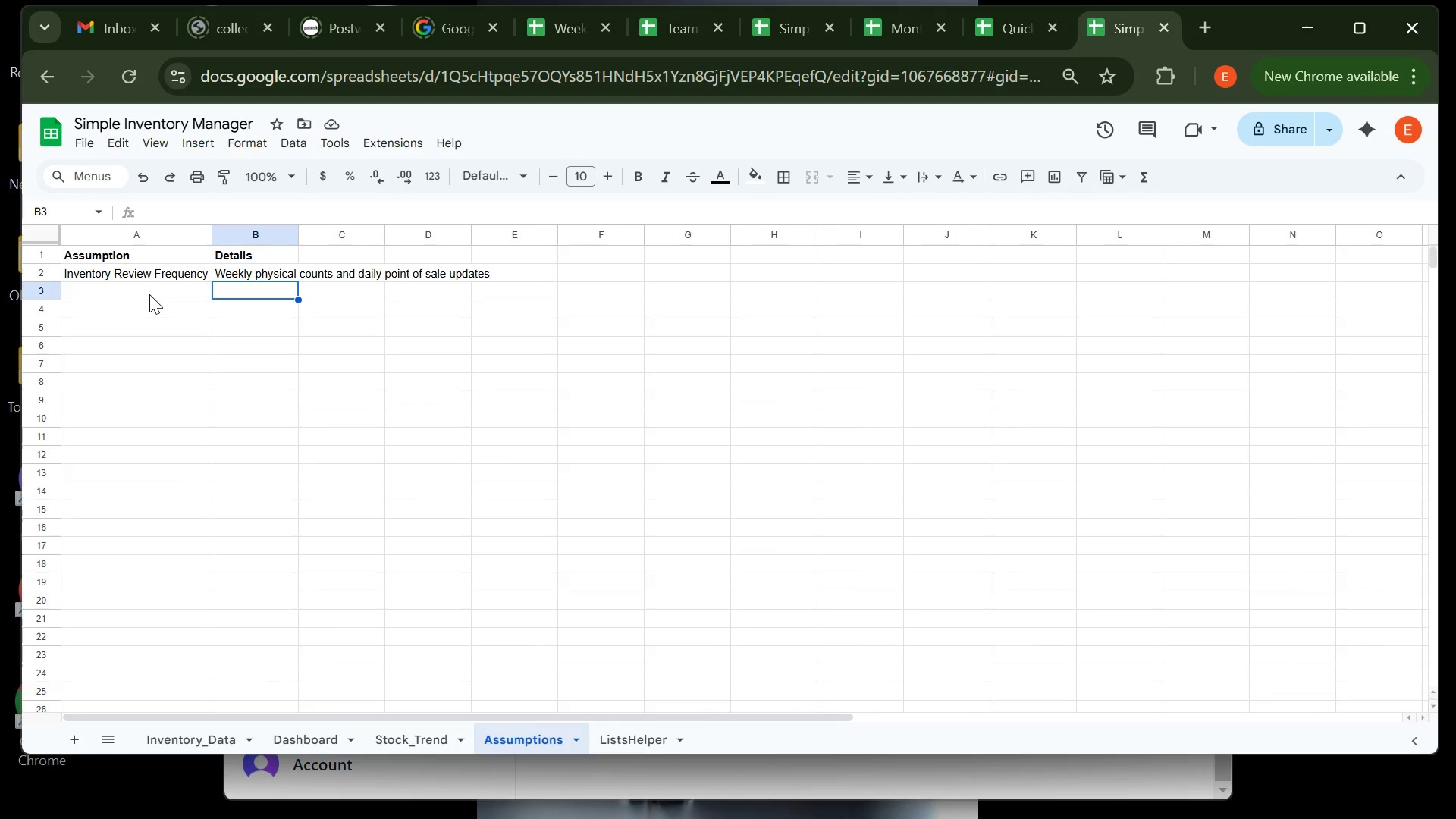 
left_click([149, 294])
 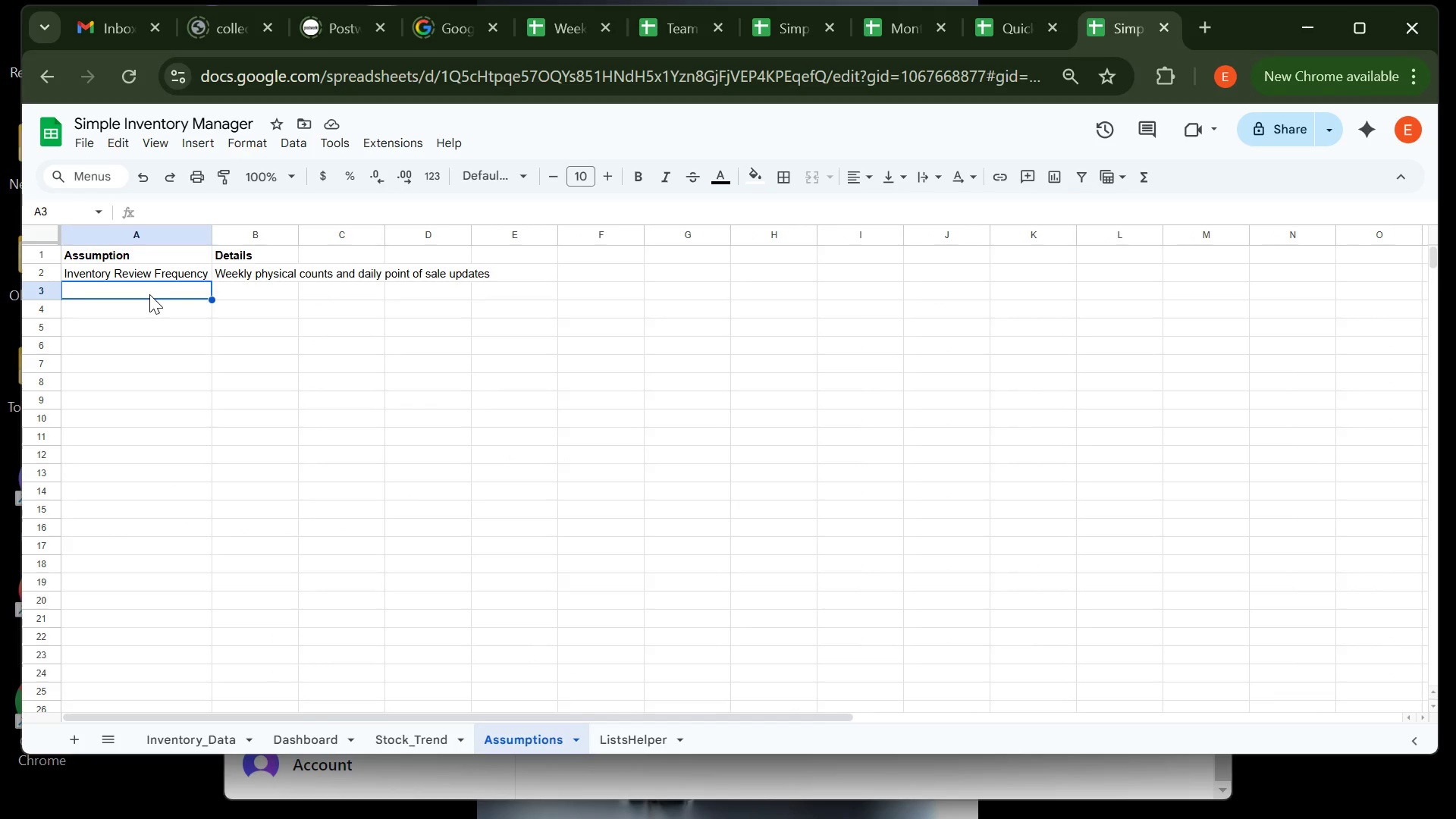 
wait(10.57)
 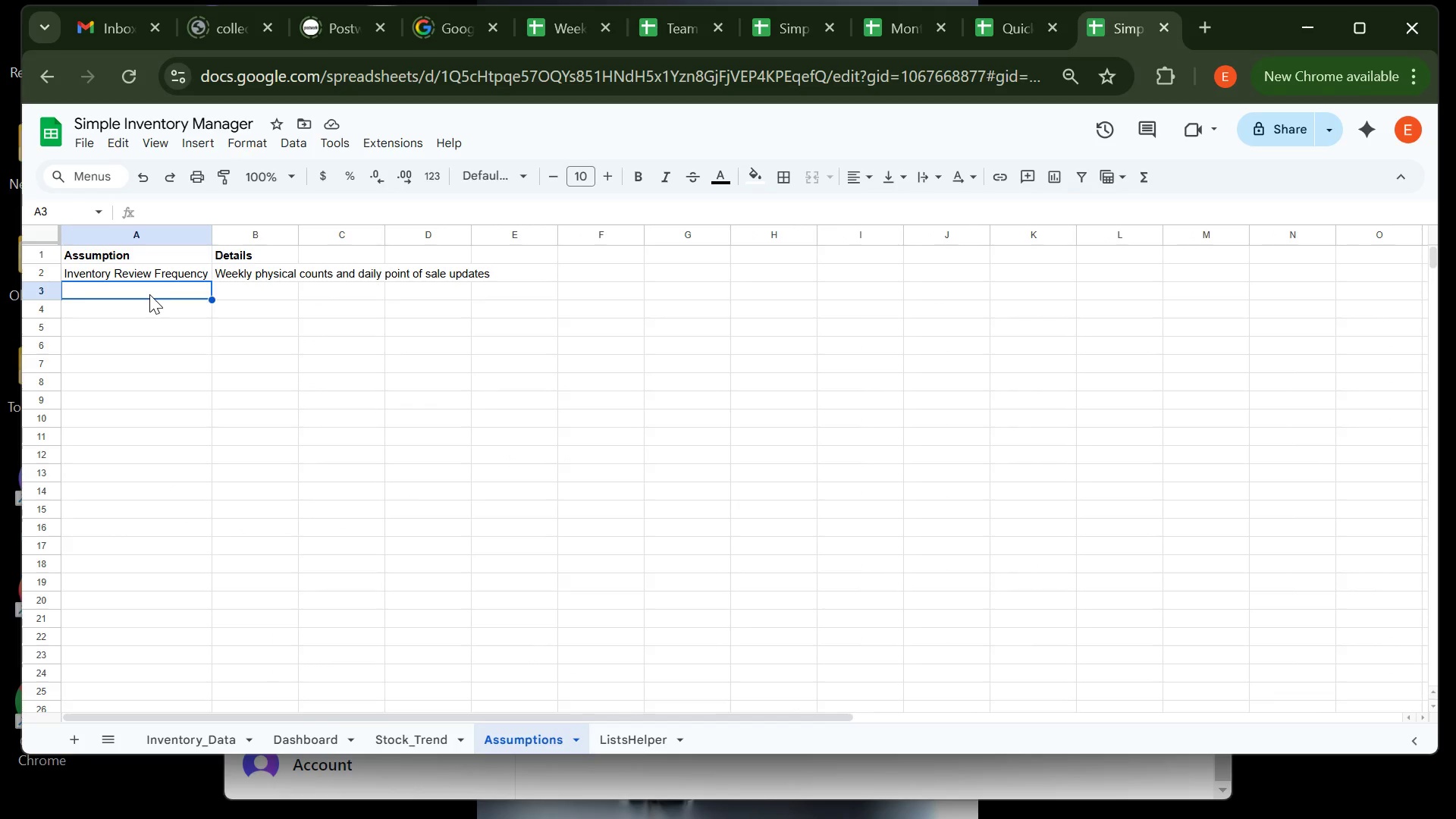 
type(Reorder Policy )
key(Backspace)
key(Backspace)
key(Backspace)
key(Backspace)
key(Backspace)
key(Backspace)
key(Backspace)
type(p)
key(Backspace)
type(p)
key(Backspace)
type(Po)
key(Backspace)
type(olicy)
key(Tab)
 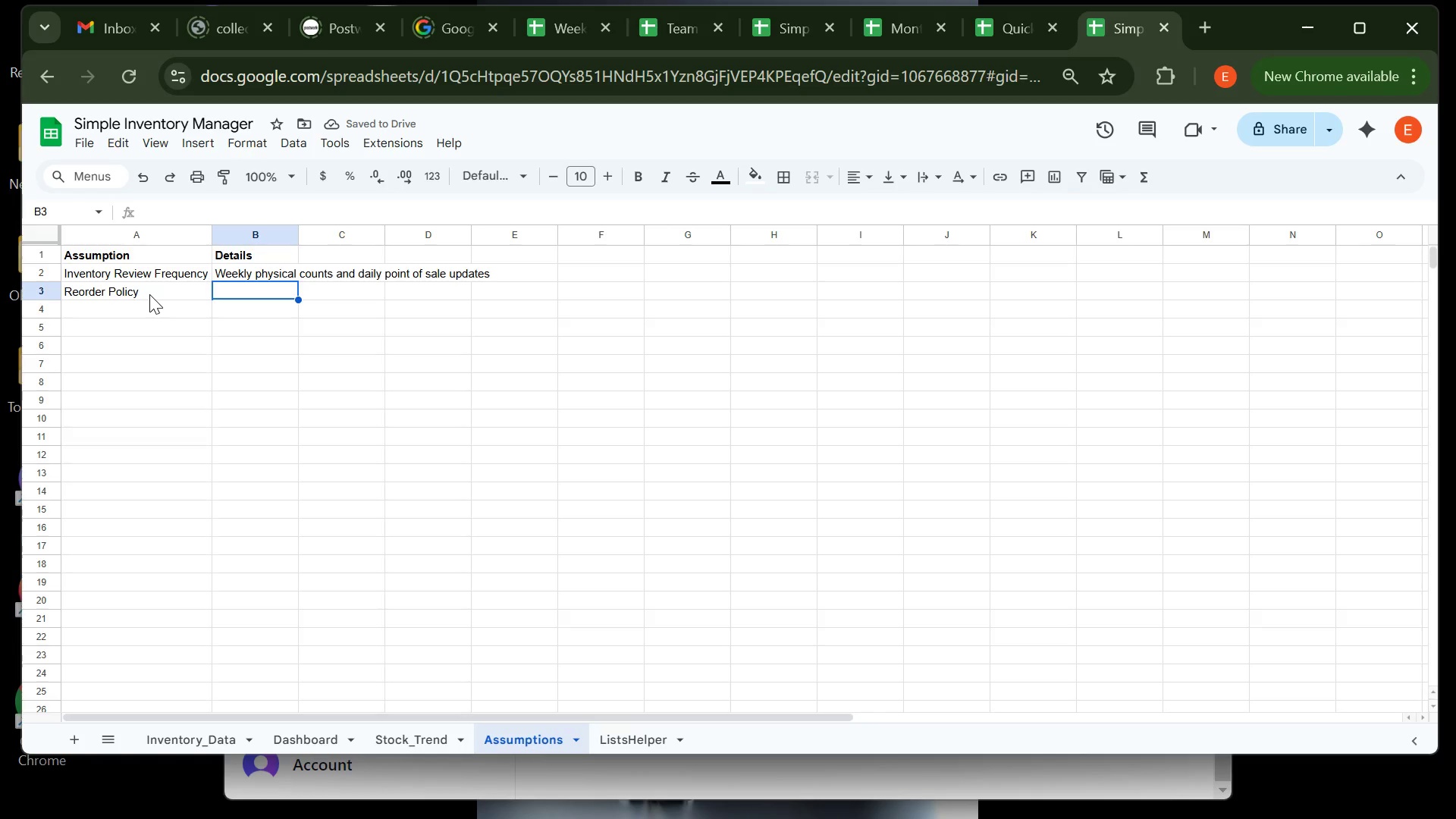 
type(Reorder when w)
key(Backspace)
type(quantity)
key(Tab)
 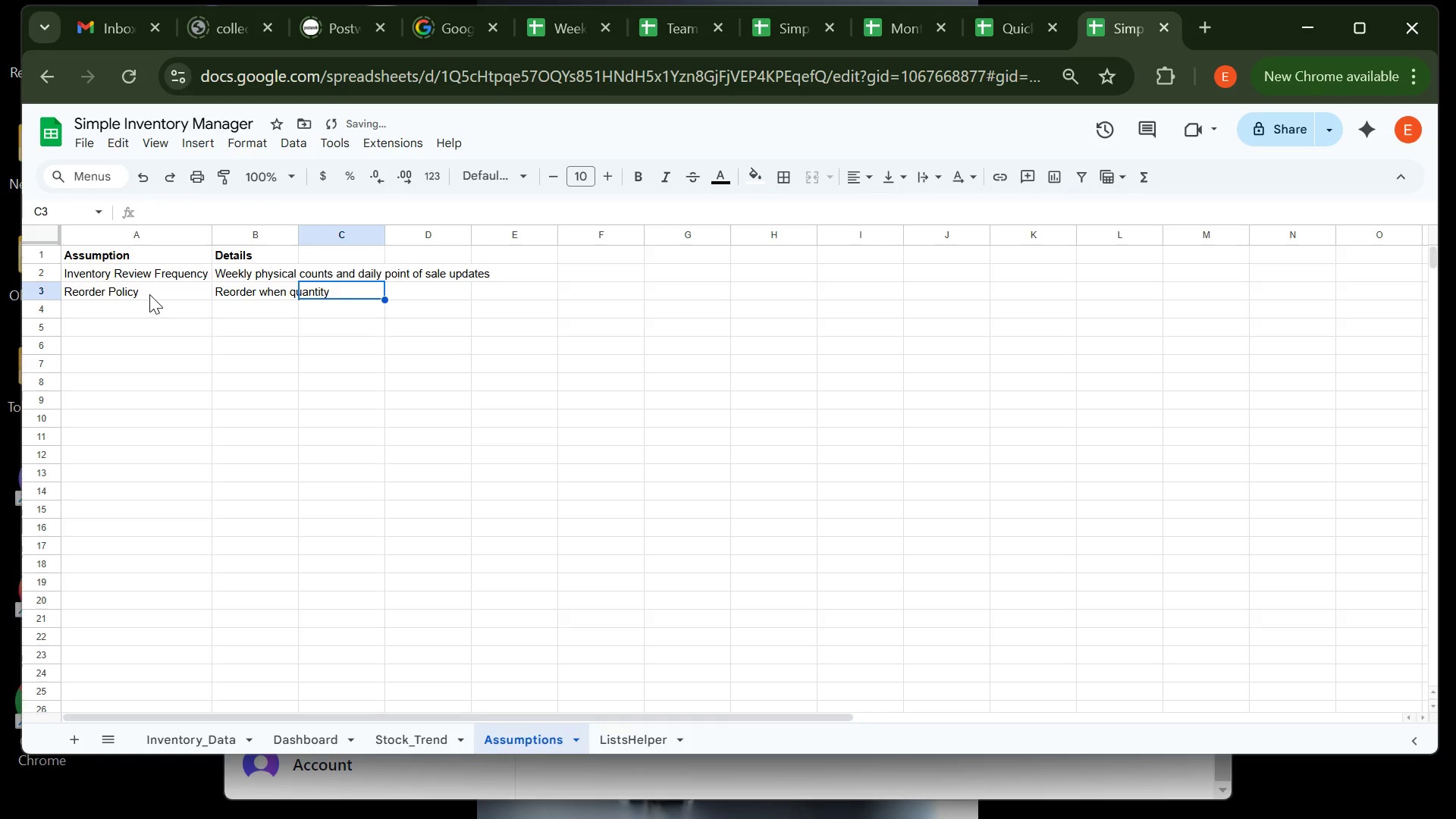 
key(Shift+Tab)
 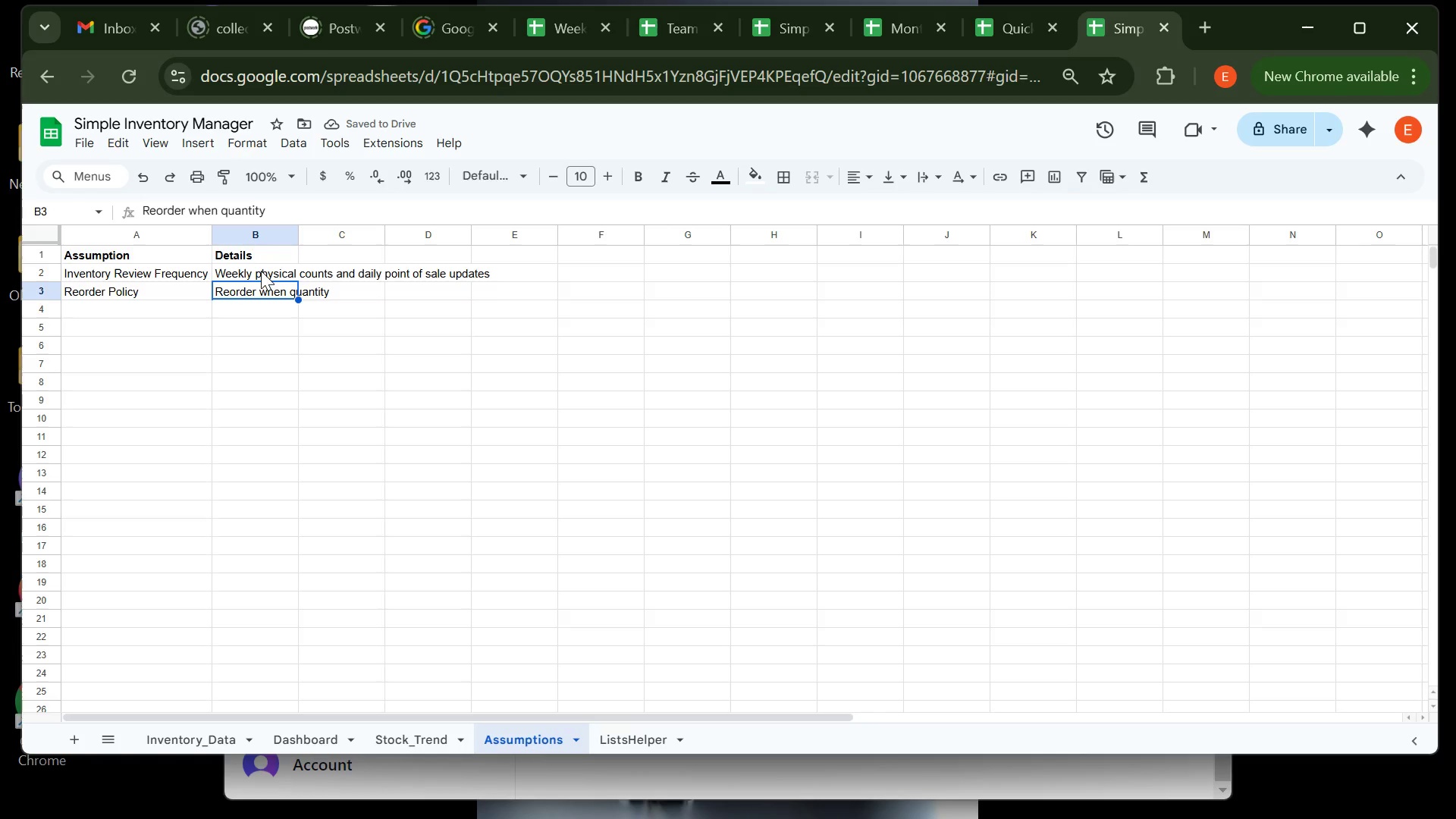 
left_click([264, 271])
 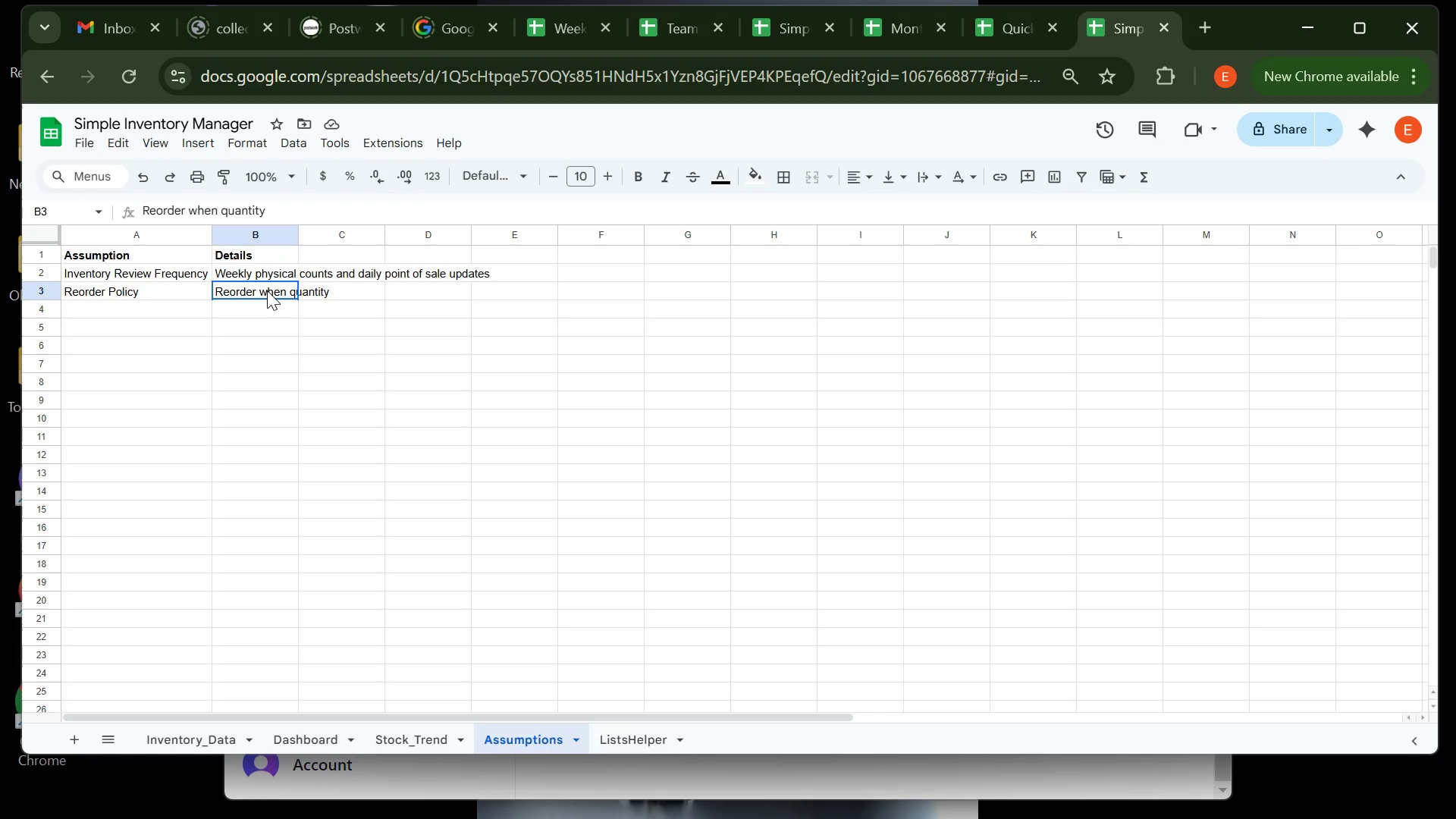 
double_click([267, 290])
 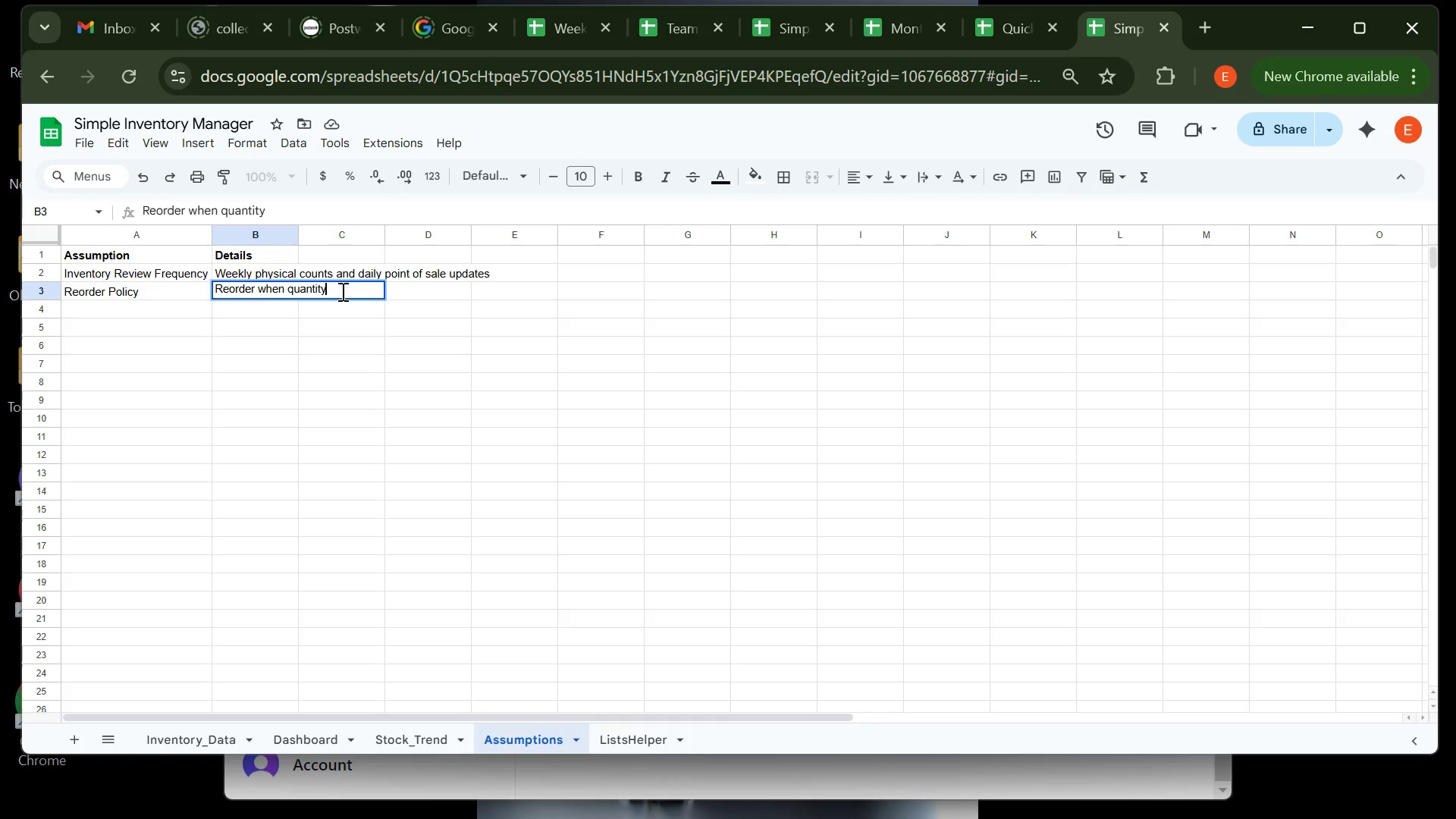 
type( on Hand )
 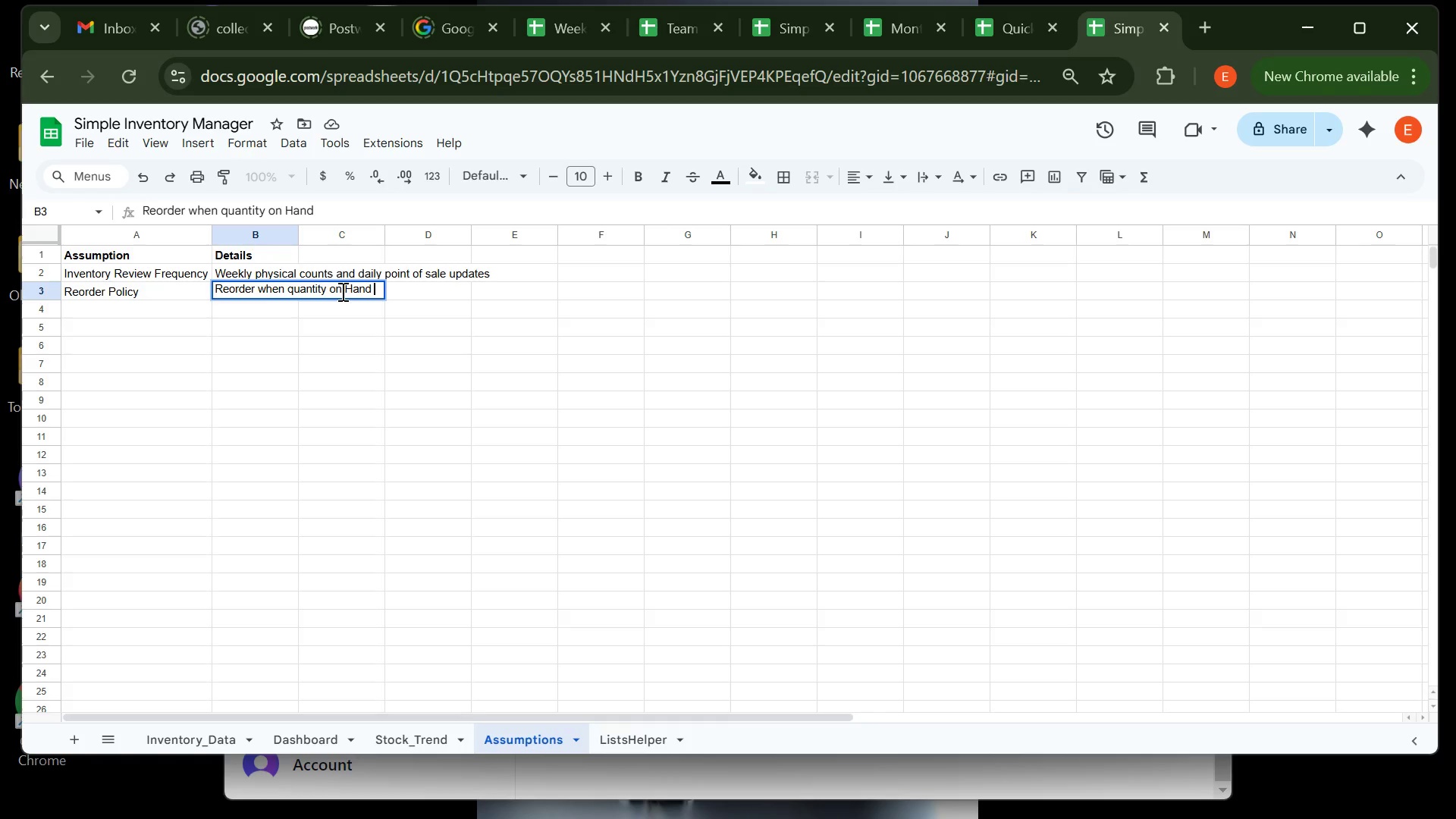 
type(<Reorder Level )
 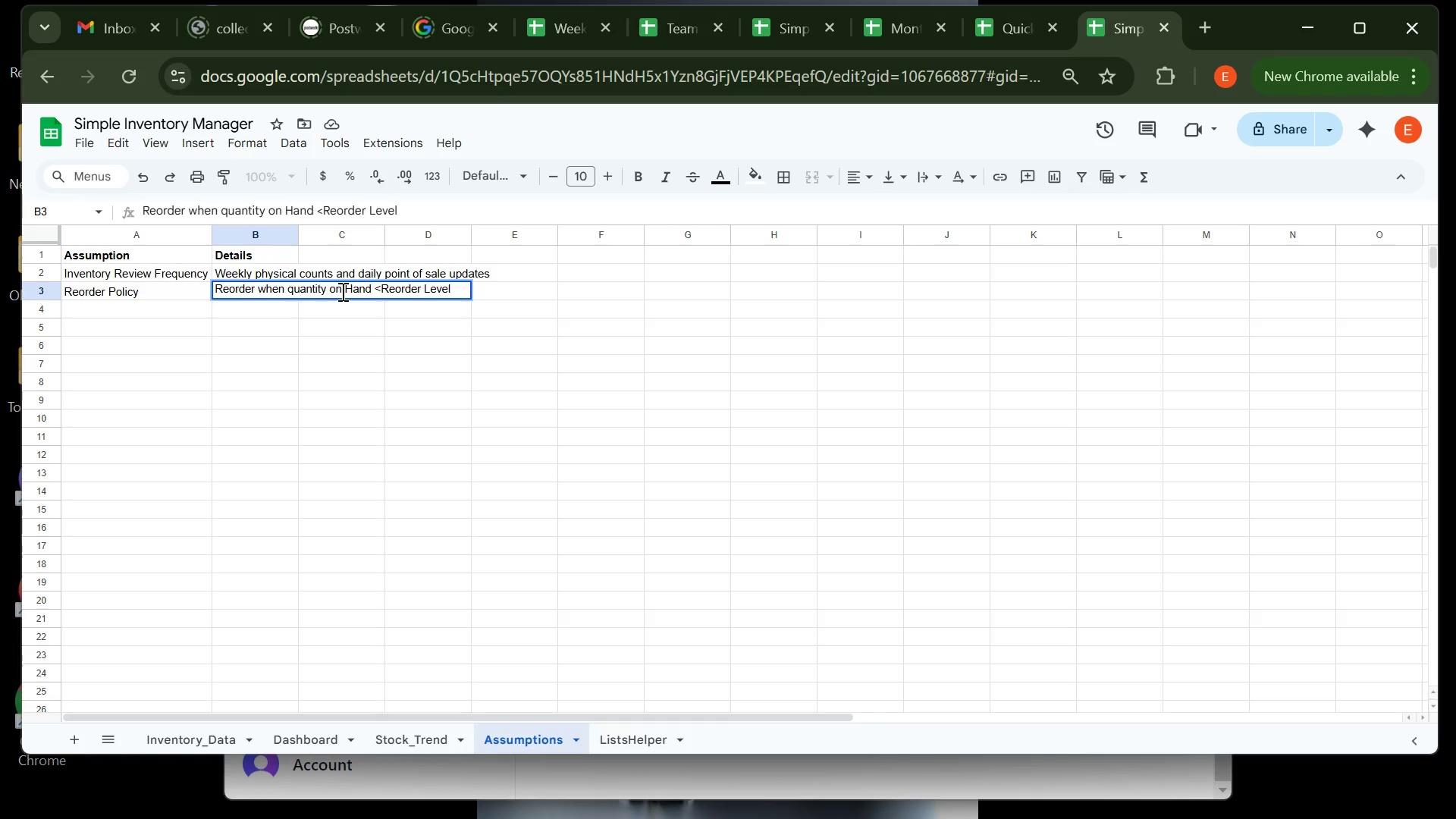 
key(ArrowLeft)
 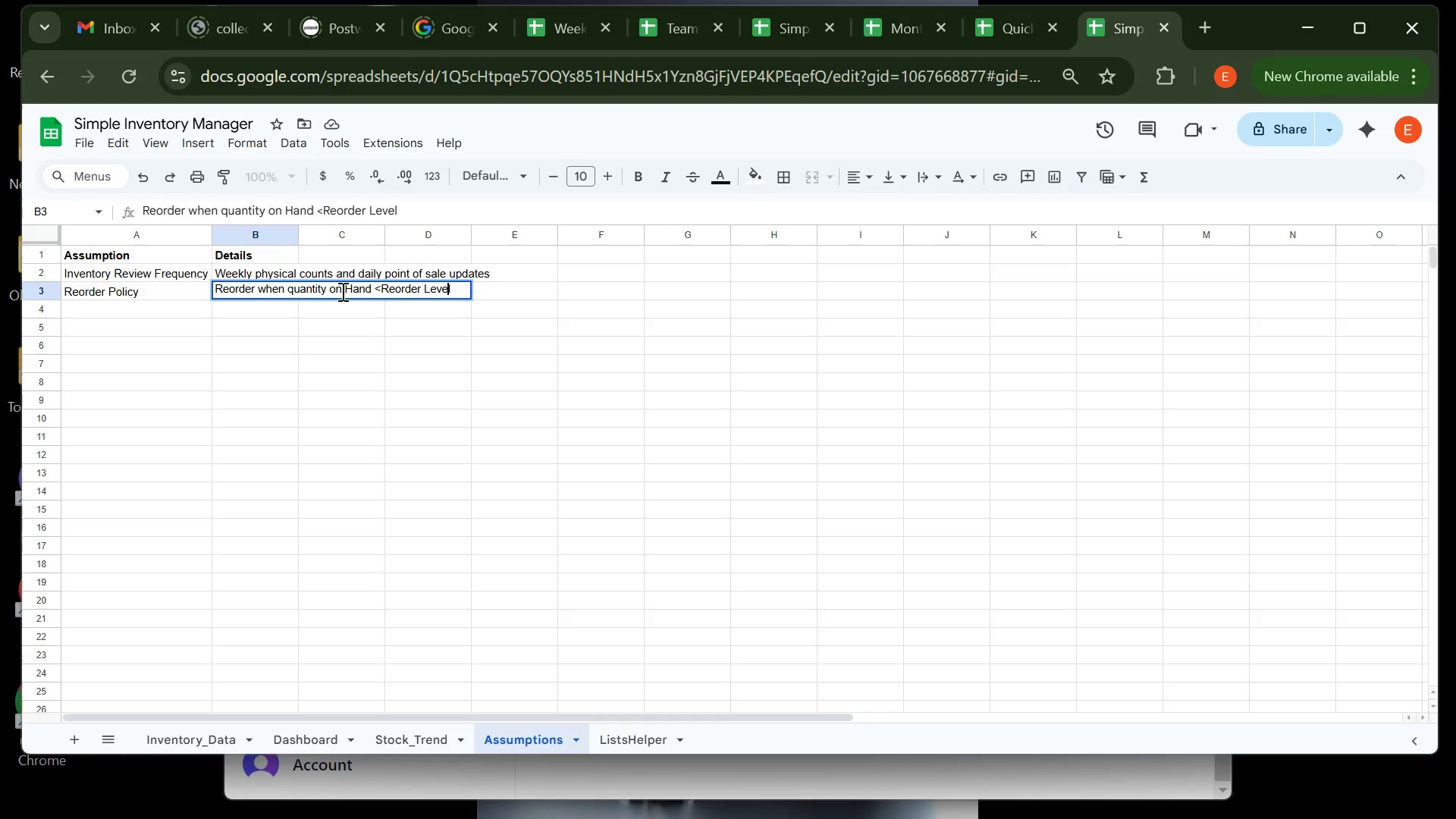 
key(ArrowLeft)
 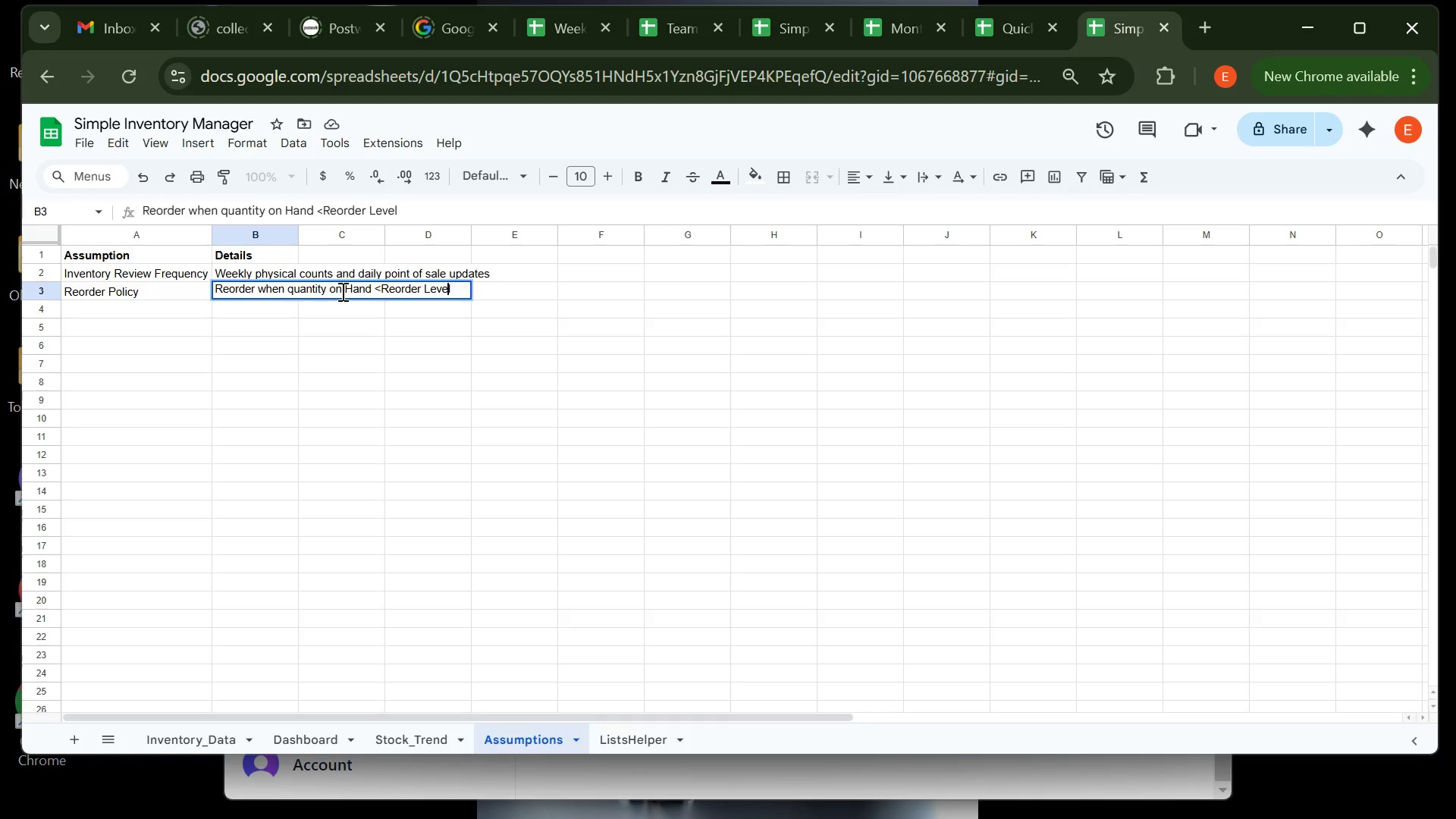 
key(ArrowLeft)
 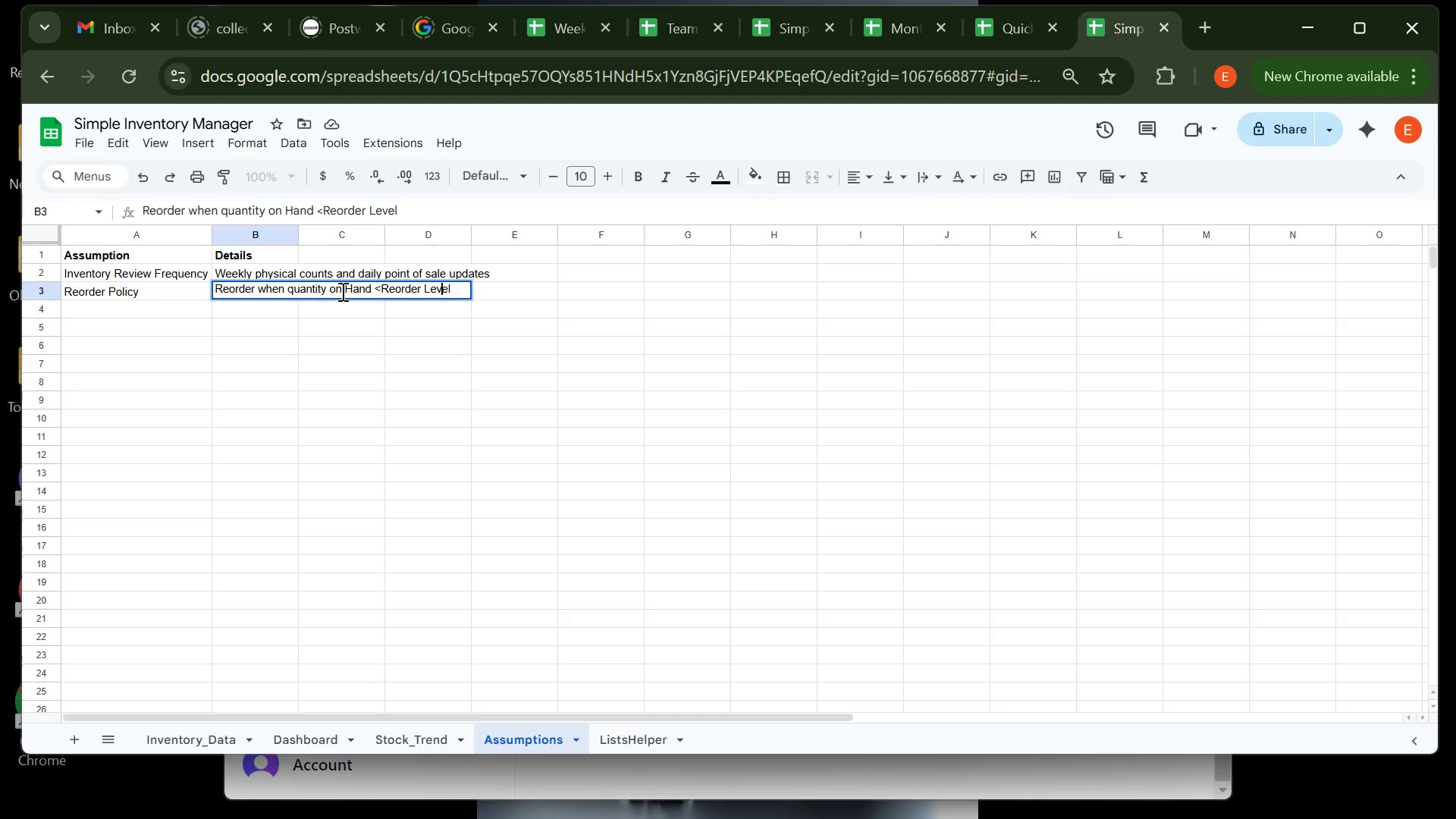 
key(ArrowLeft)
 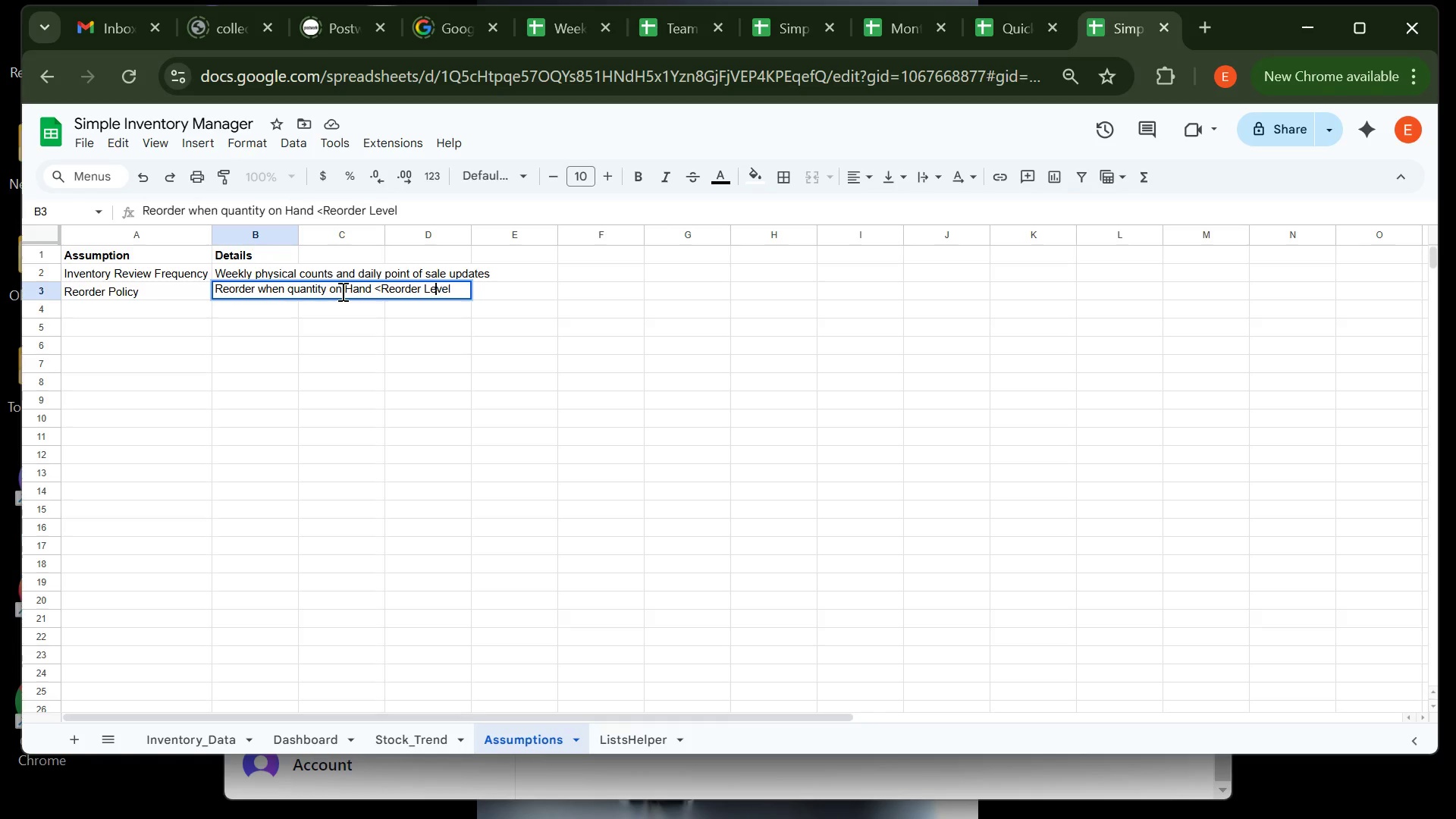 
key(ArrowLeft)
 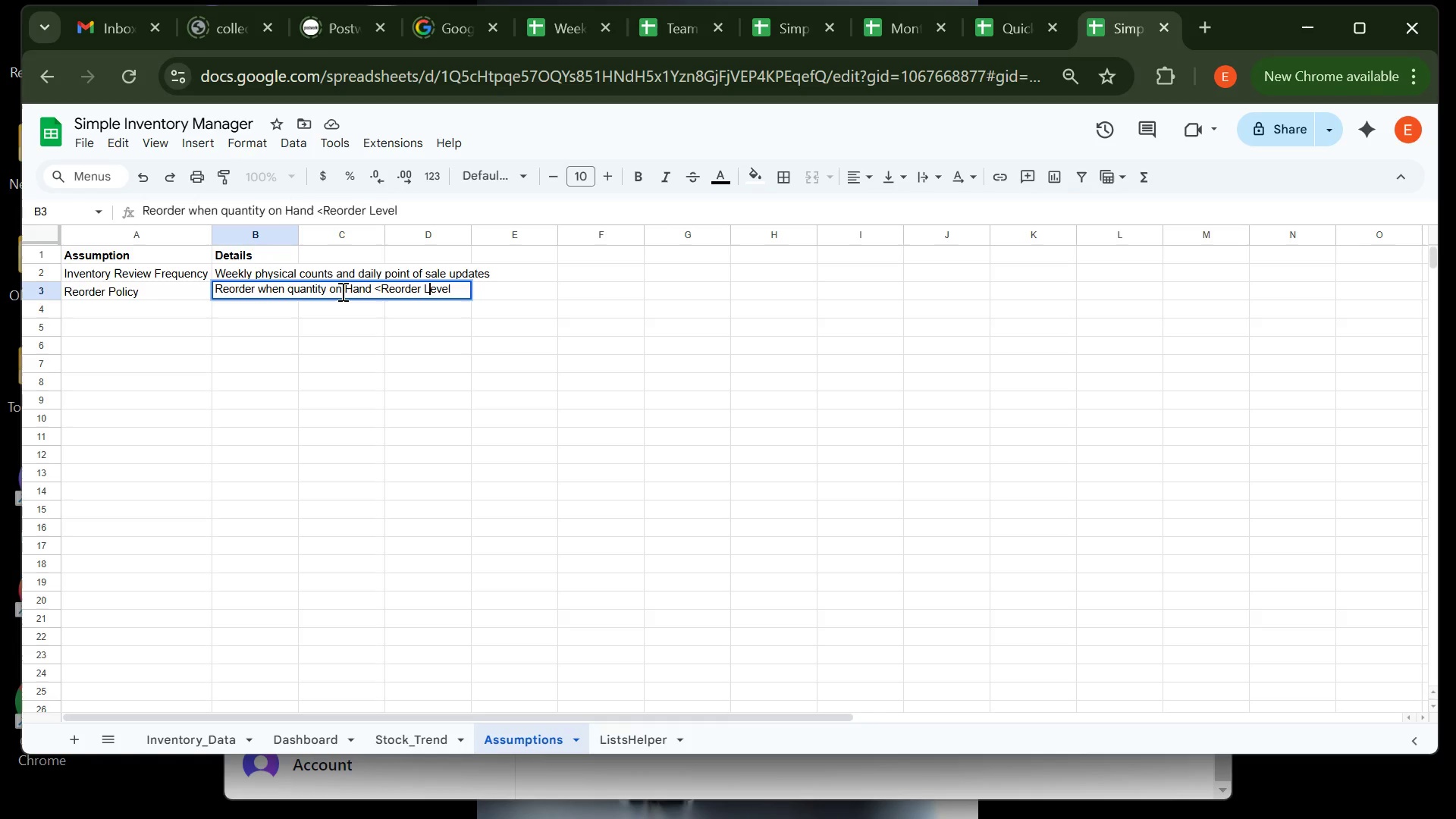 
key(ArrowLeft)
 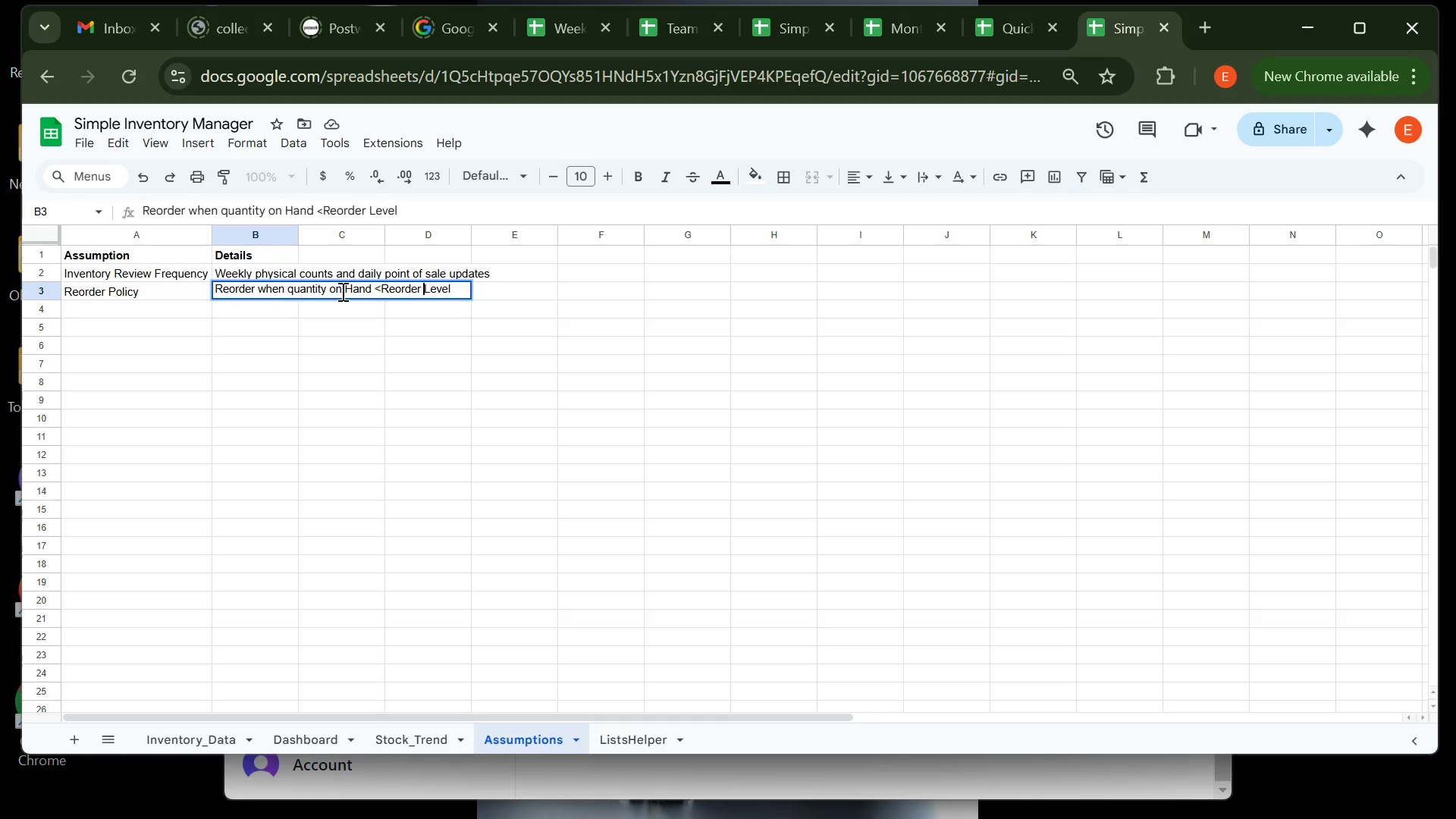 
key(ArrowLeft)
 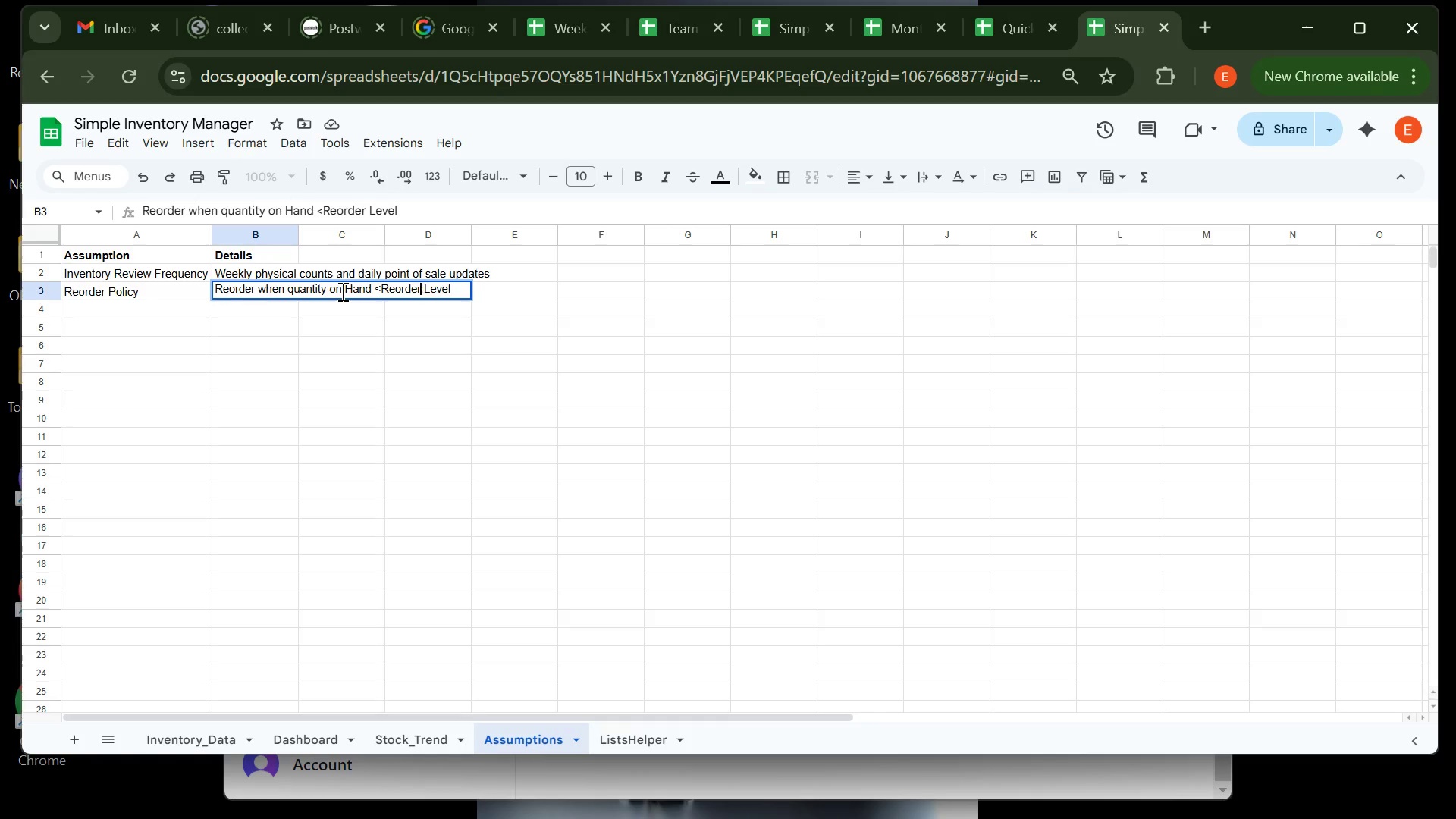 
key(ArrowLeft)
 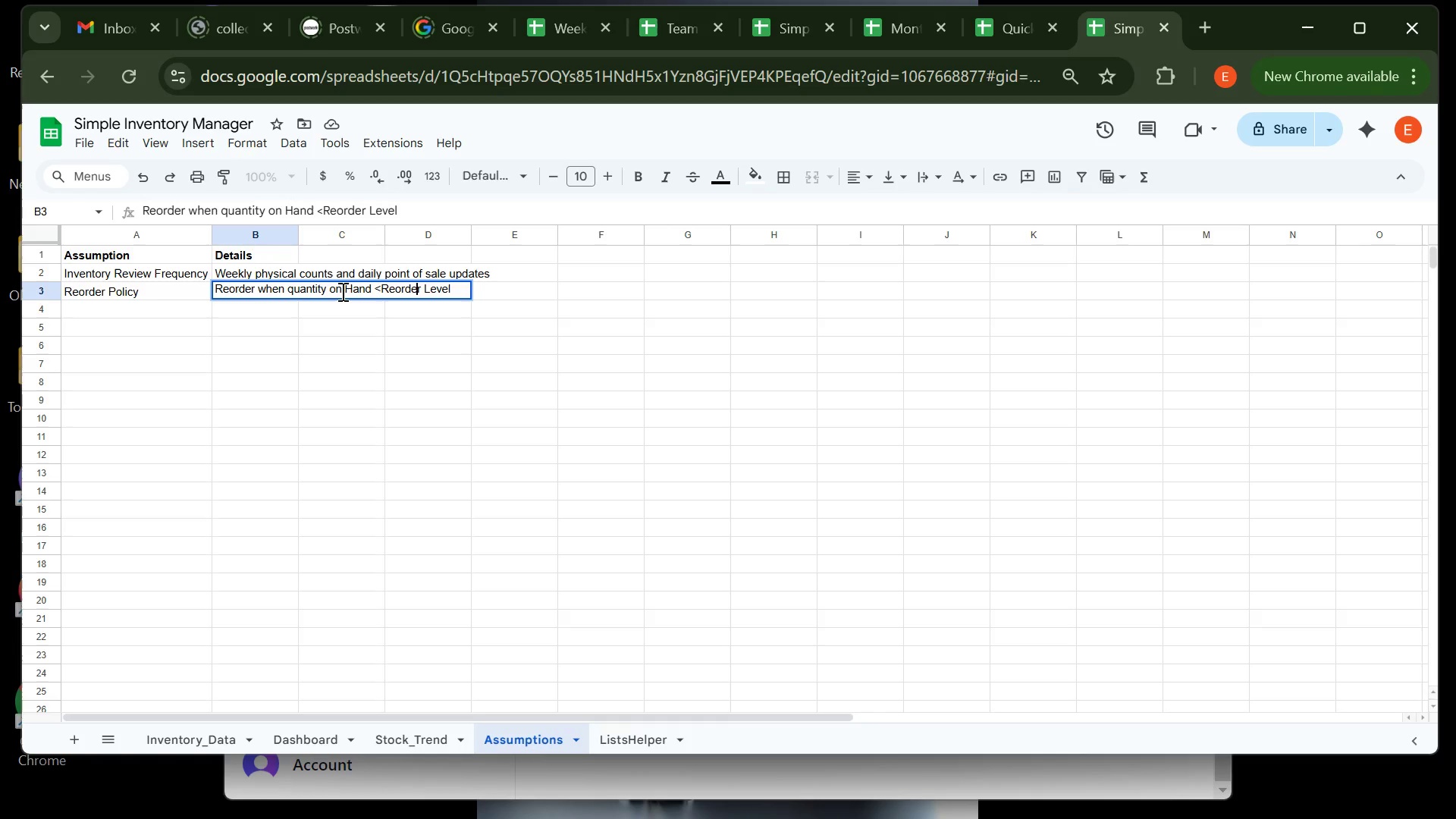 
key(ArrowLeft)
 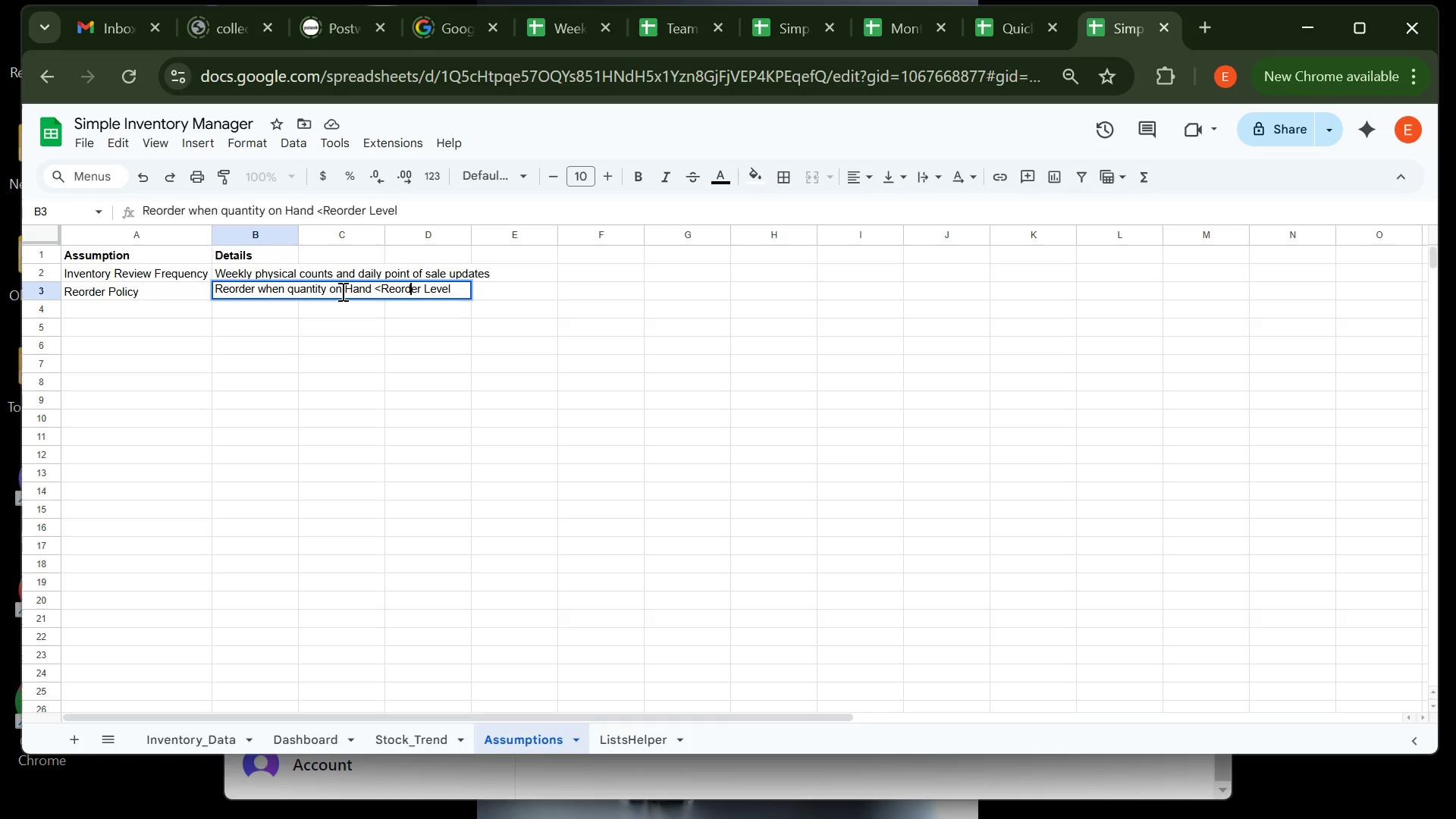 
key(ArrowLeft)
 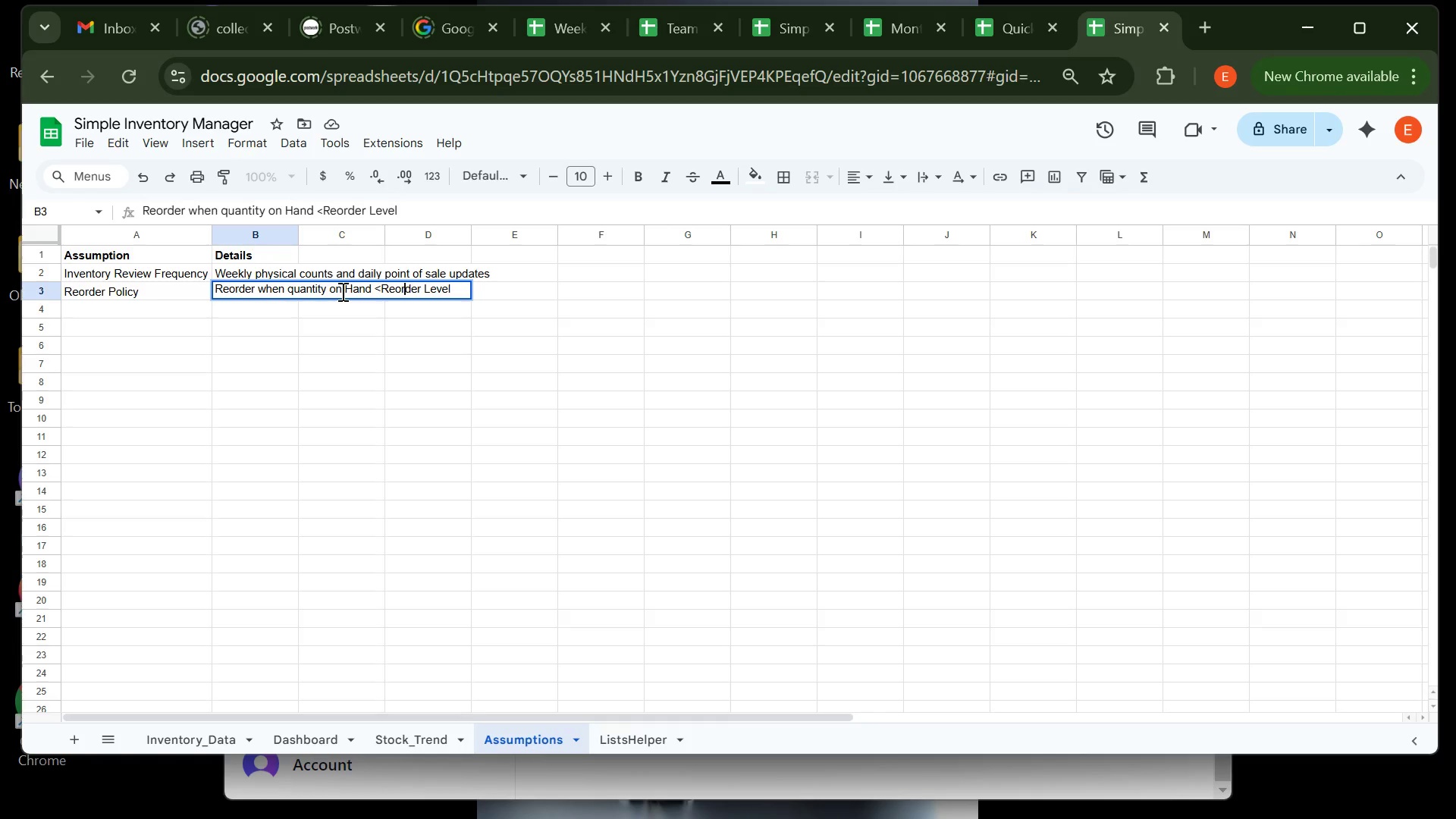 
key(ArrowLeft)
 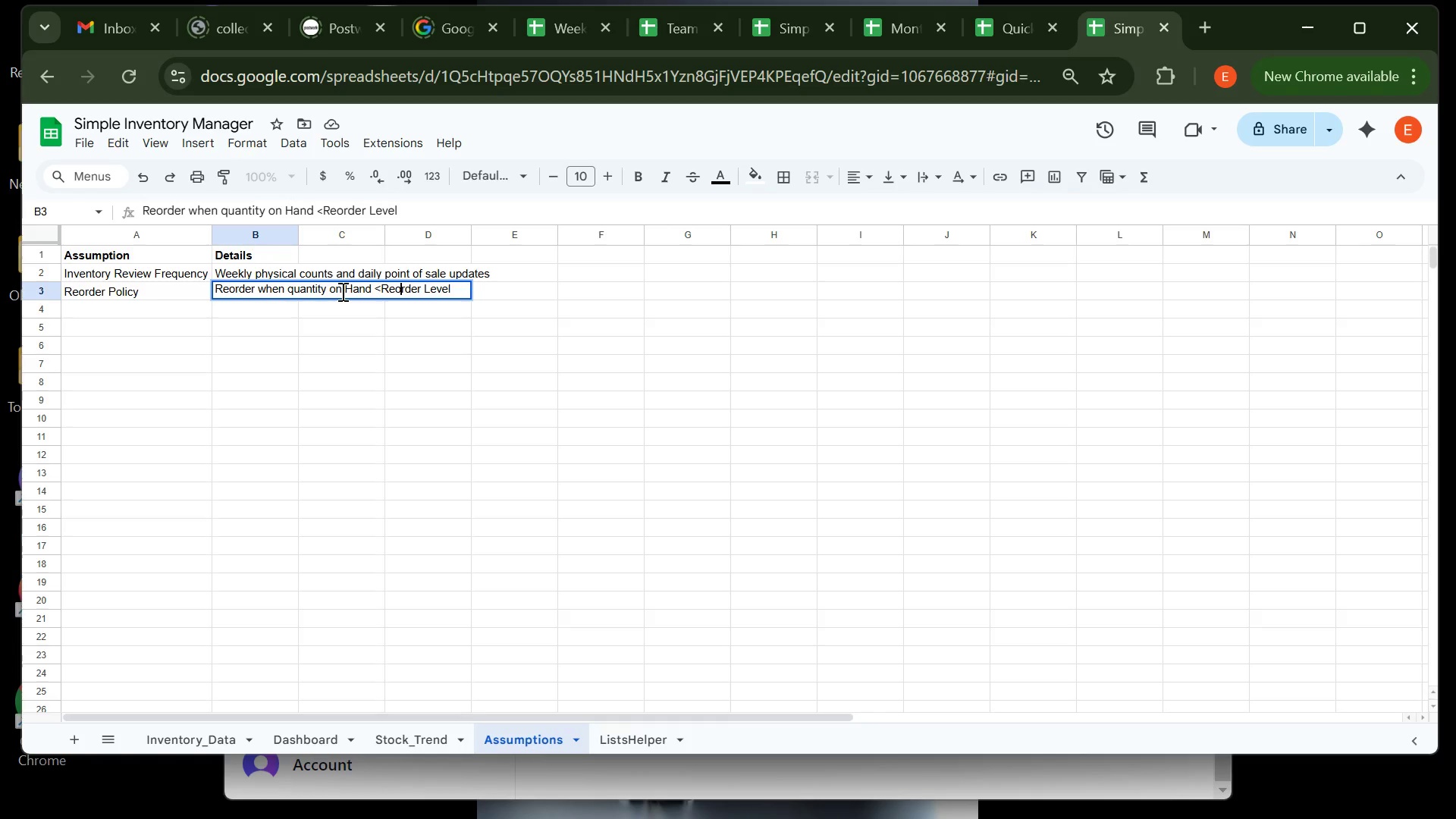 
key(ArrowLeft)
 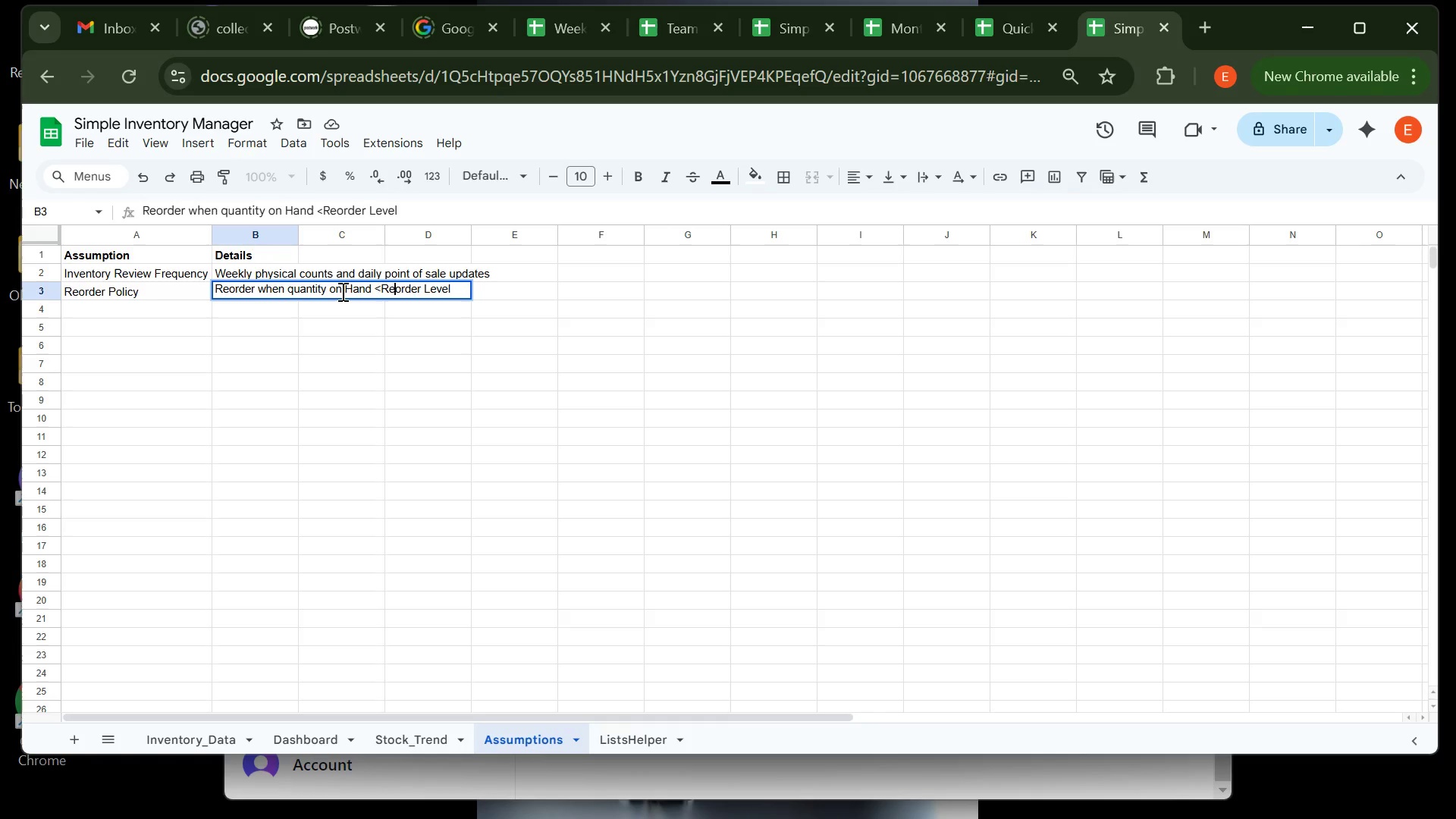 
key(ArrowLeft)
 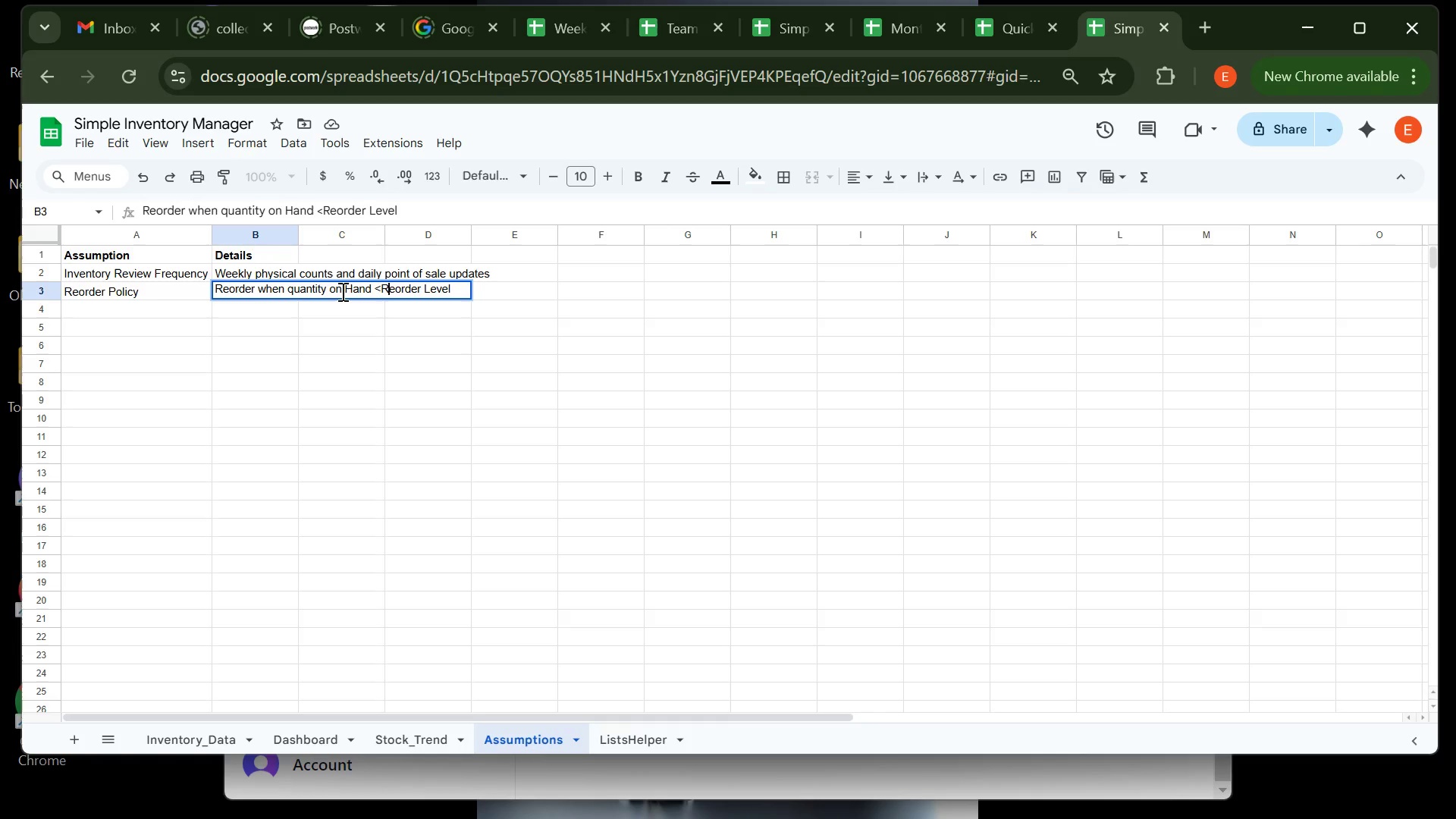 
key(ArrowLeft)
 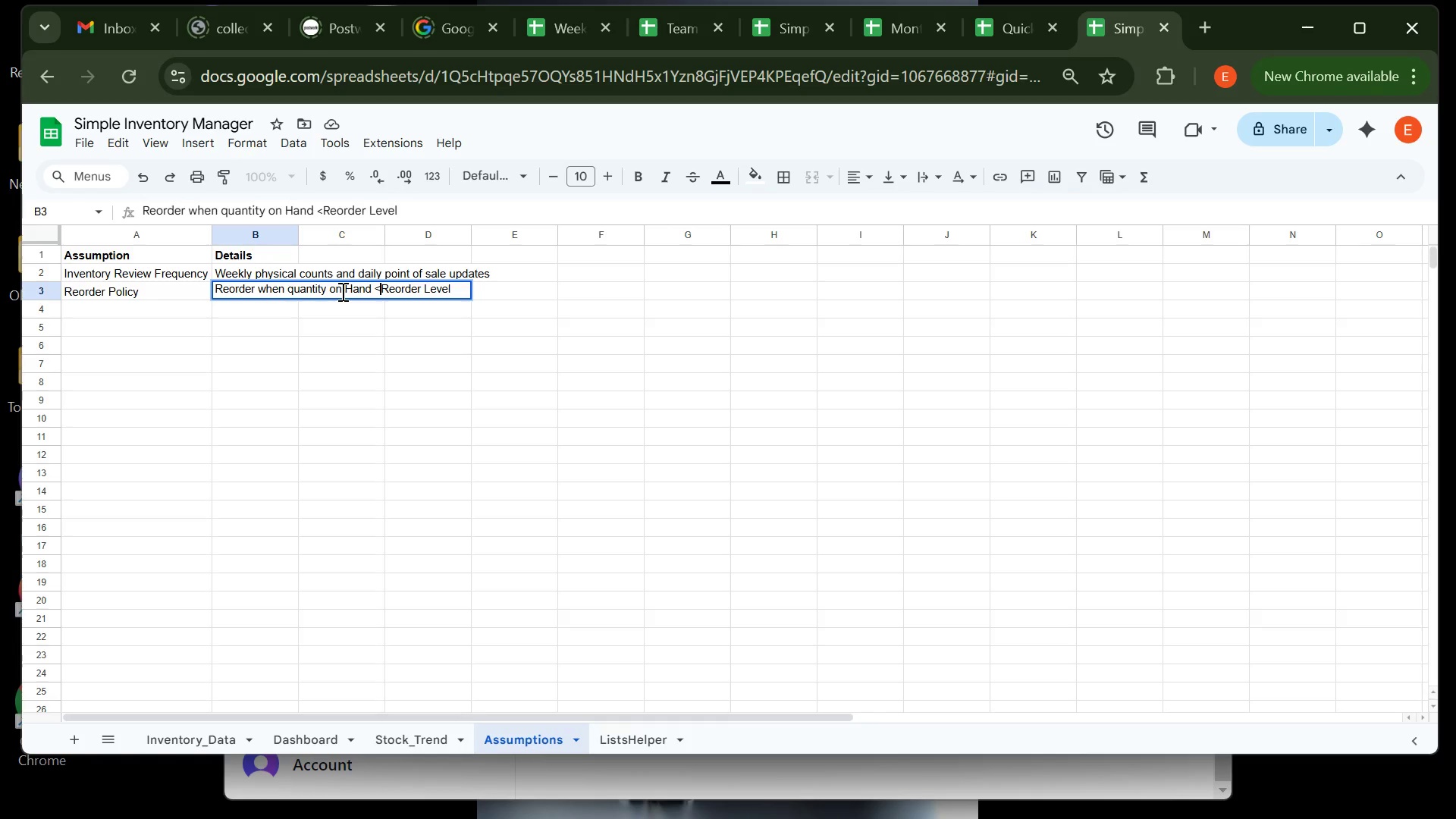 
key(Space)
 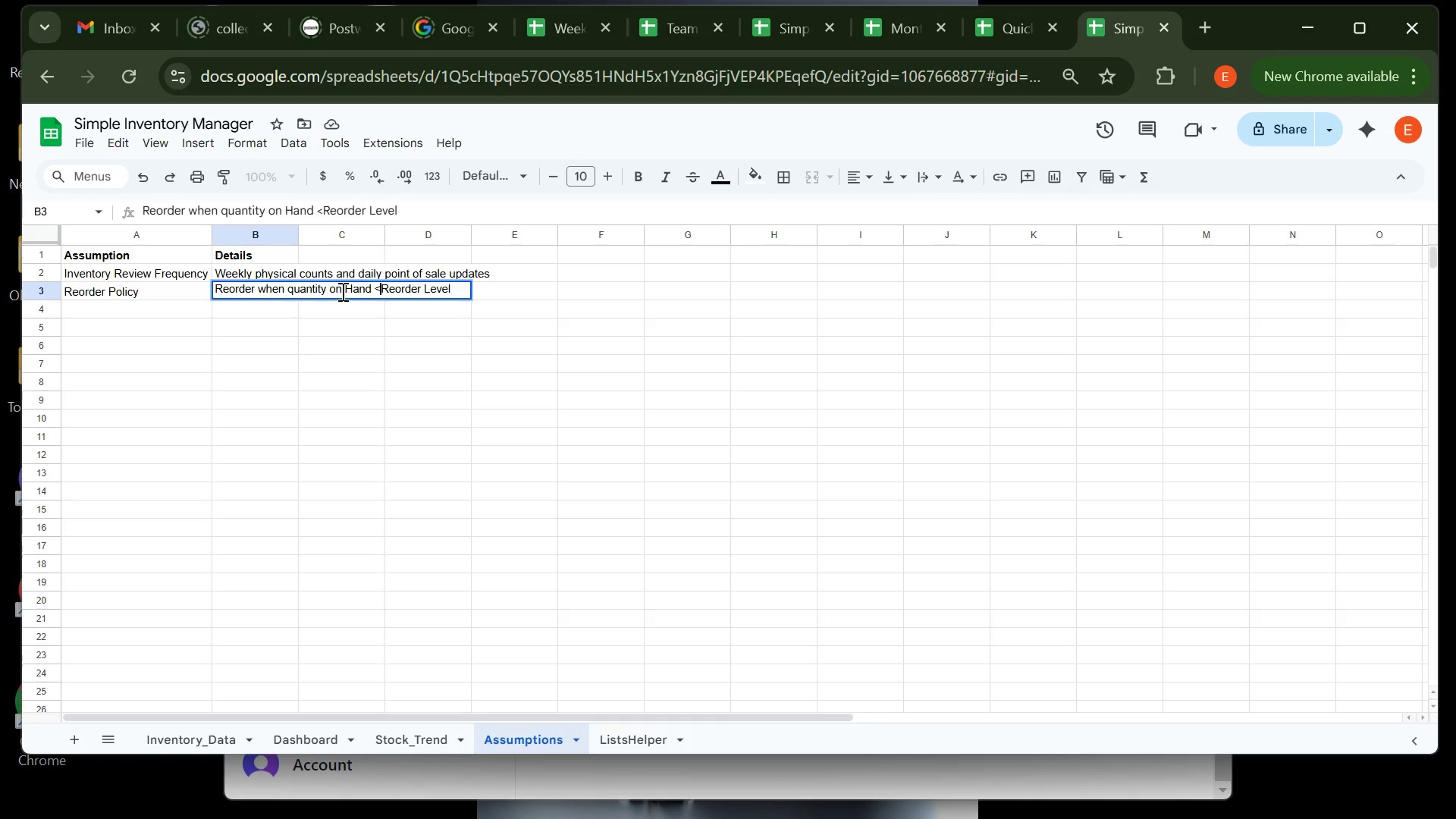 
key(ArrowLeft)
 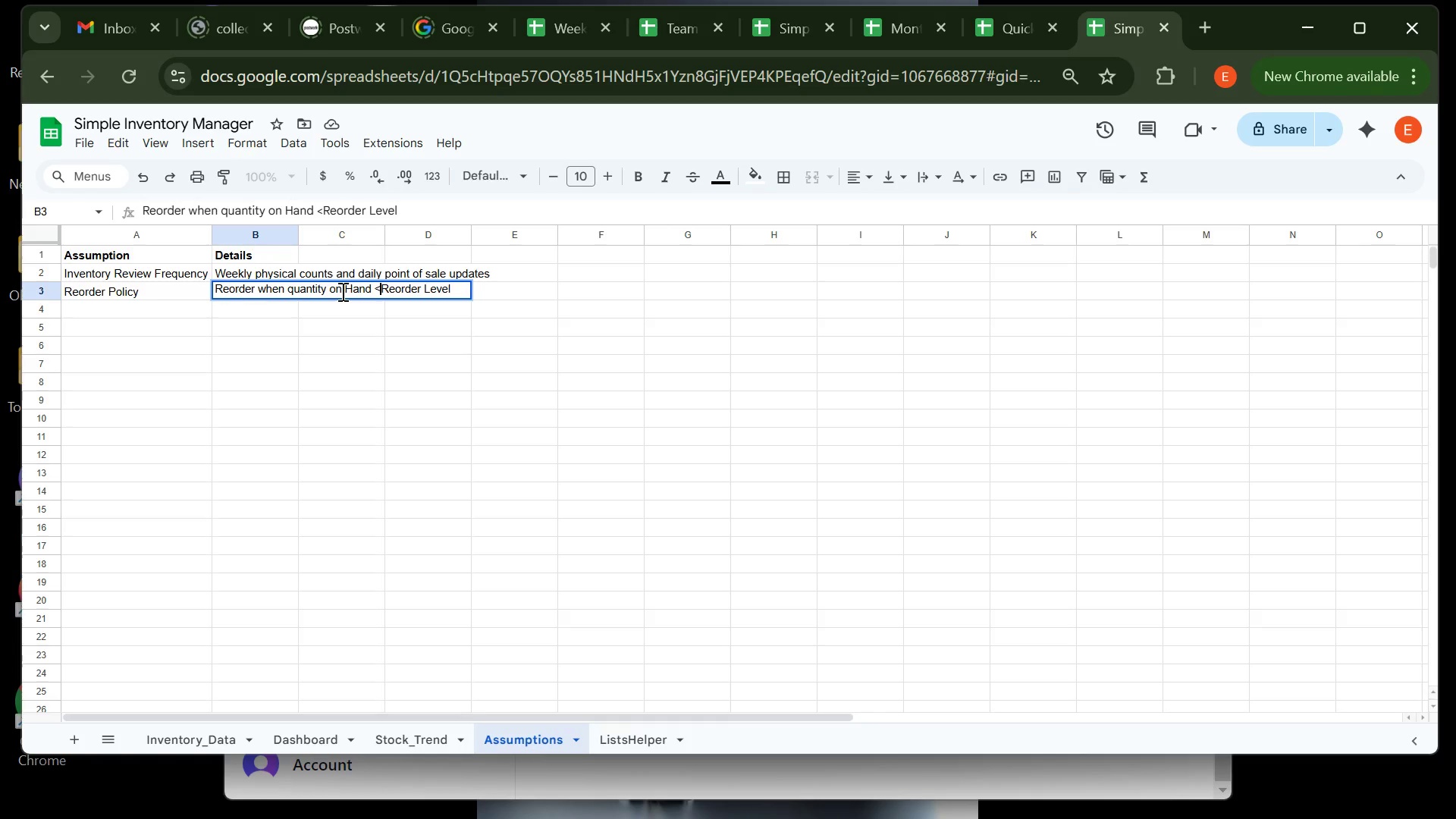 
key(ArrowLeft)
 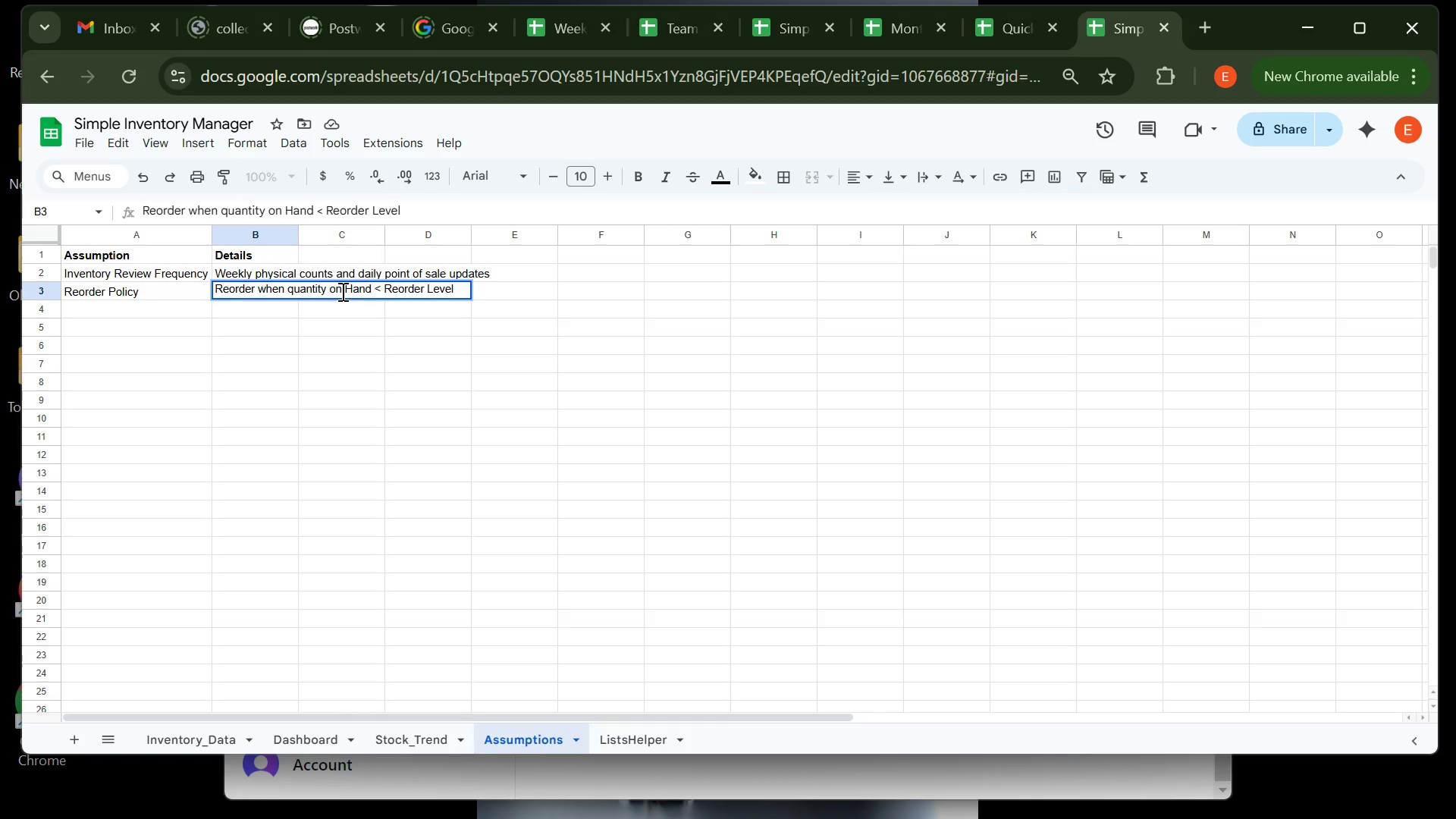 
key(ArrowLeft)
 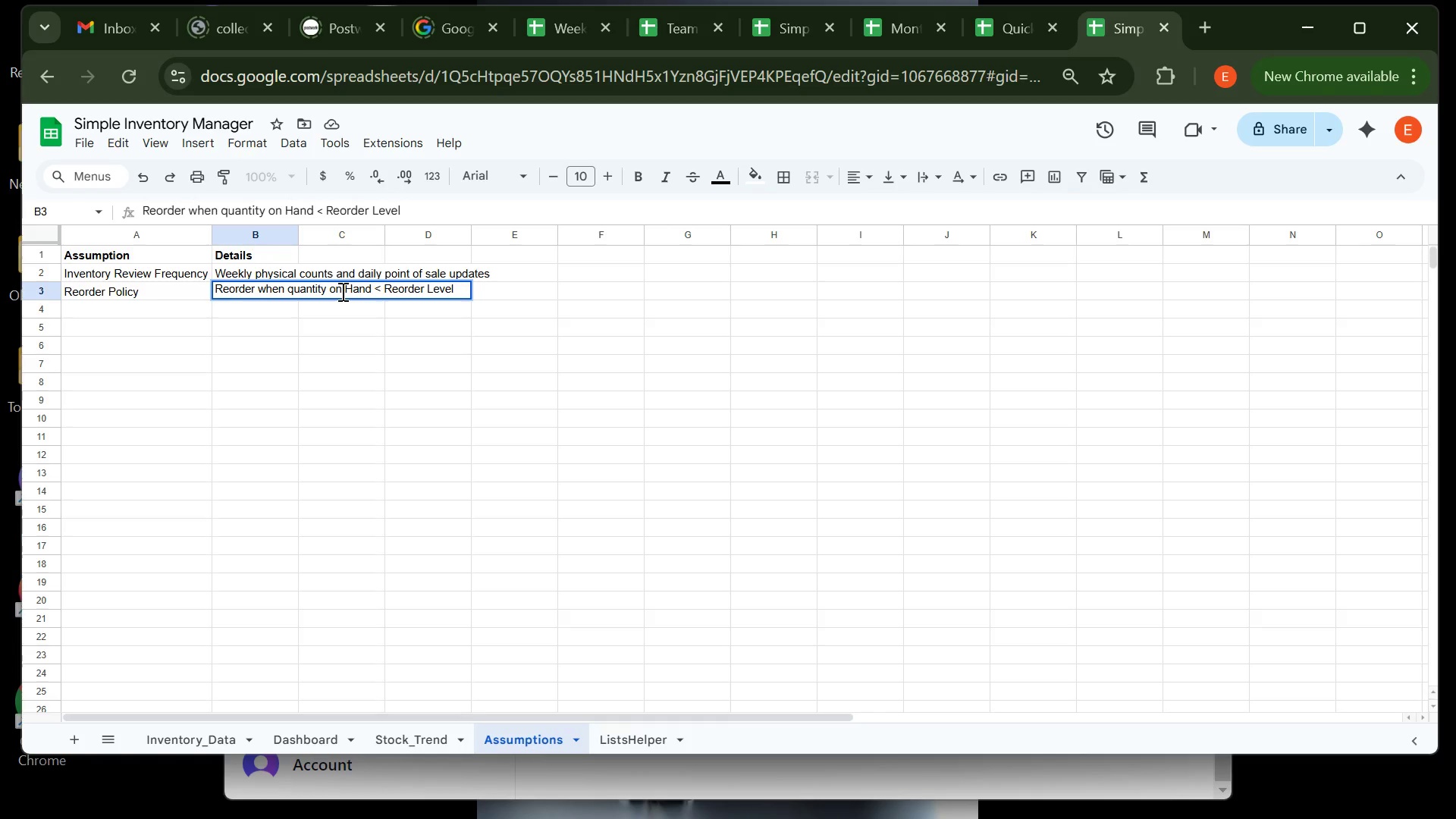 
key(ArrowLeft)
 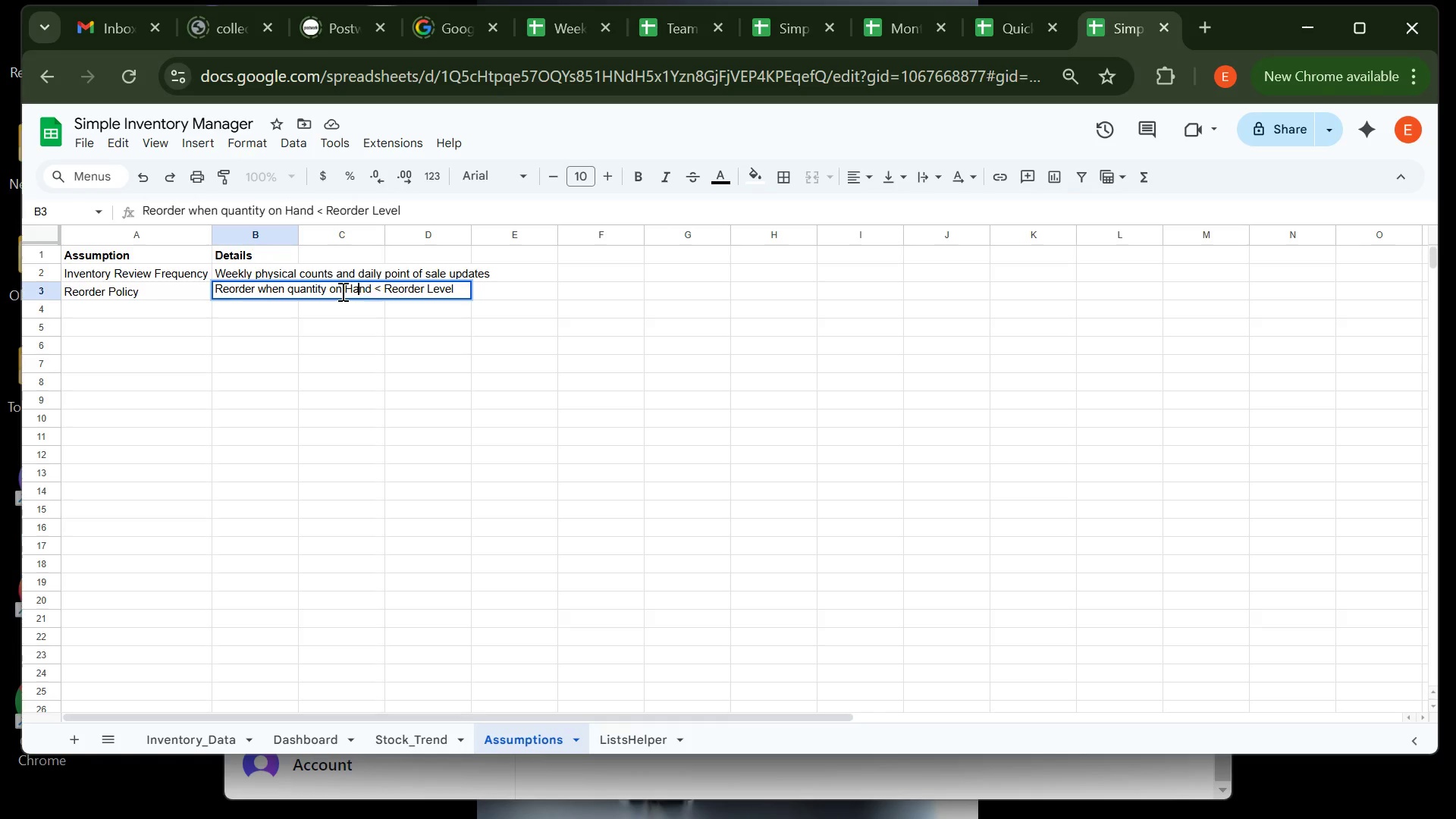 
key(ArrowLeft)
 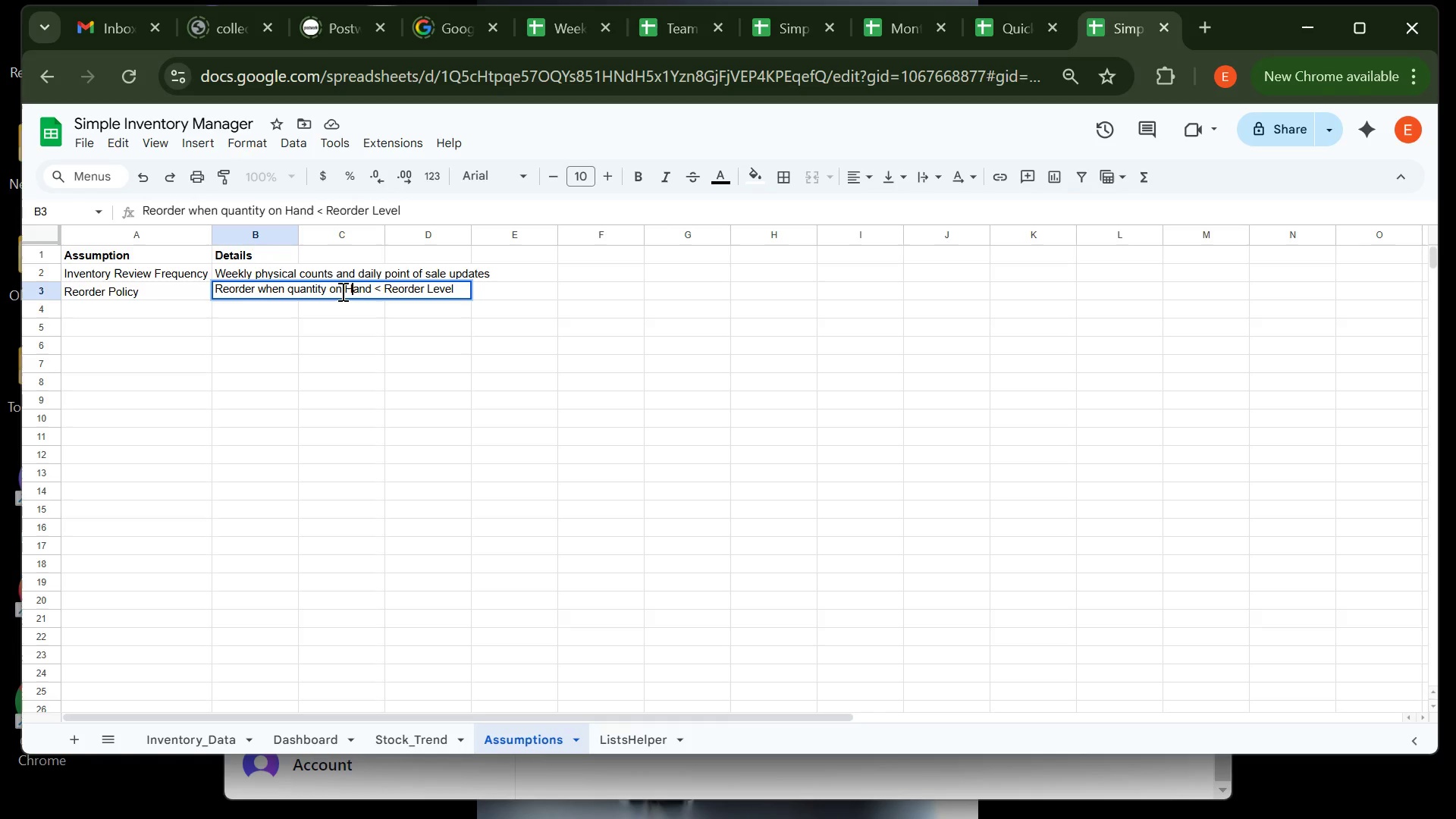 
key(ArrowLeft)
 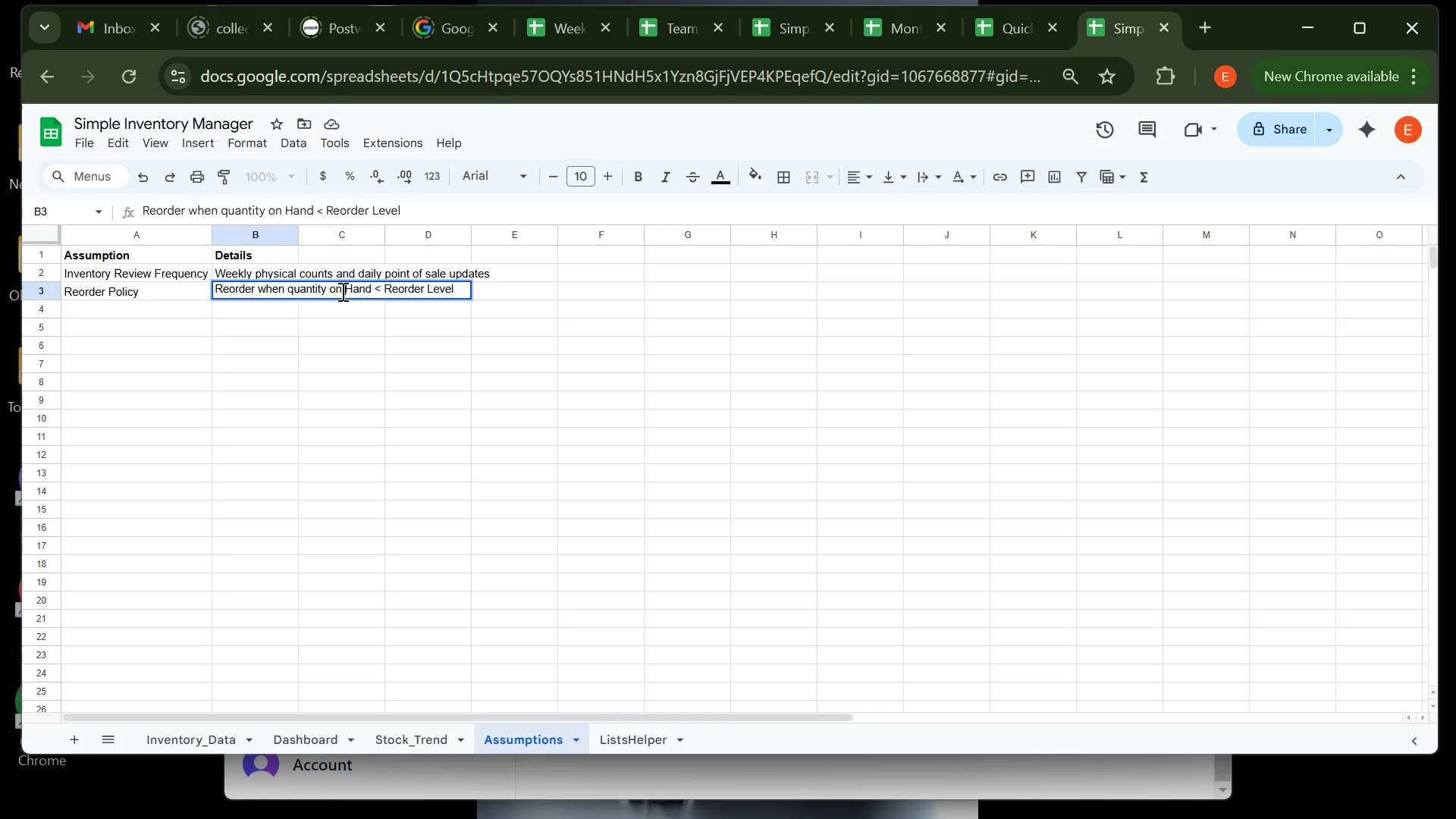 
key(ArrowLeft)
 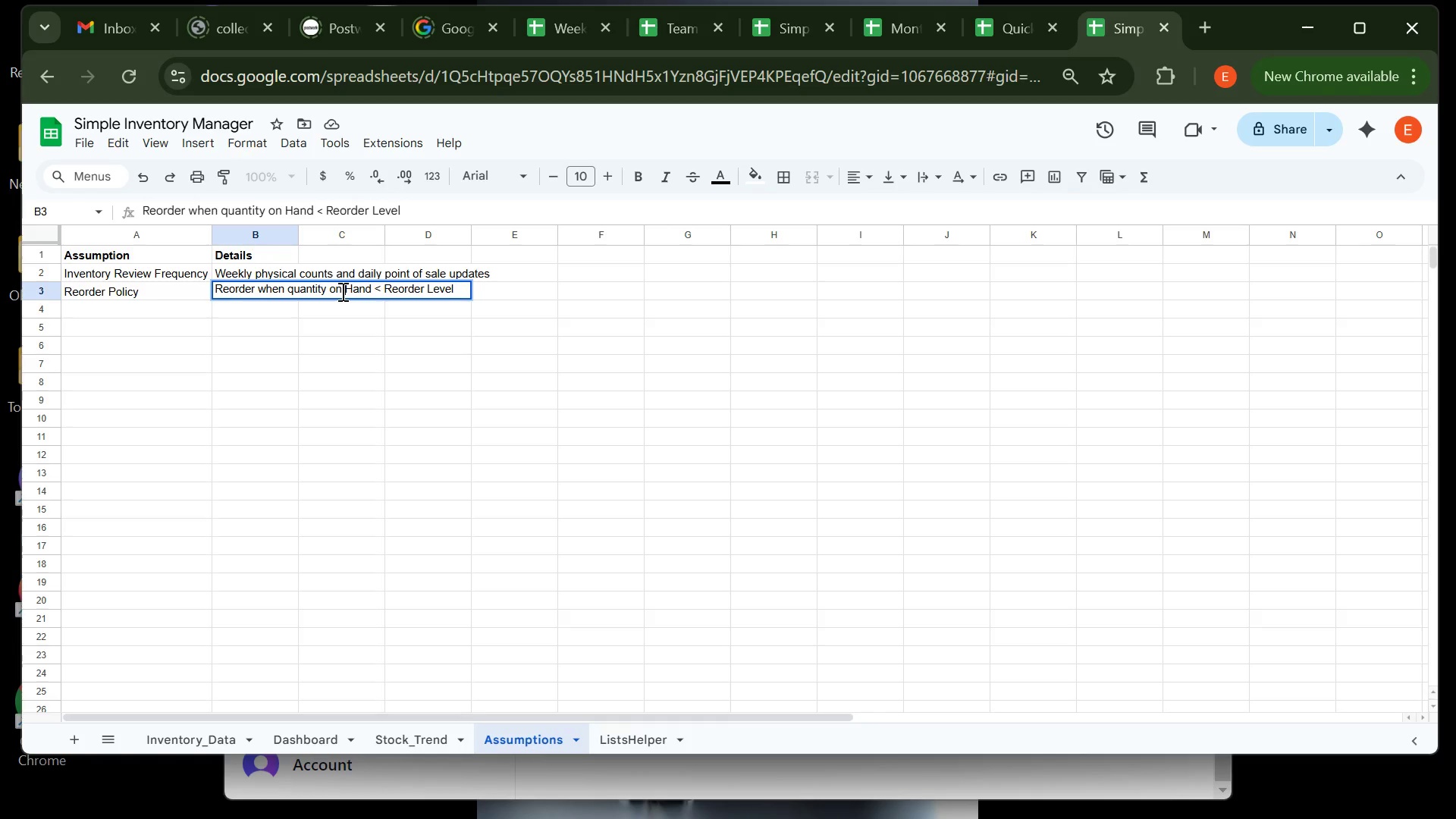 
key(ArrowLeft)
 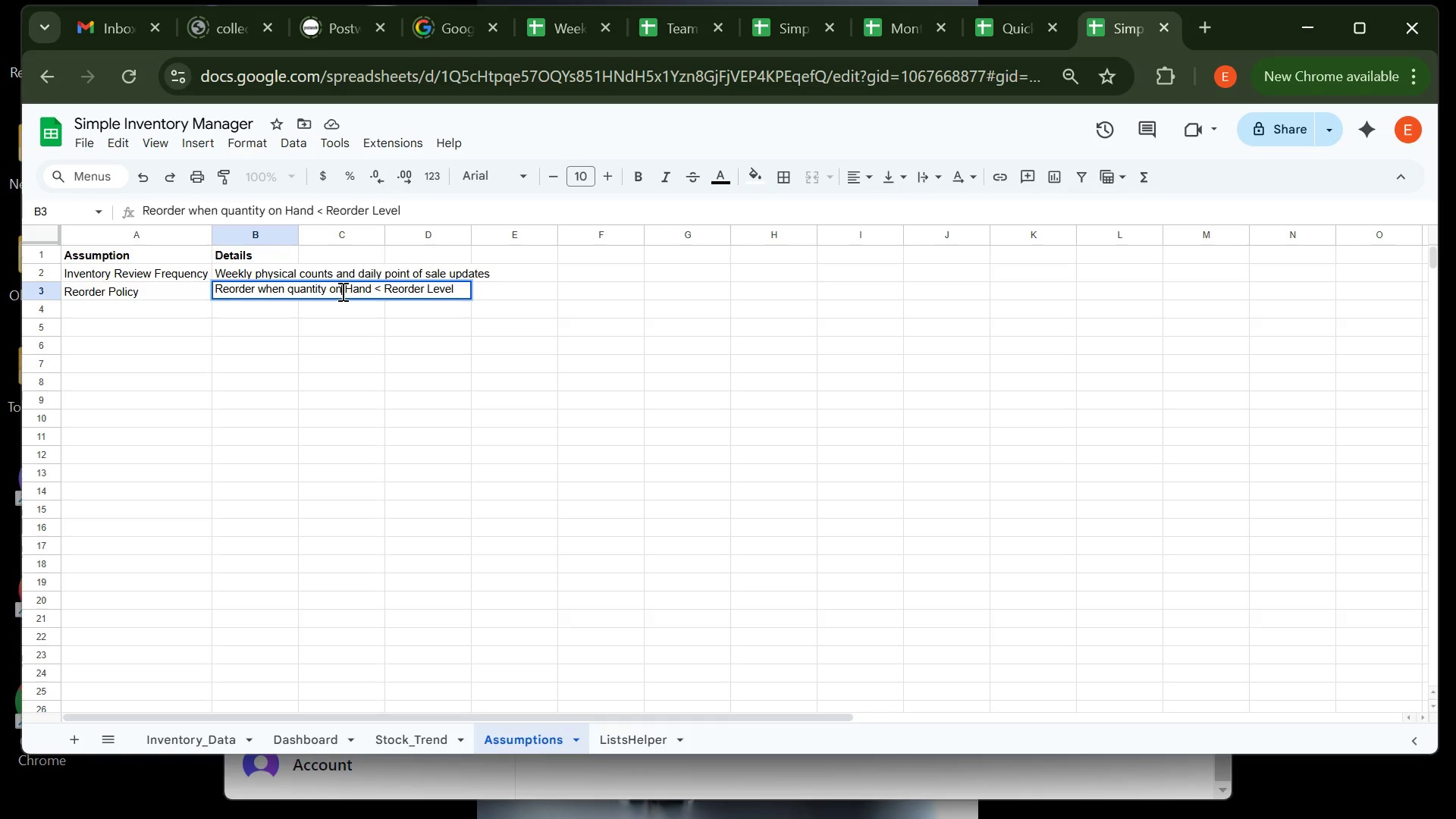 
key(ArrowLeft)
 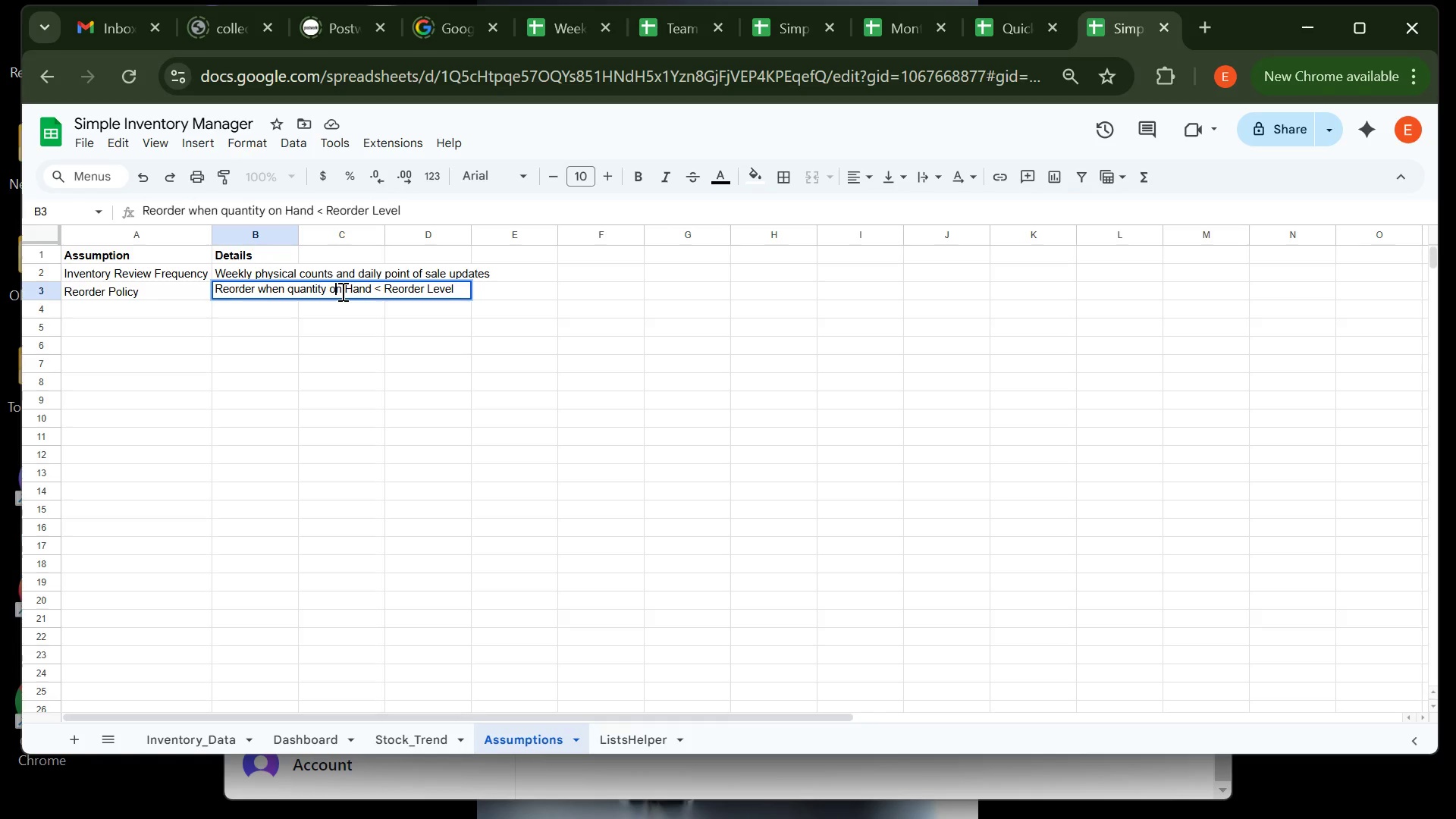 
key(ArrowLeft)
 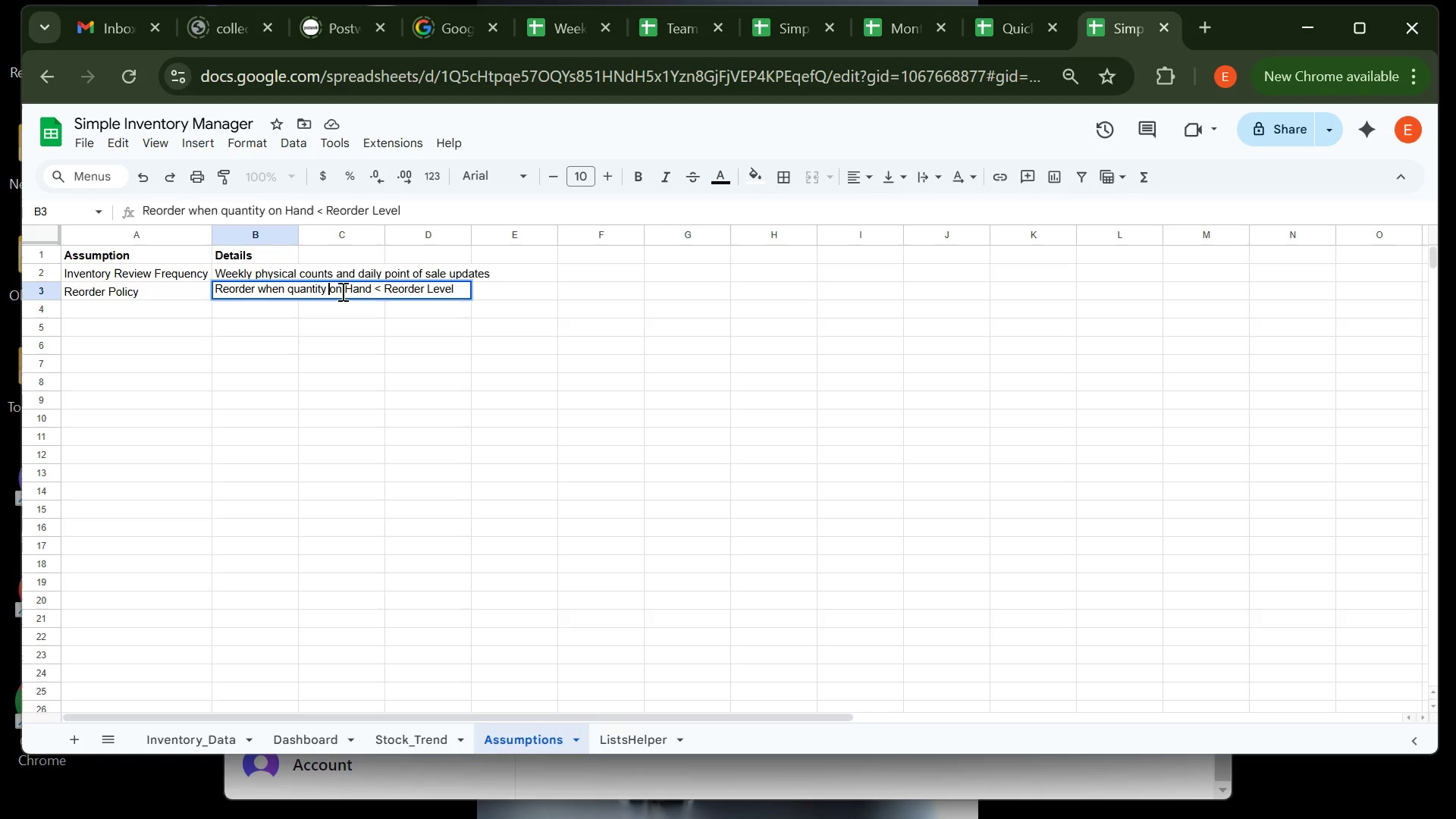 
key(ArrowLeft)
 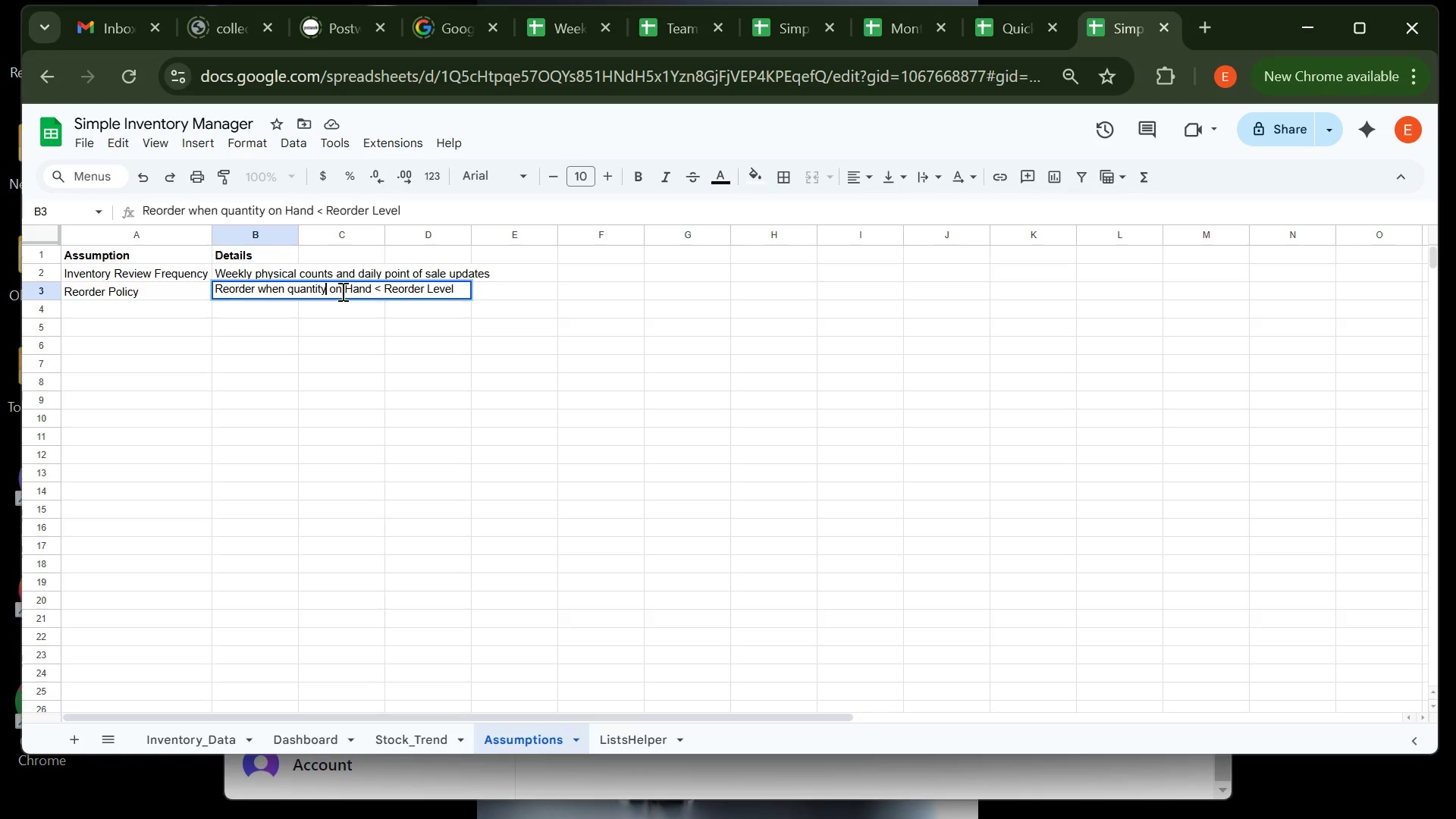 
key(ArrowLeft)
 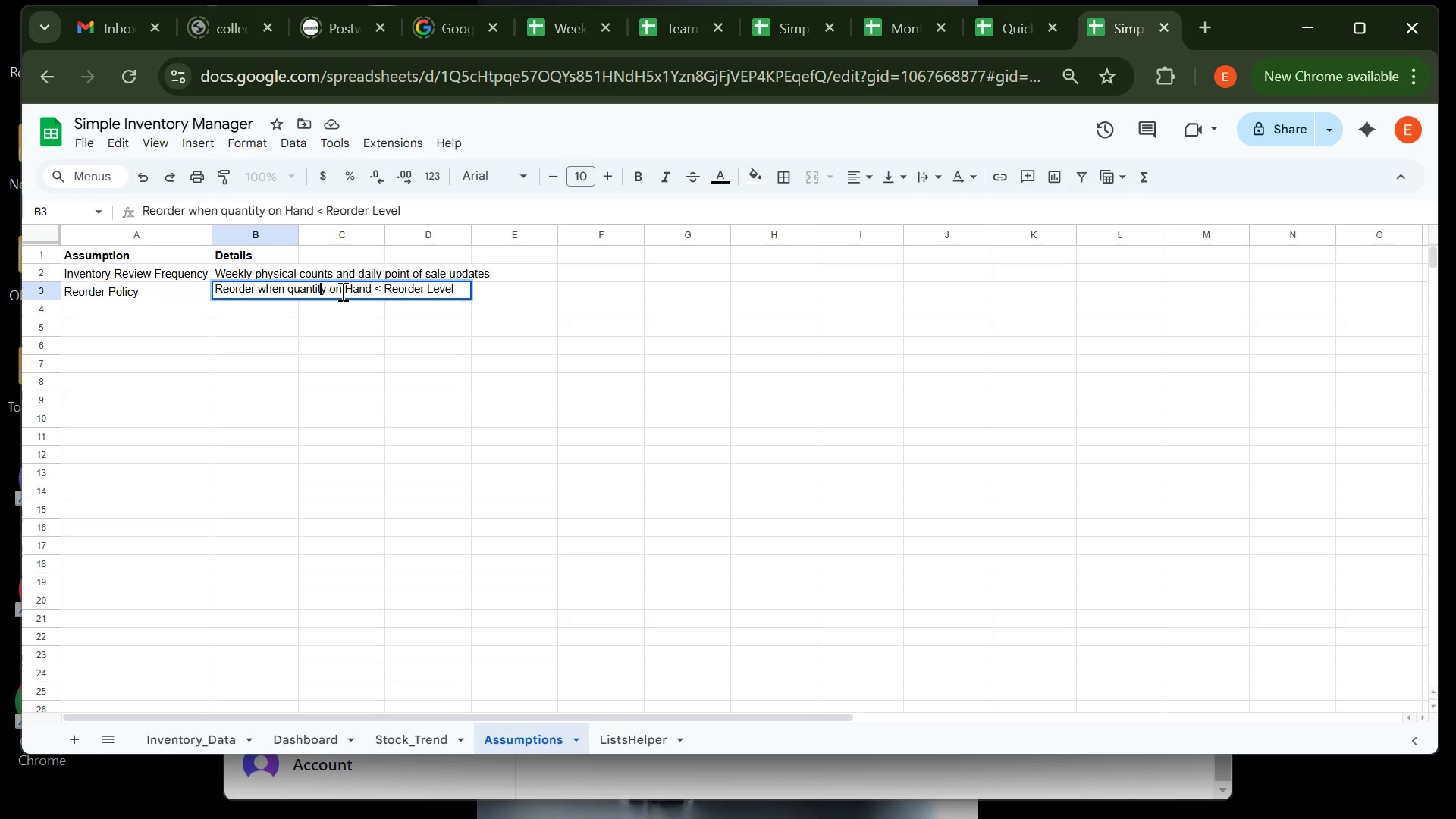 
key(ArrowLeft)
 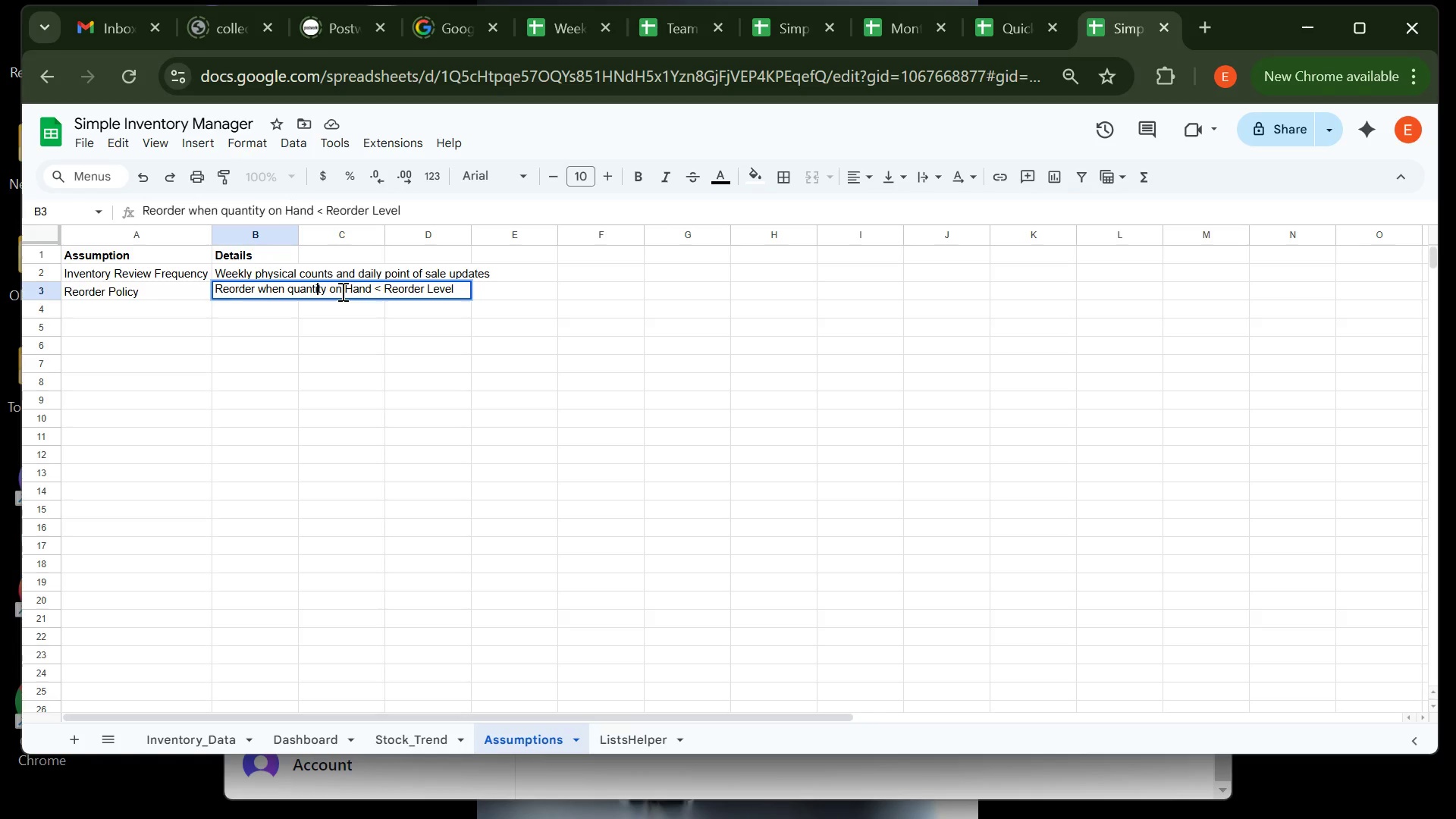 
key(ArrowLeft)
 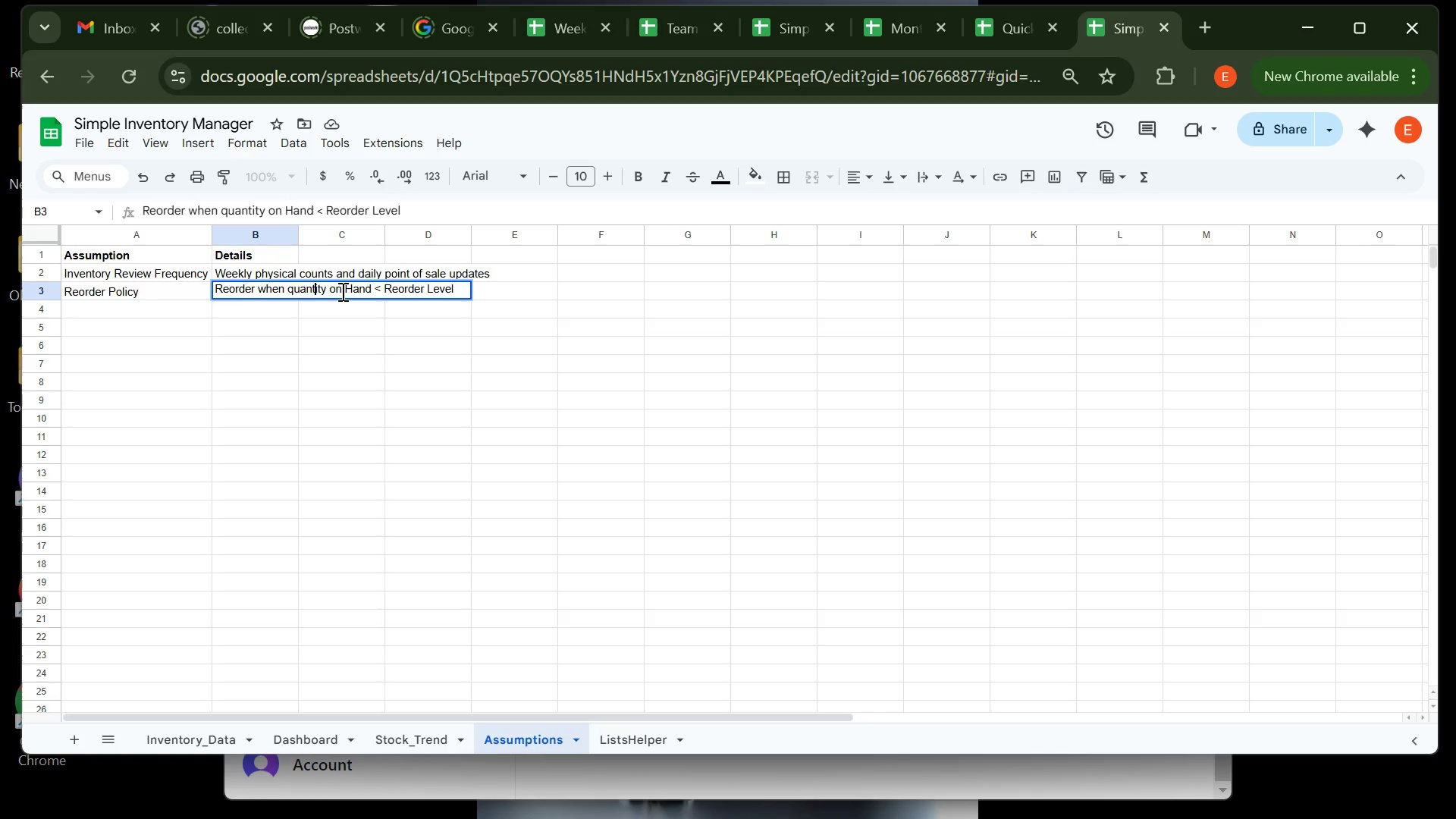 
key(ArrowLeft)
 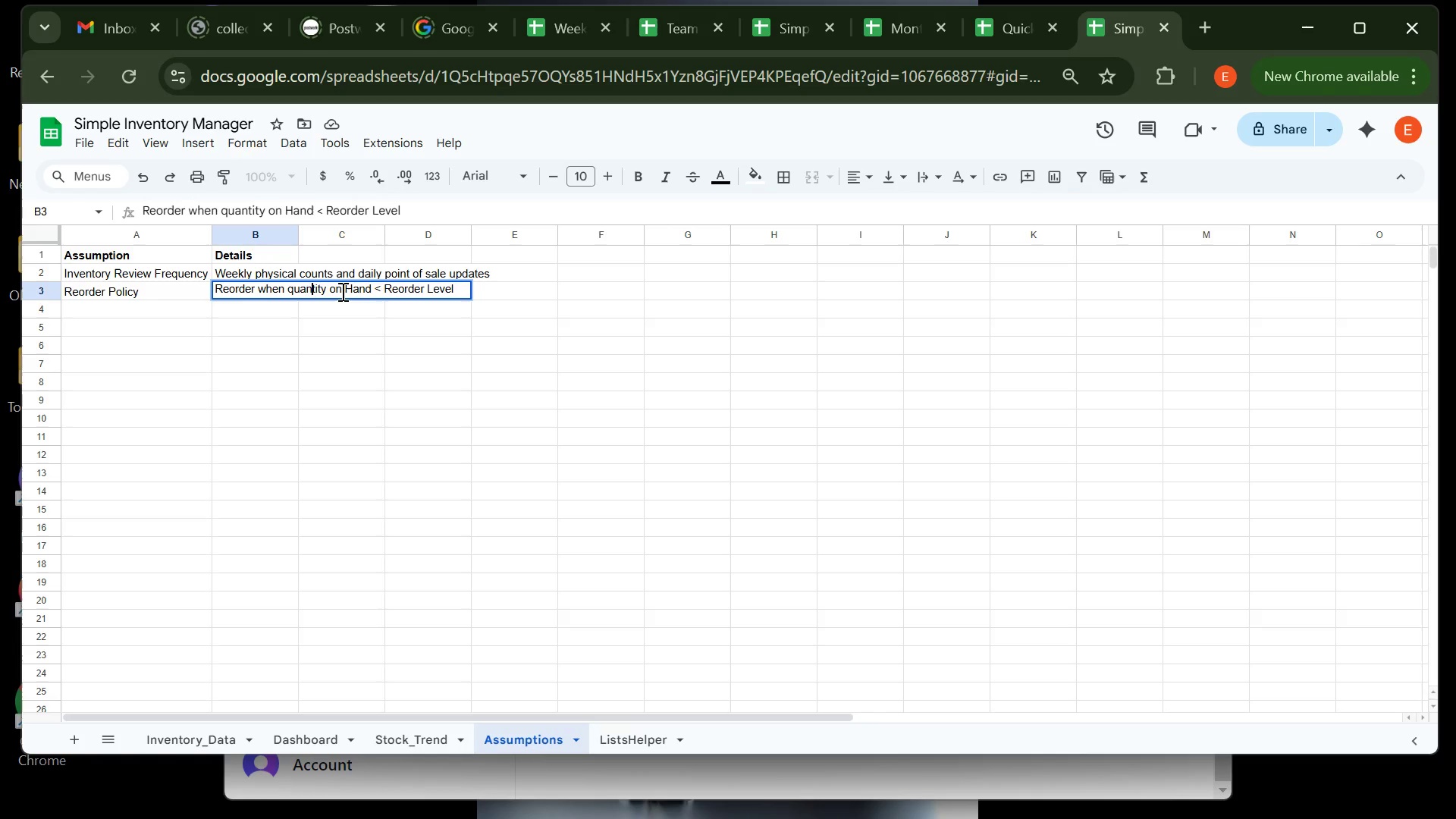 
key(ArrowLeft)
 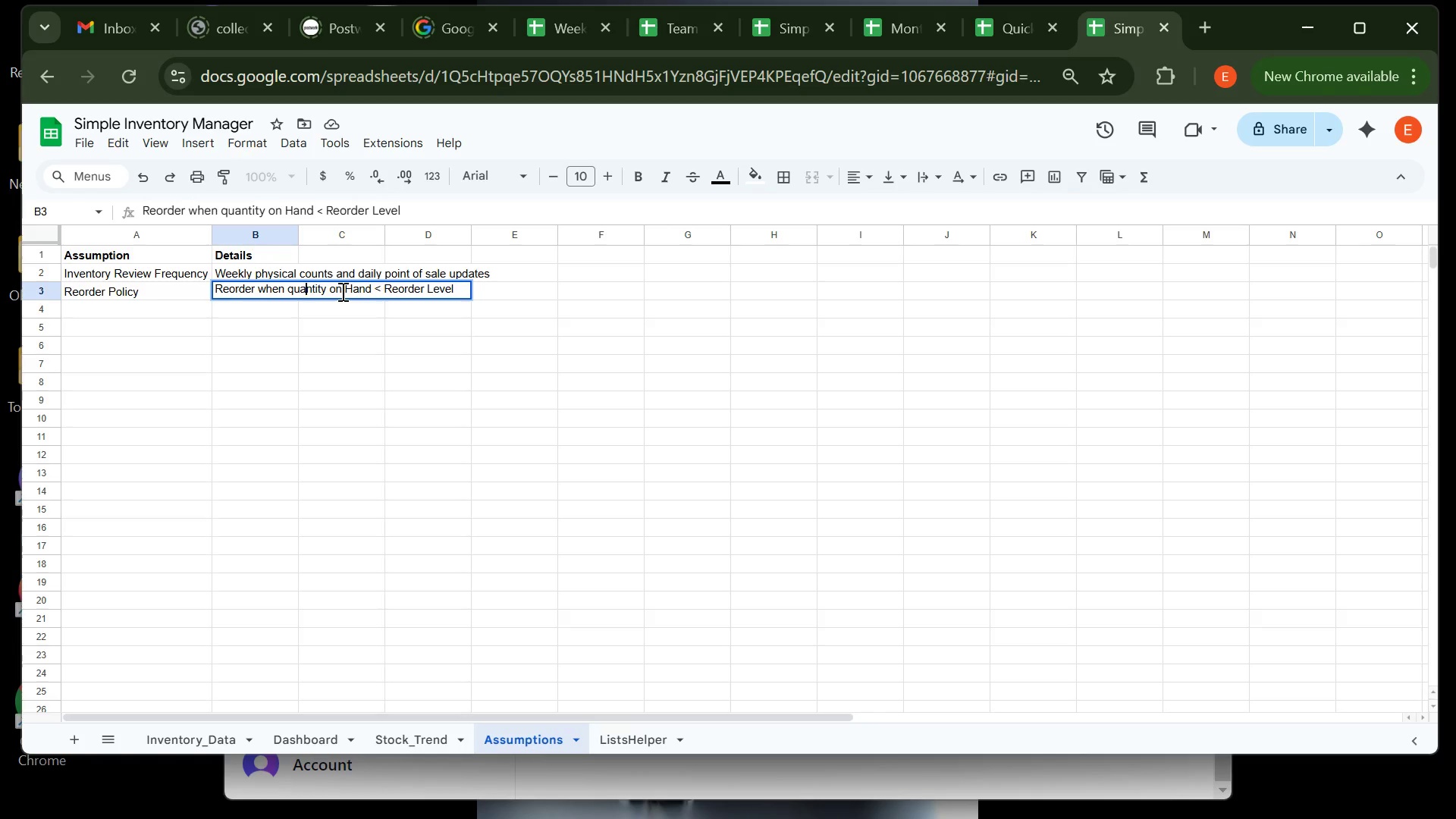 
key(ArrowLeft)
 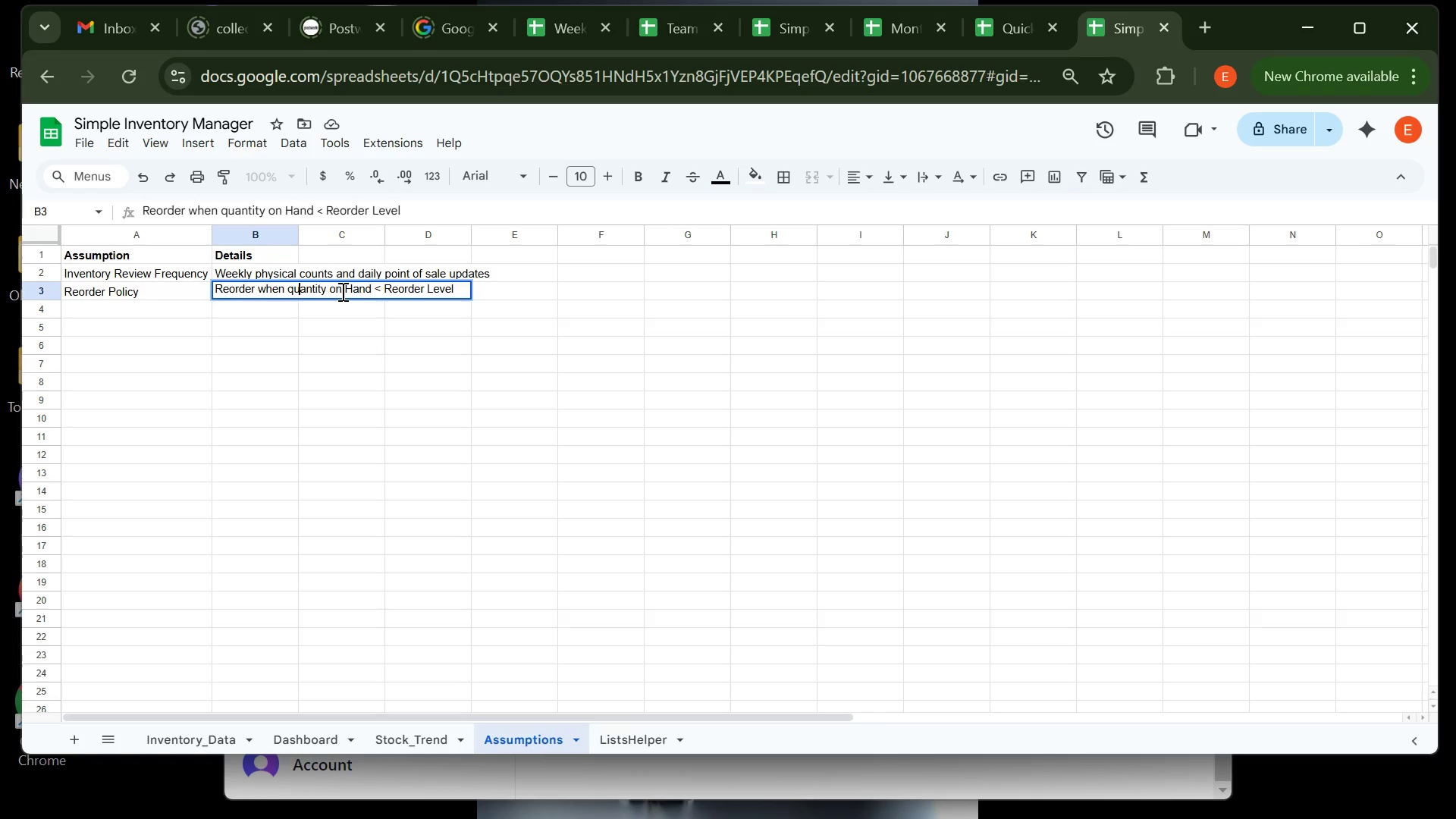 
key(ArrowLeft)
 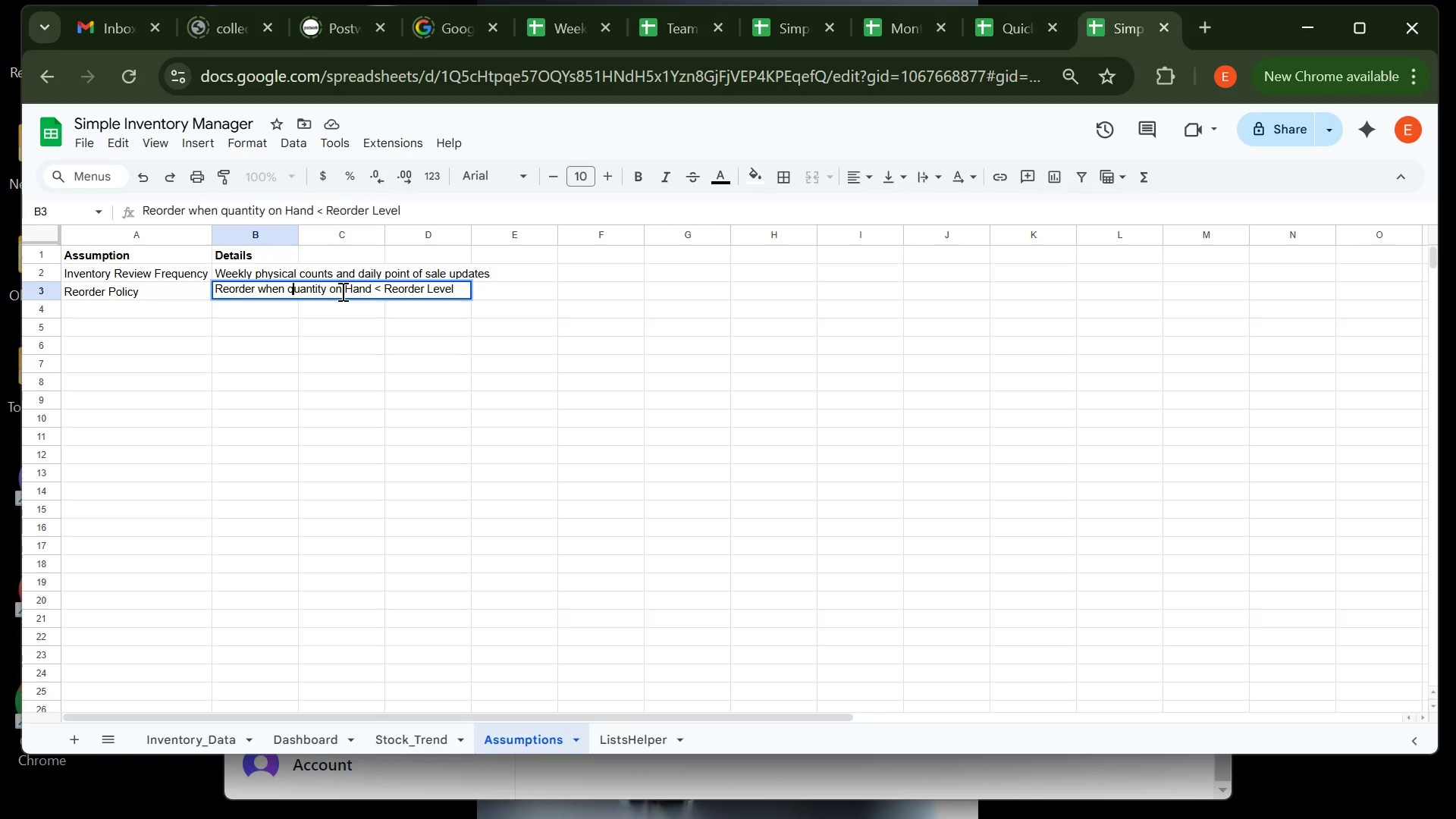 
key(ArrowLeft)
 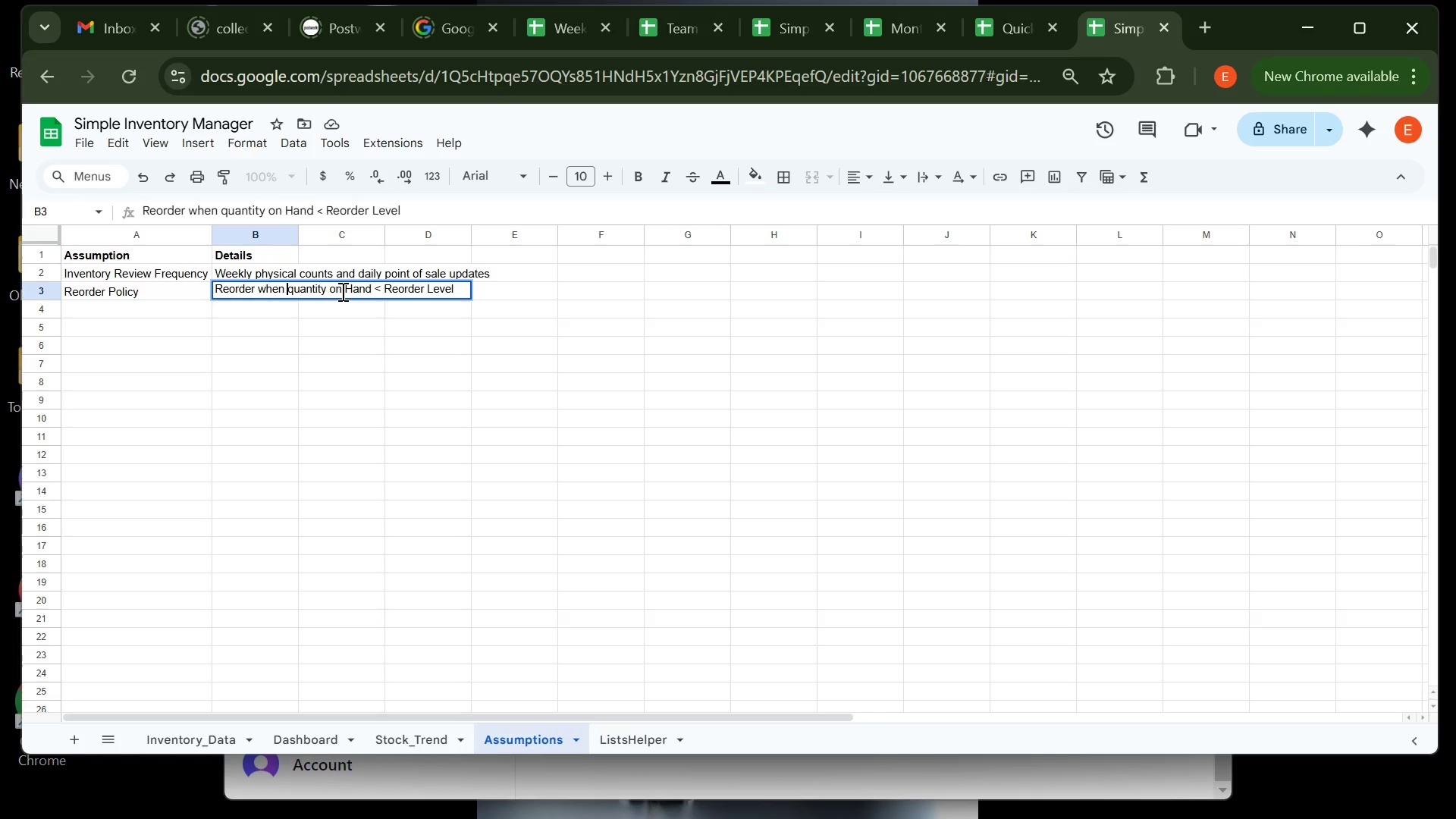 
key(ArrowRight)
 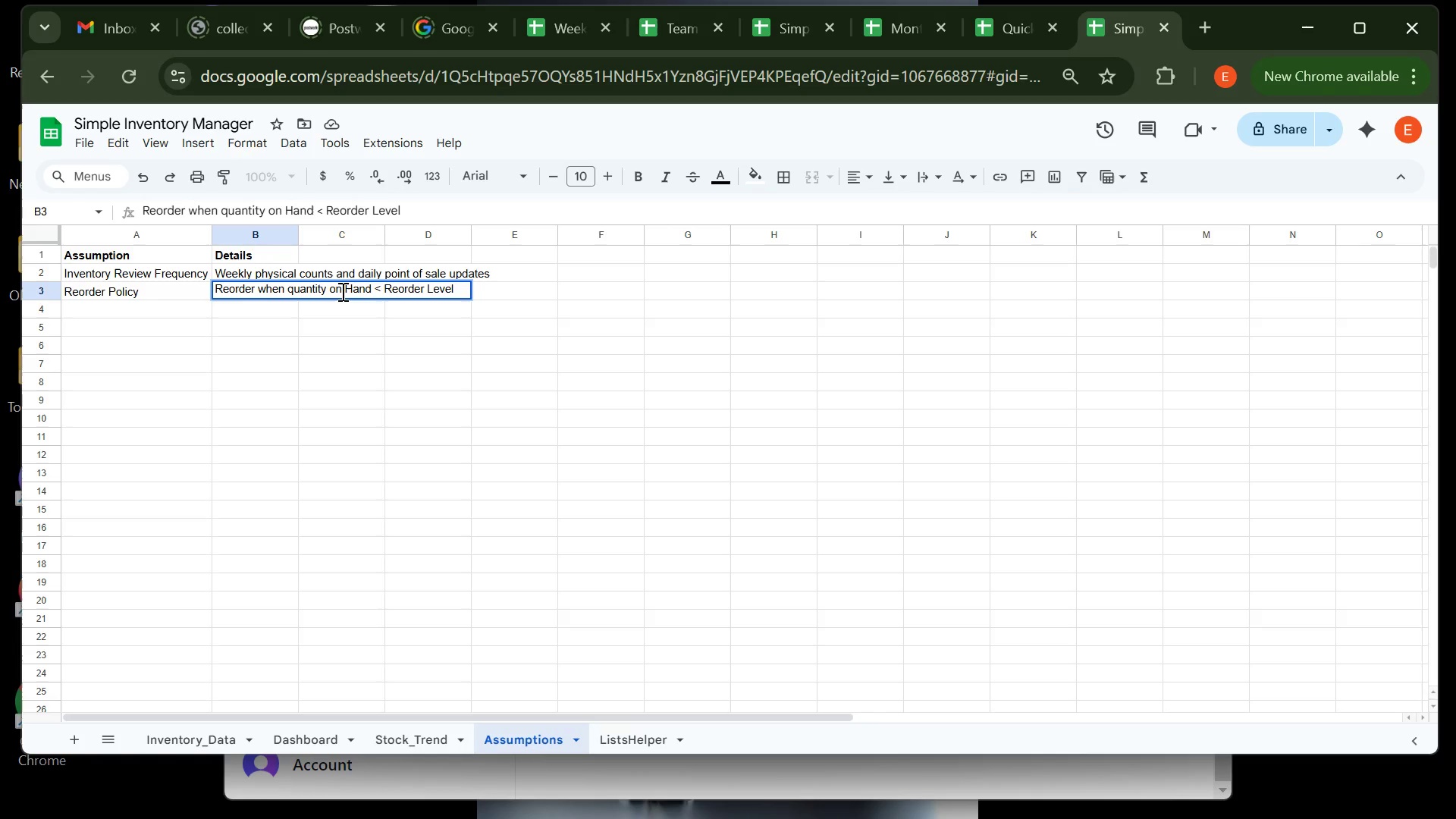 
key(Backspace)
 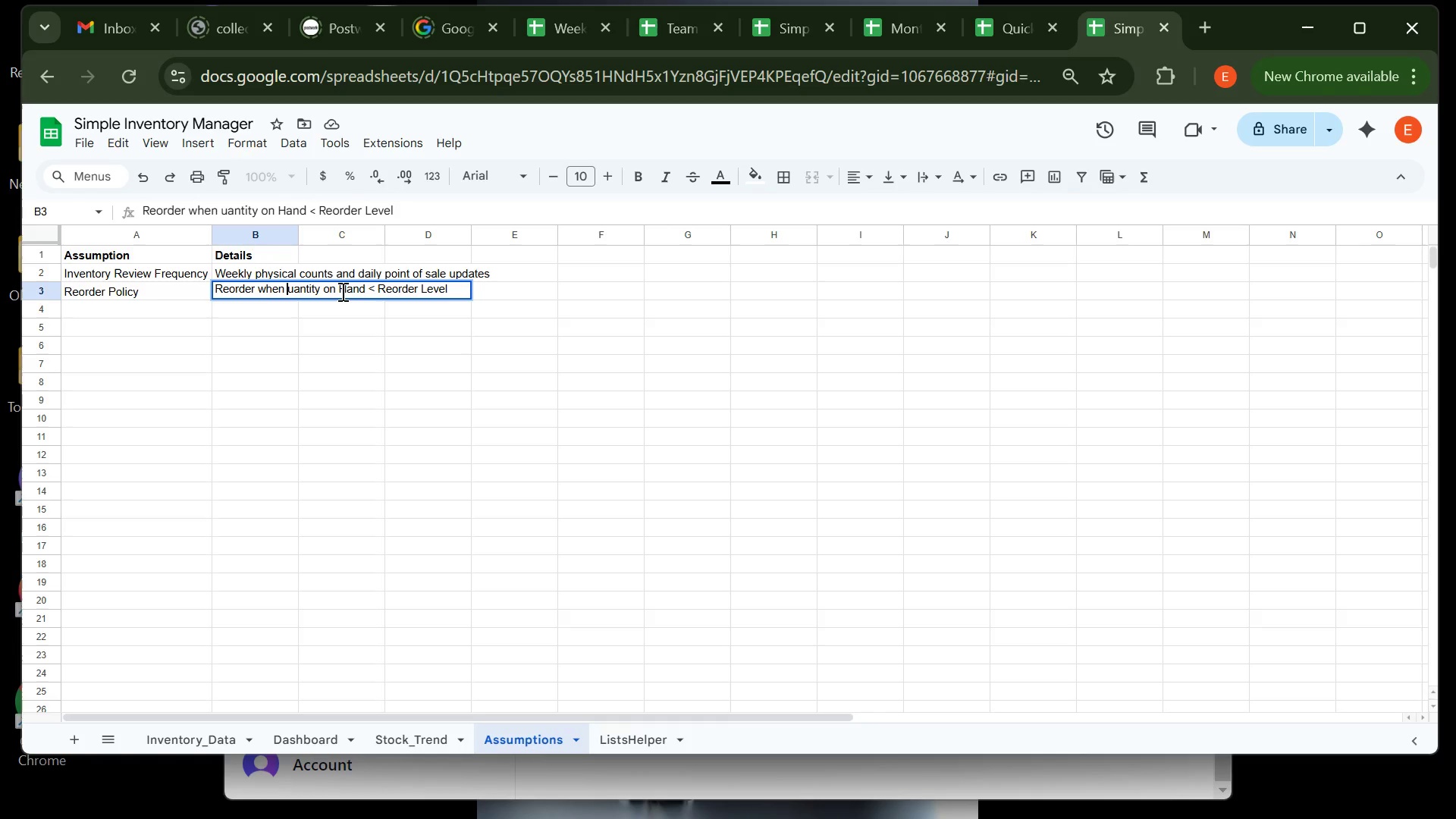 
key(CapsLock)
 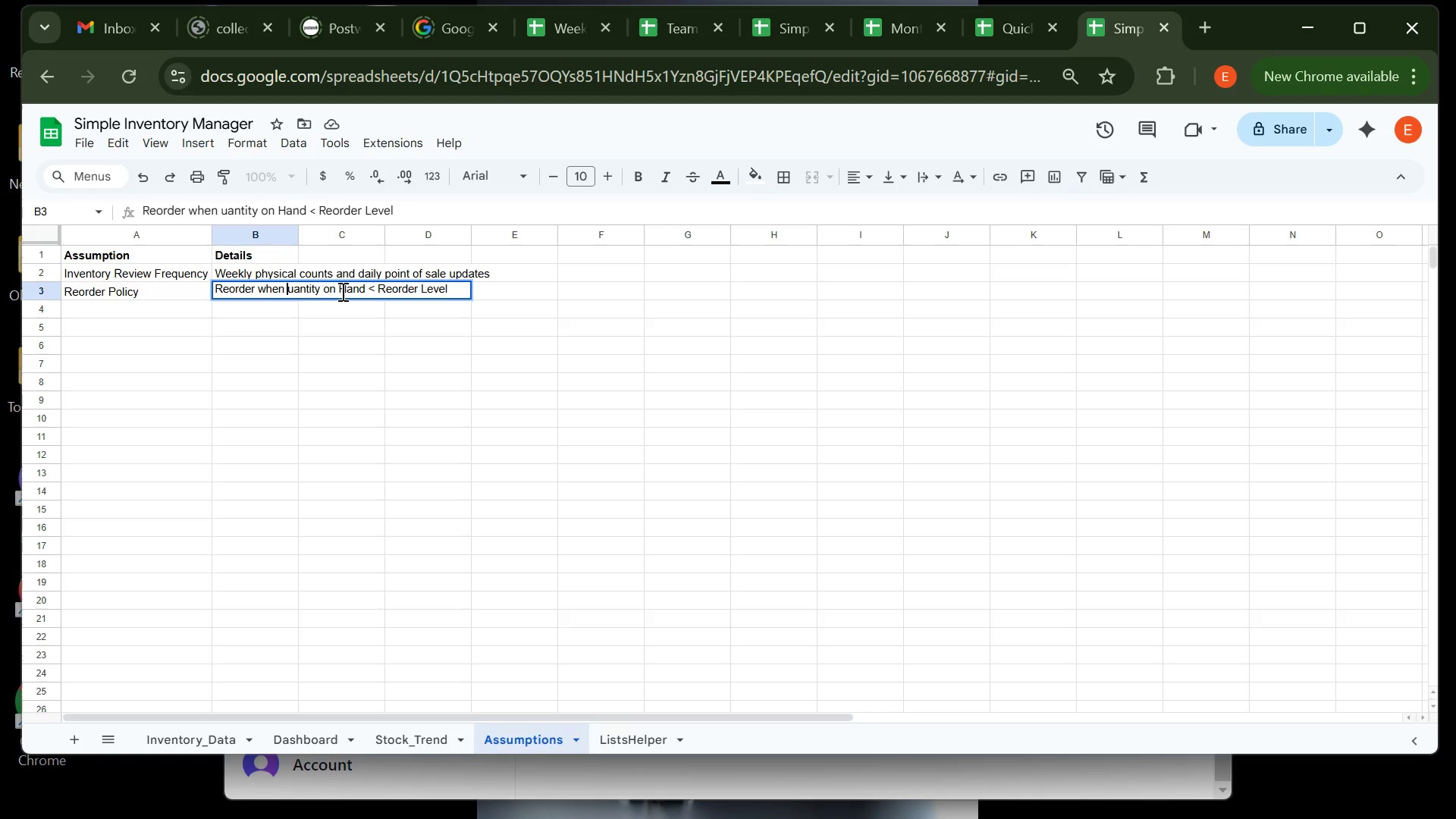 
key(Q)
 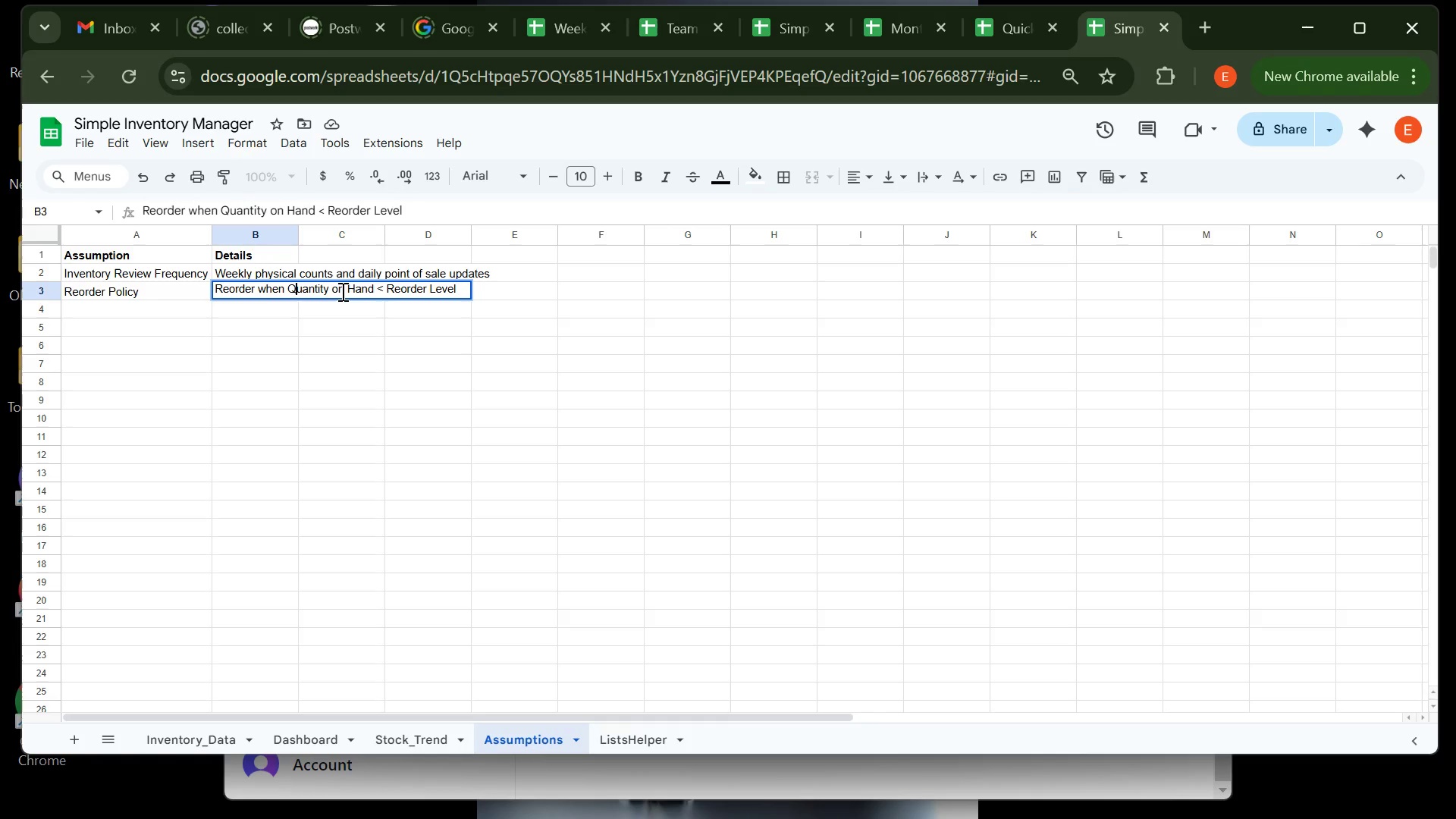 
key(CapsLock)
 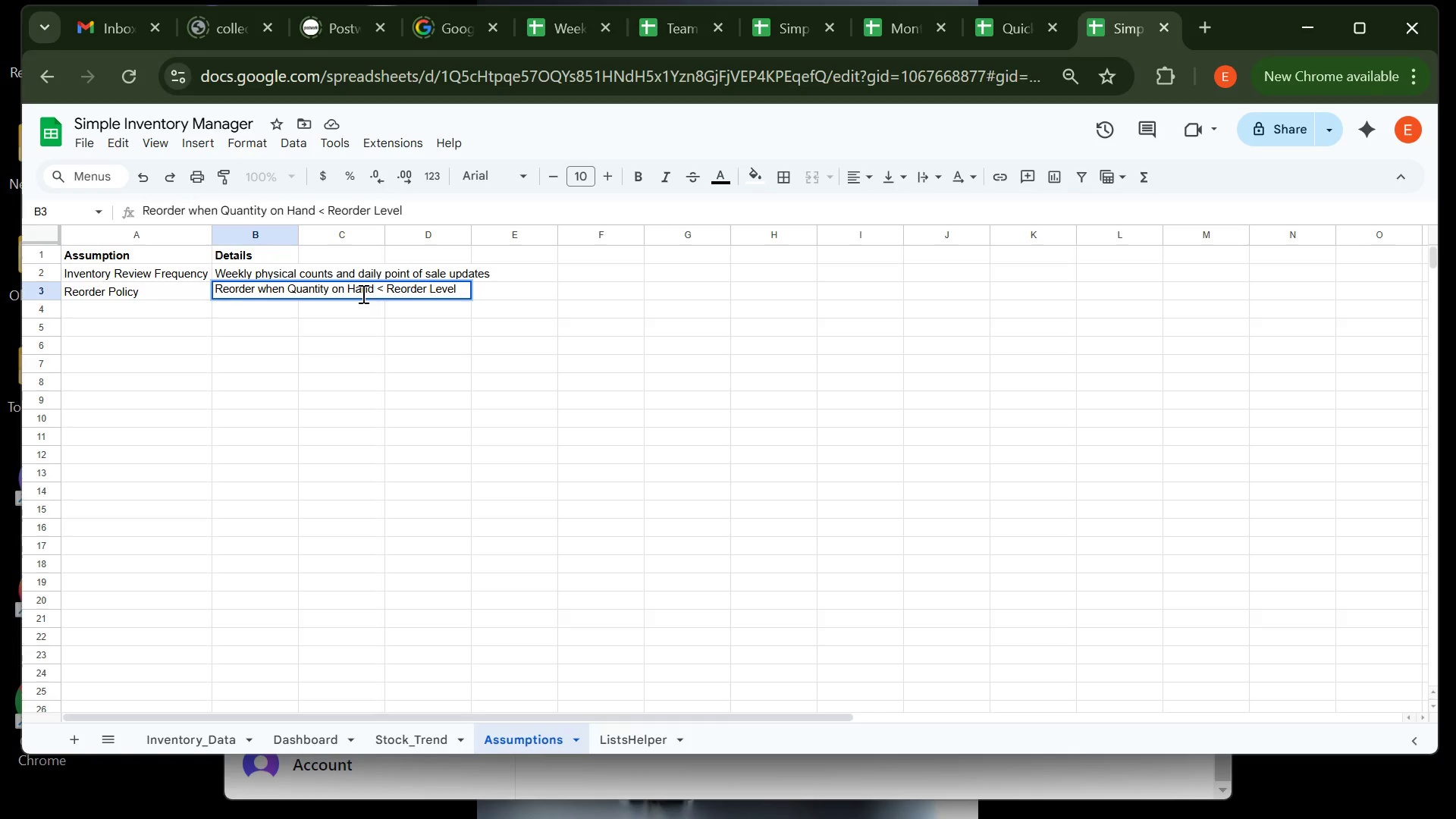 
wait(7.76)
 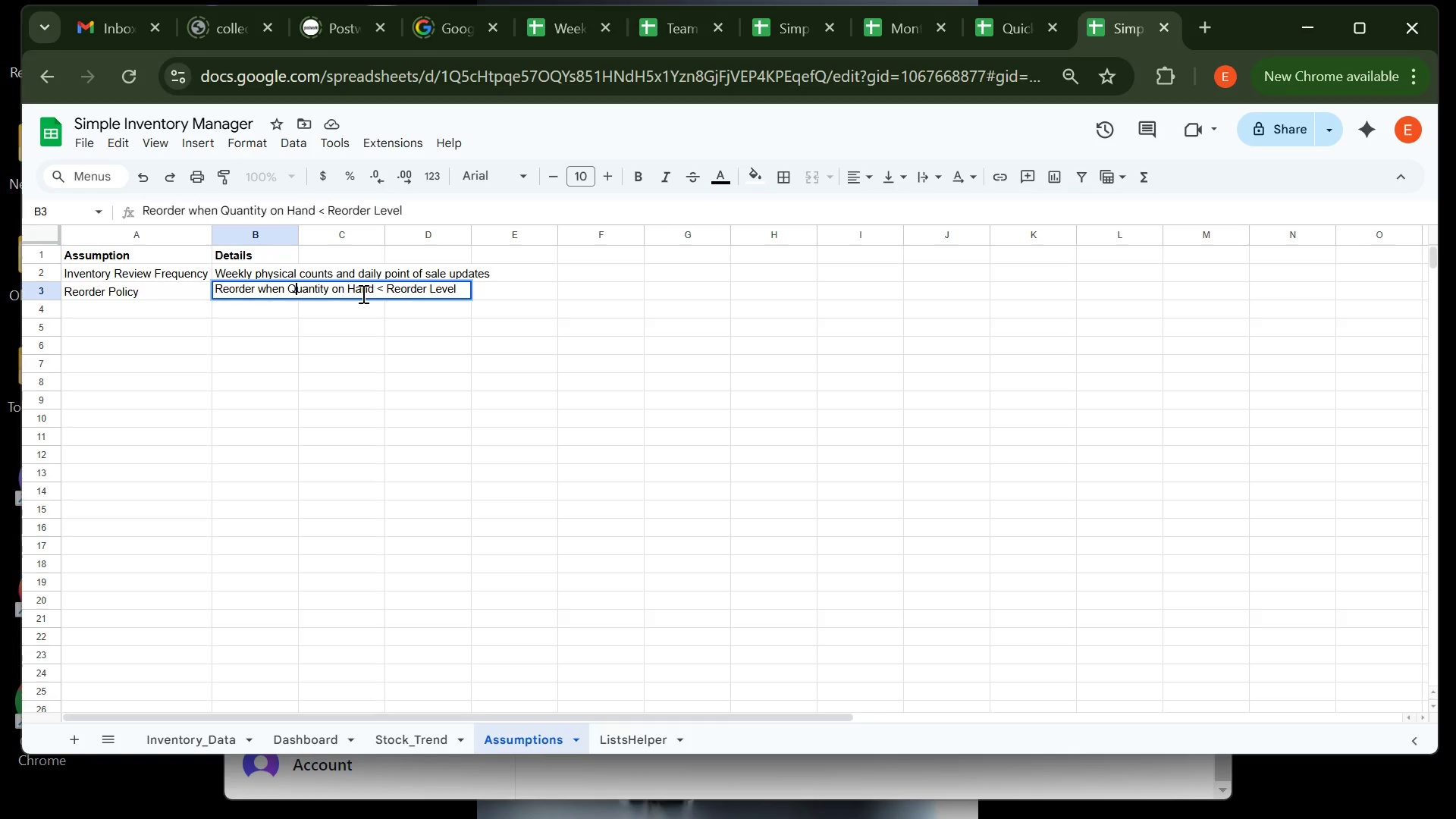 
key(Enter)
 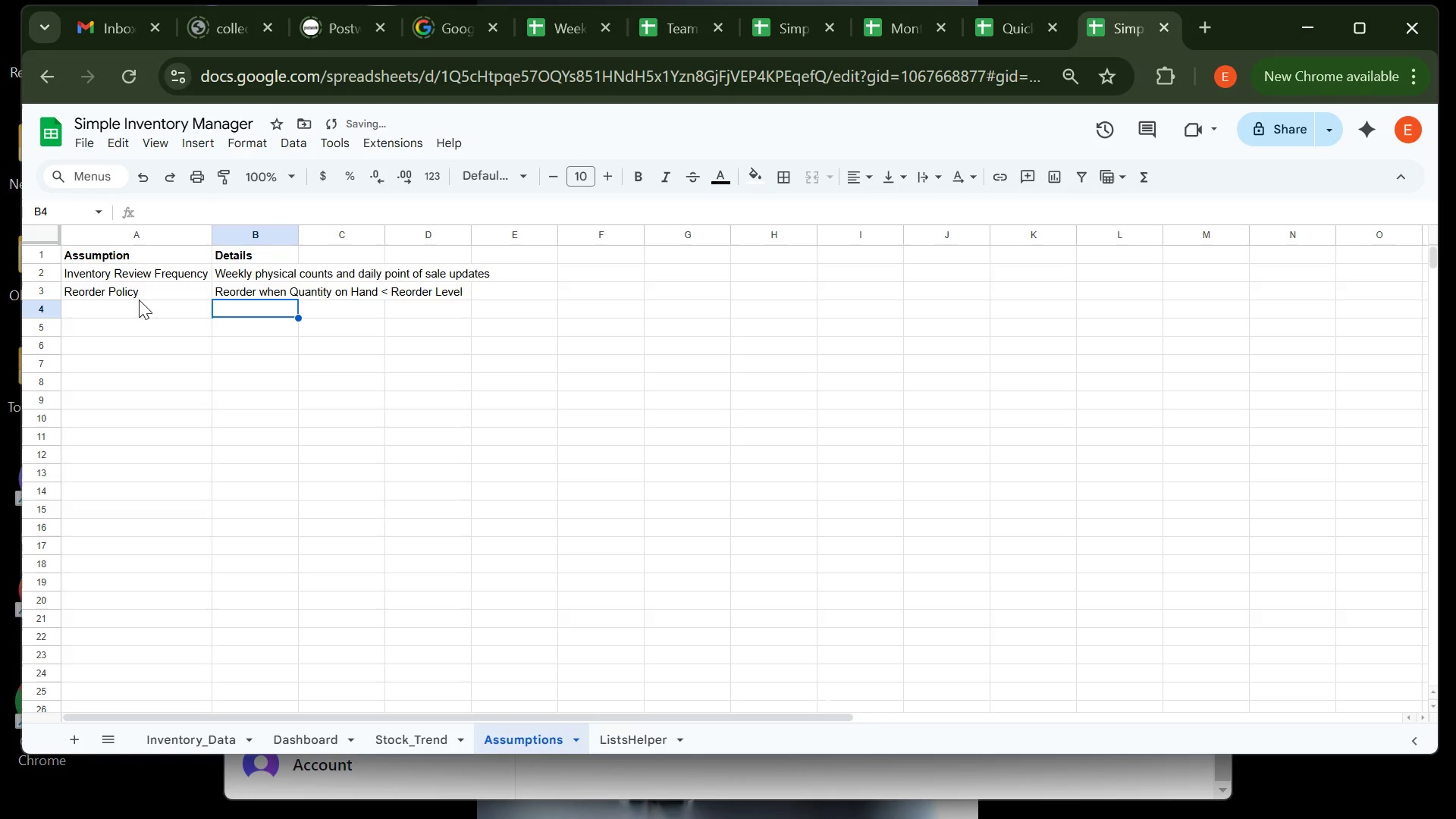 
left_click([117, 306])
 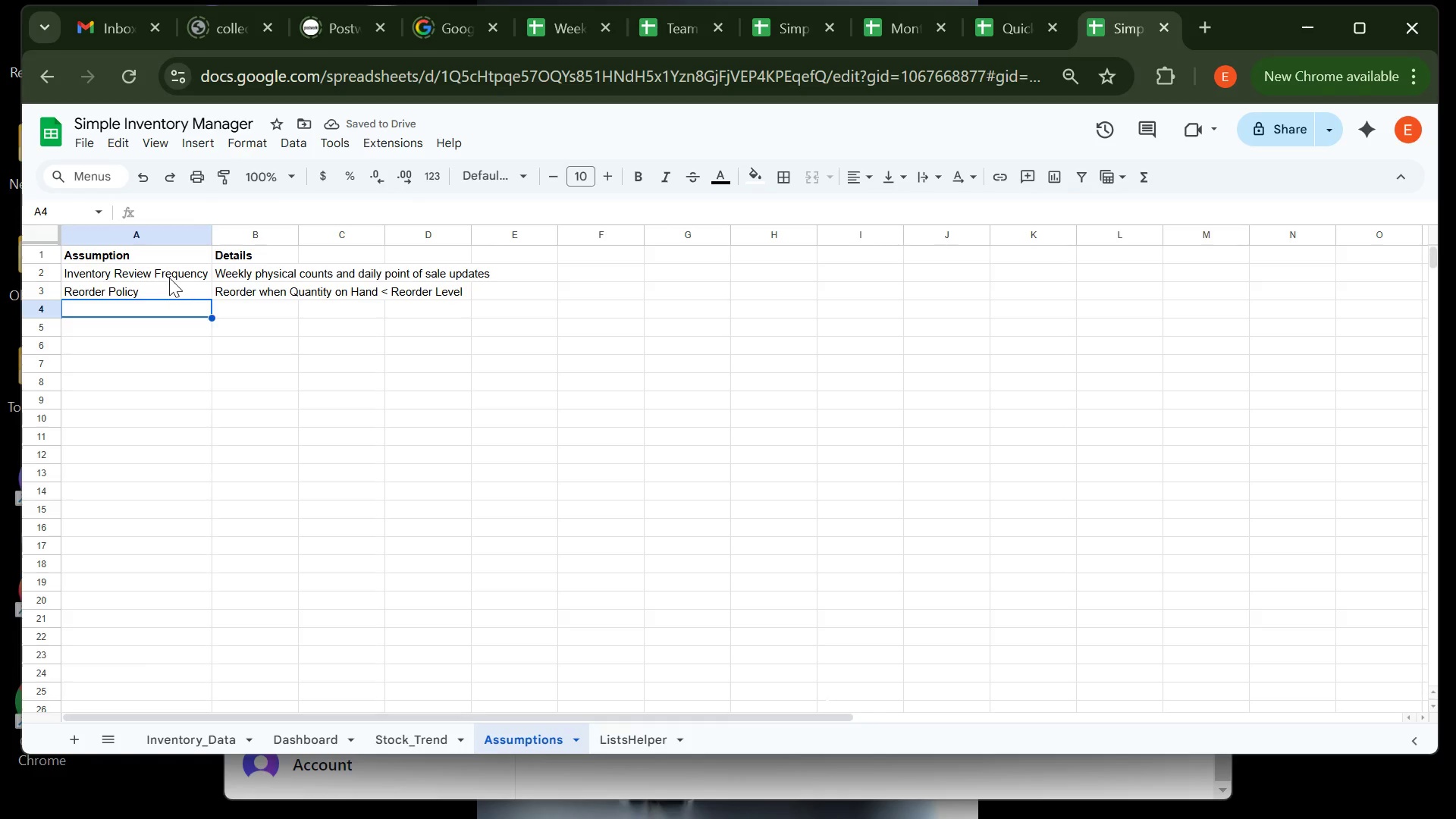 
left_click([169, 278])
 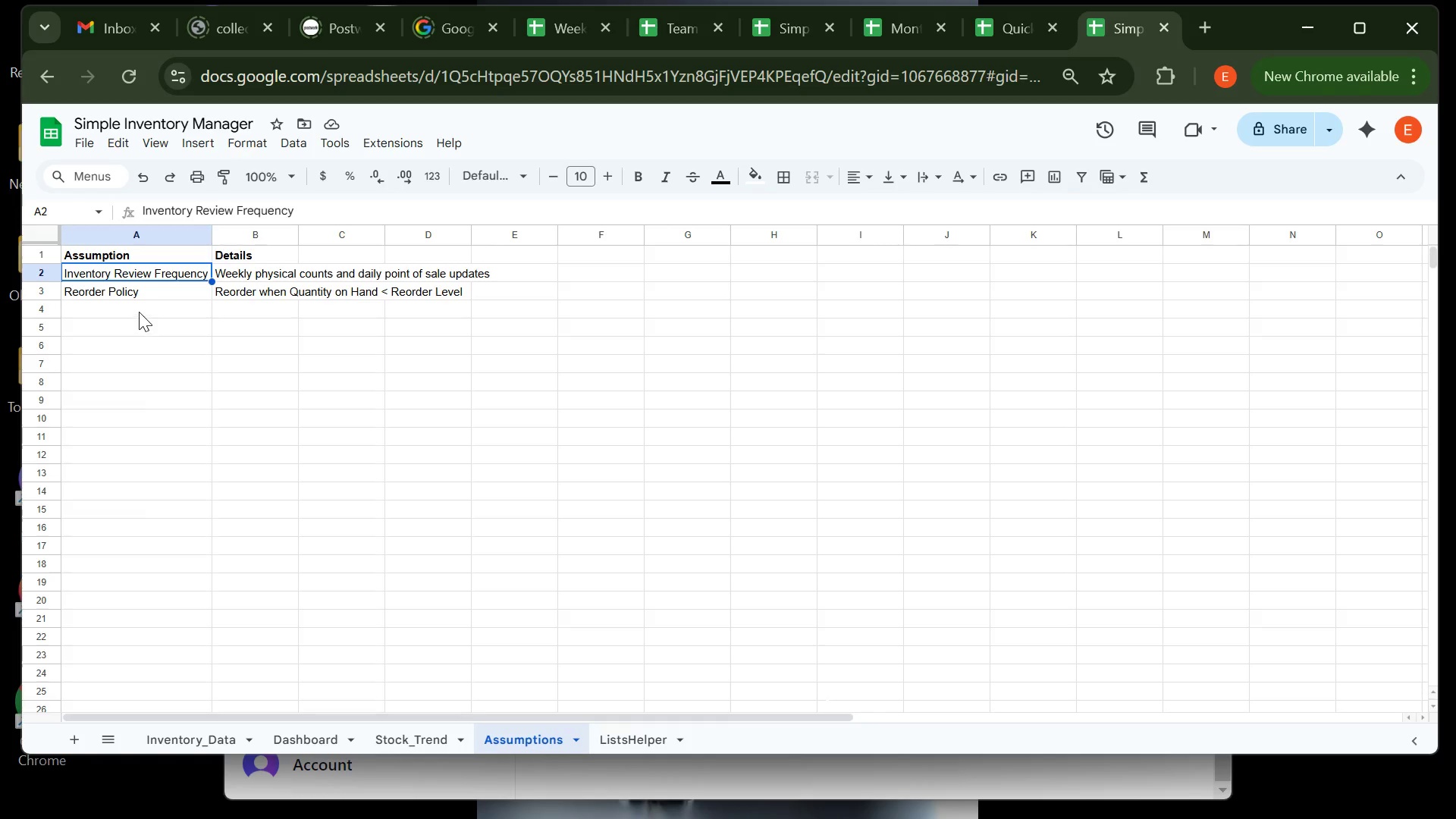 
left_click([141, 304])
 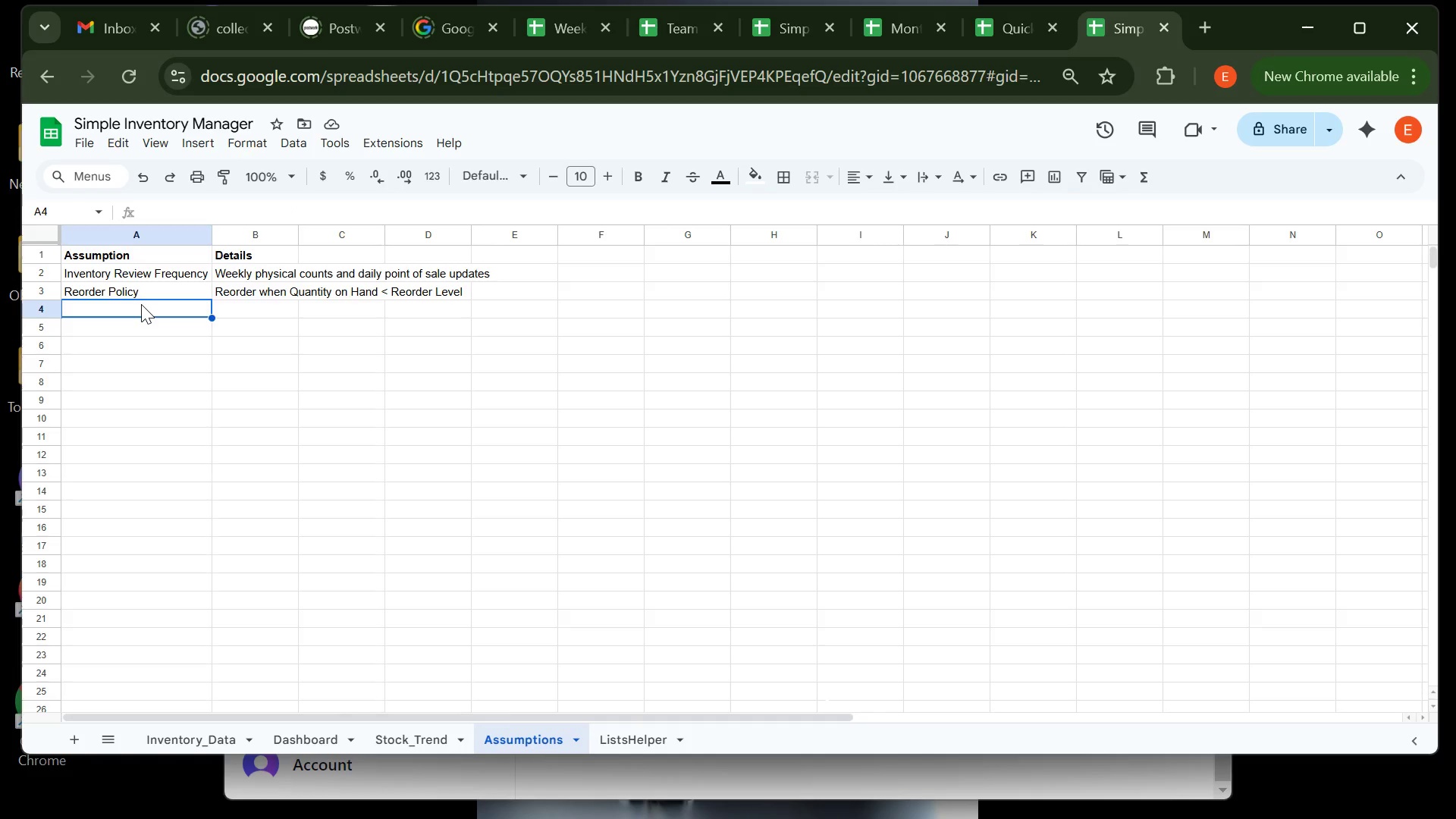 
wait(9.02)
 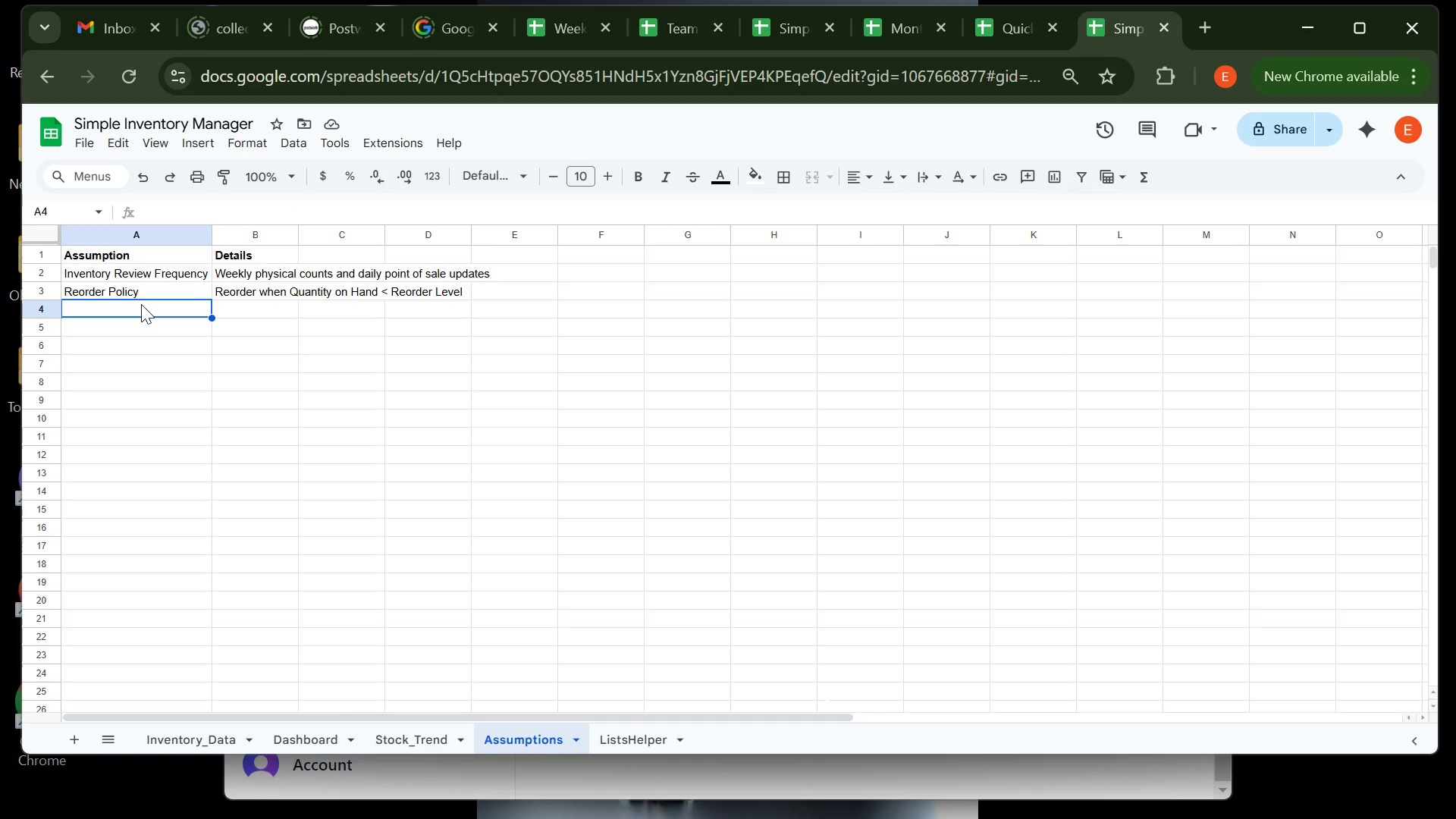 
key(VolumeDown)
 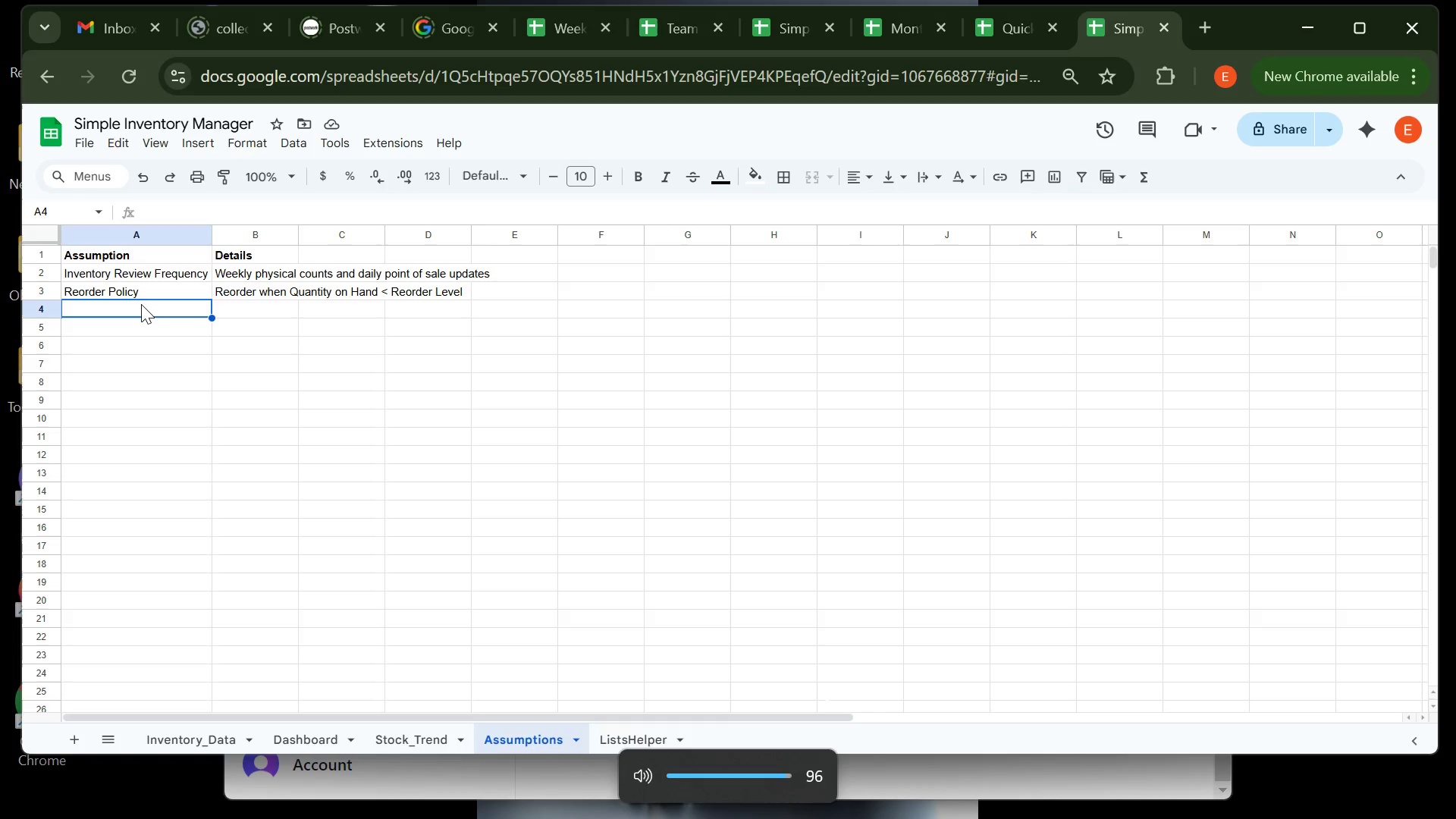 
key(VolumeDown)
 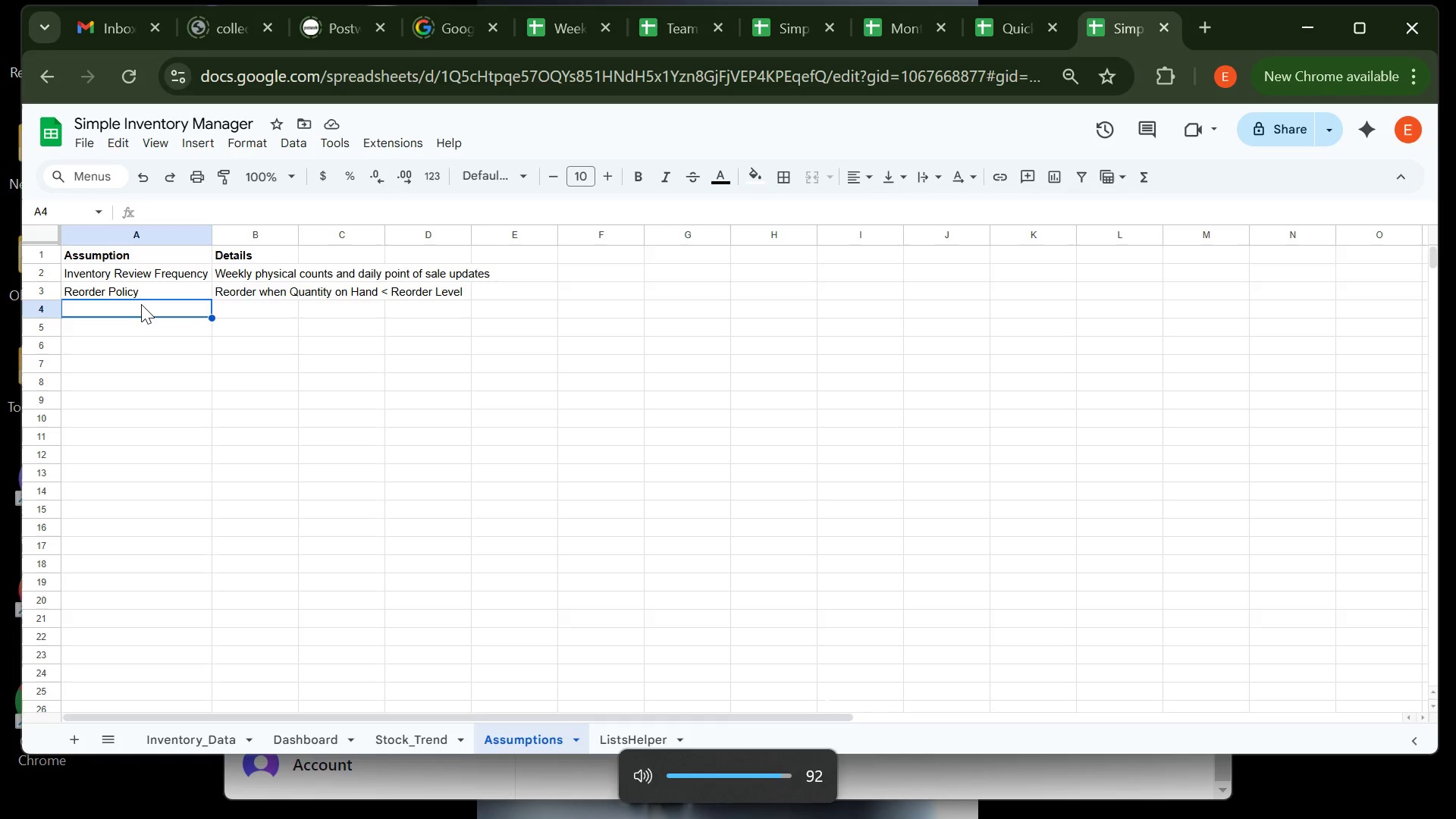 
key(VolumeDown)
 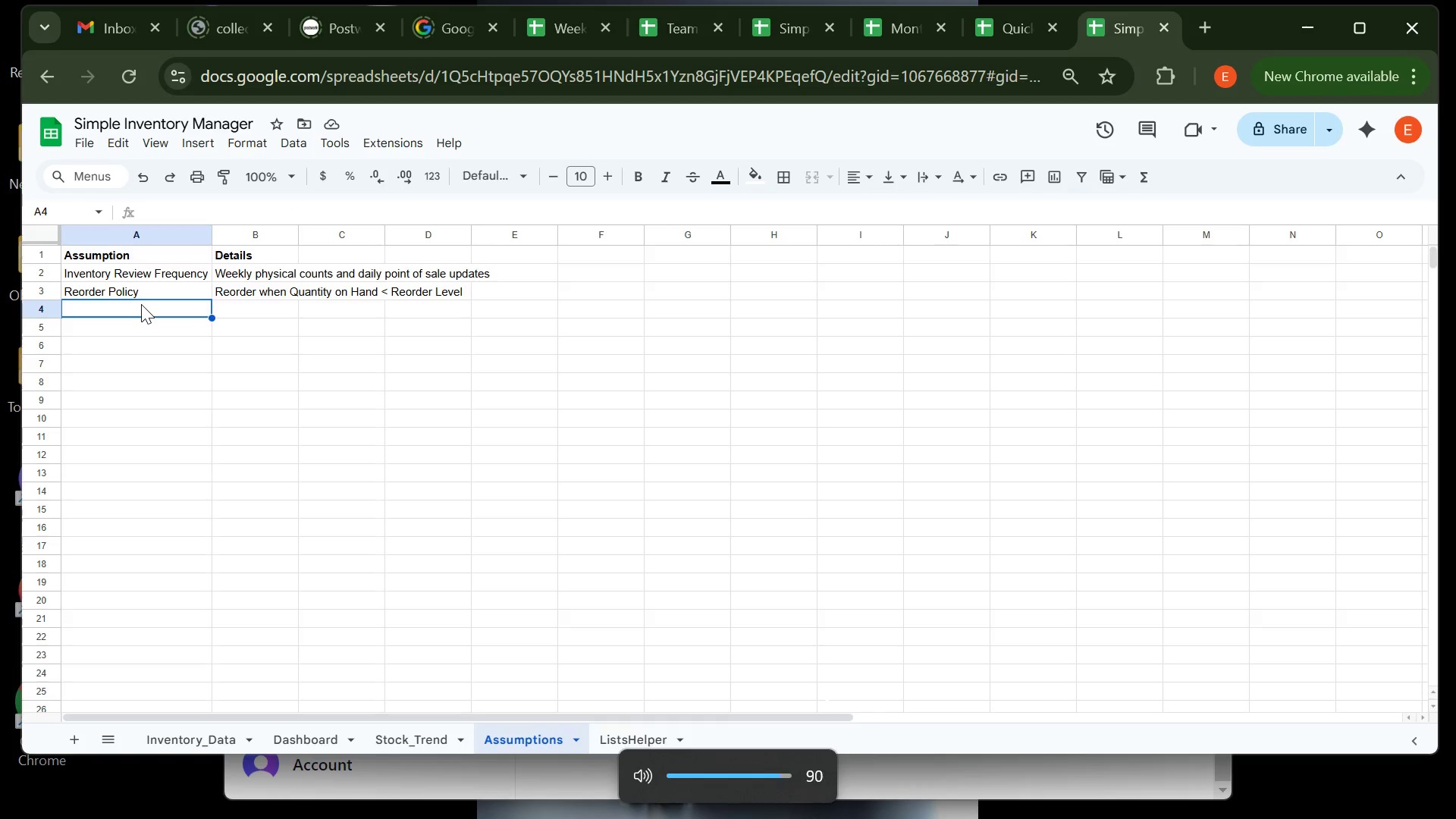 
key(VolumeDown)
 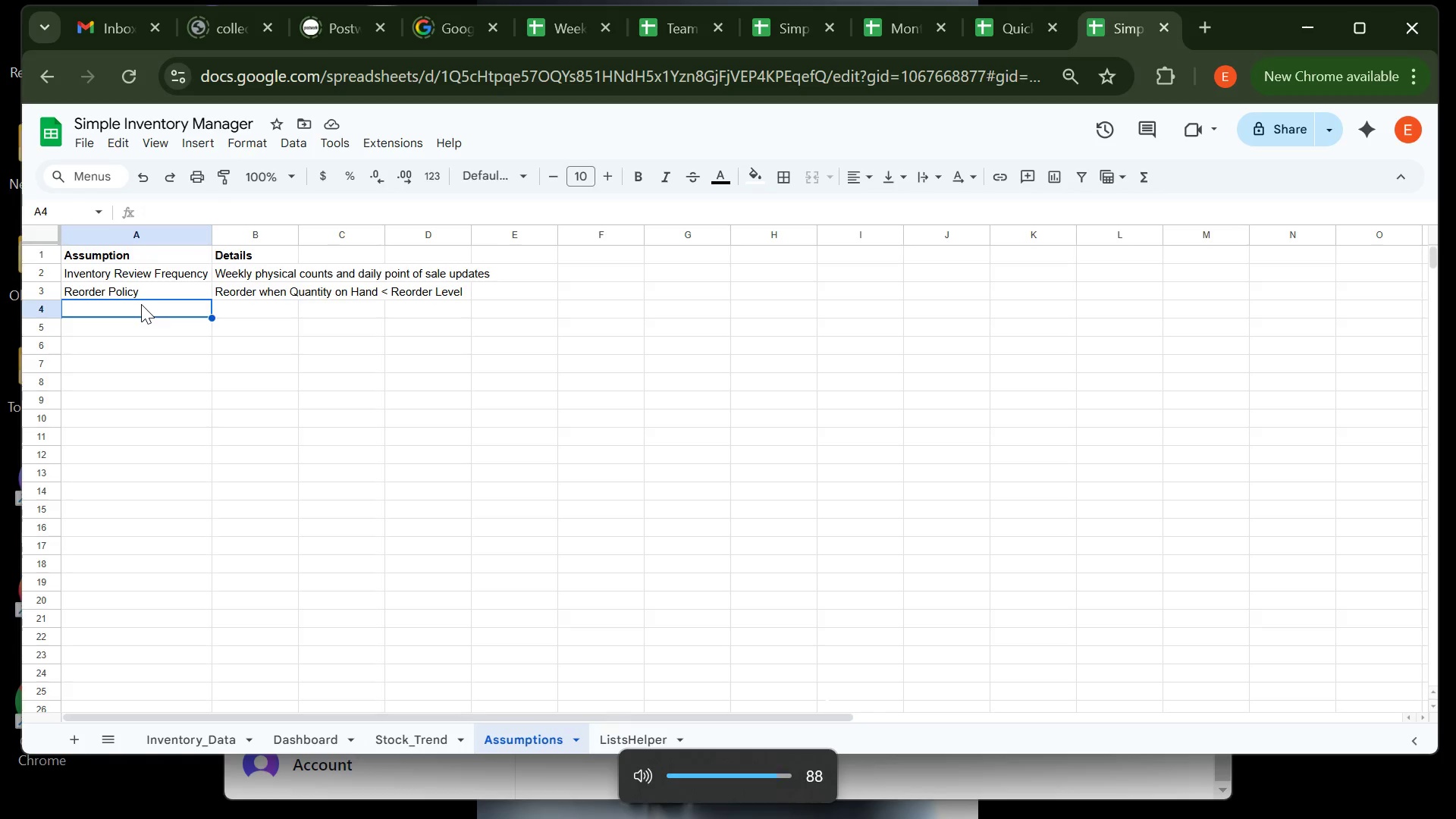 
key(VolumeDown)
 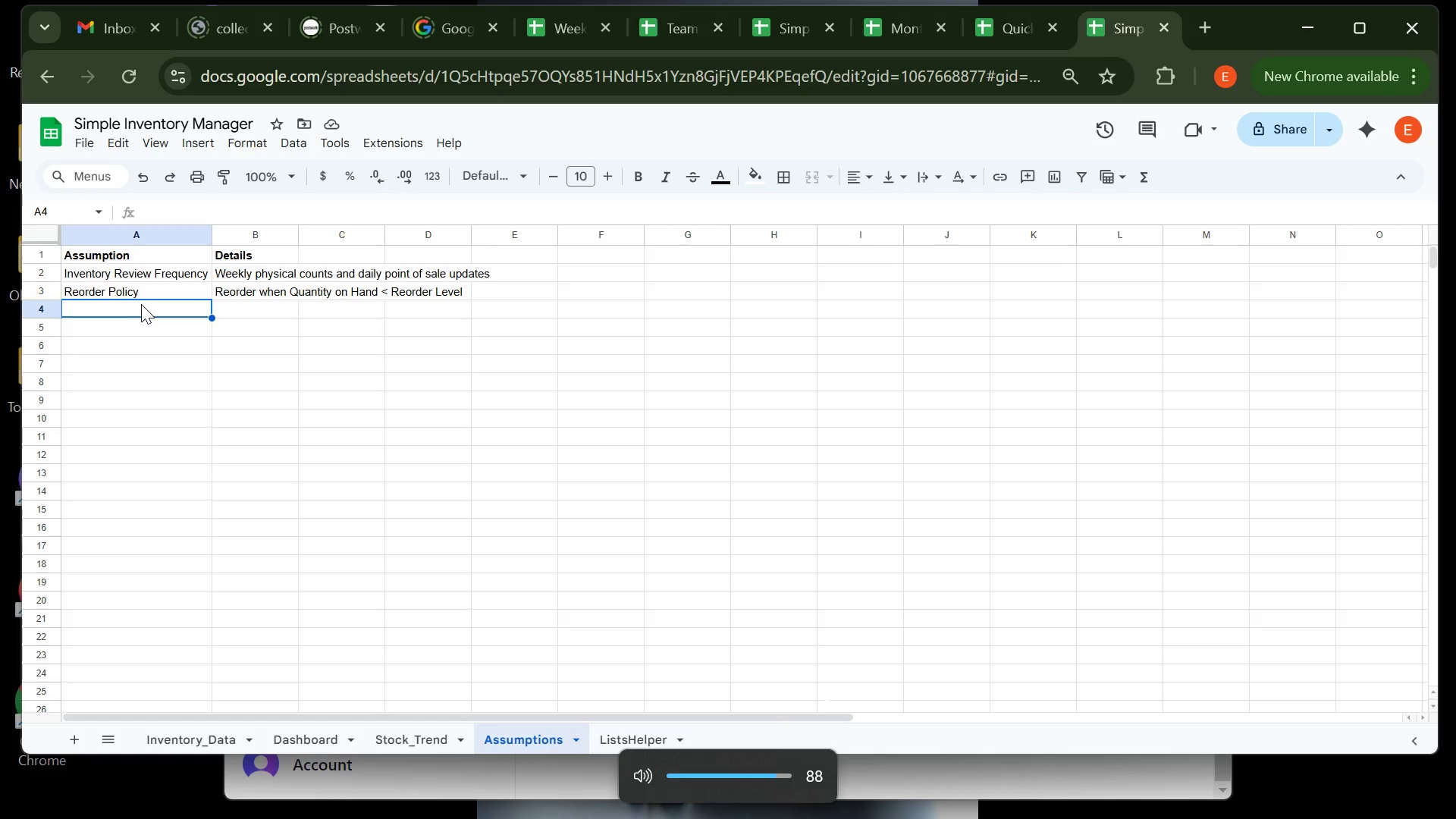 
key(VolumeDown)
 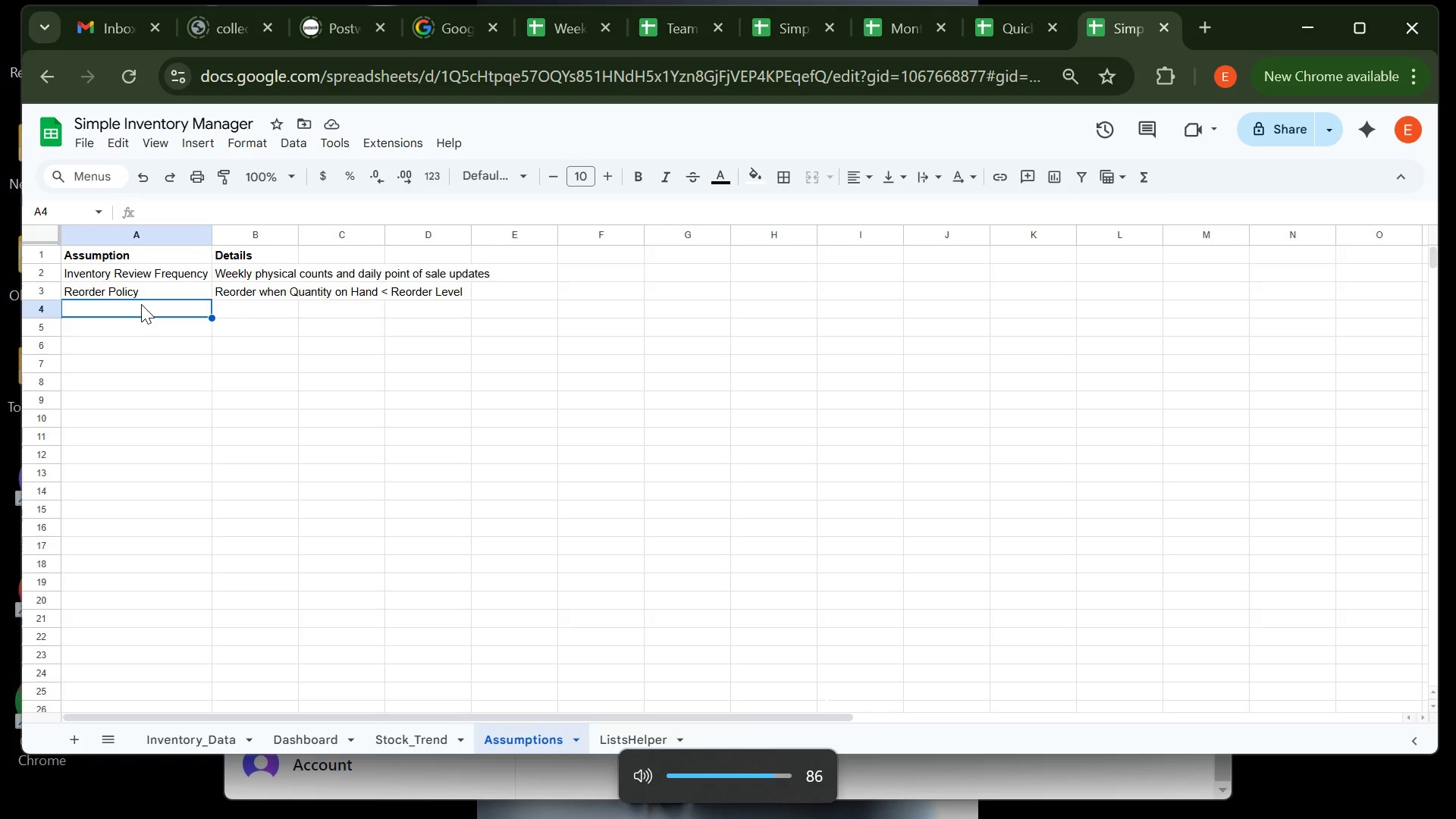 
key(VolumeDown)
 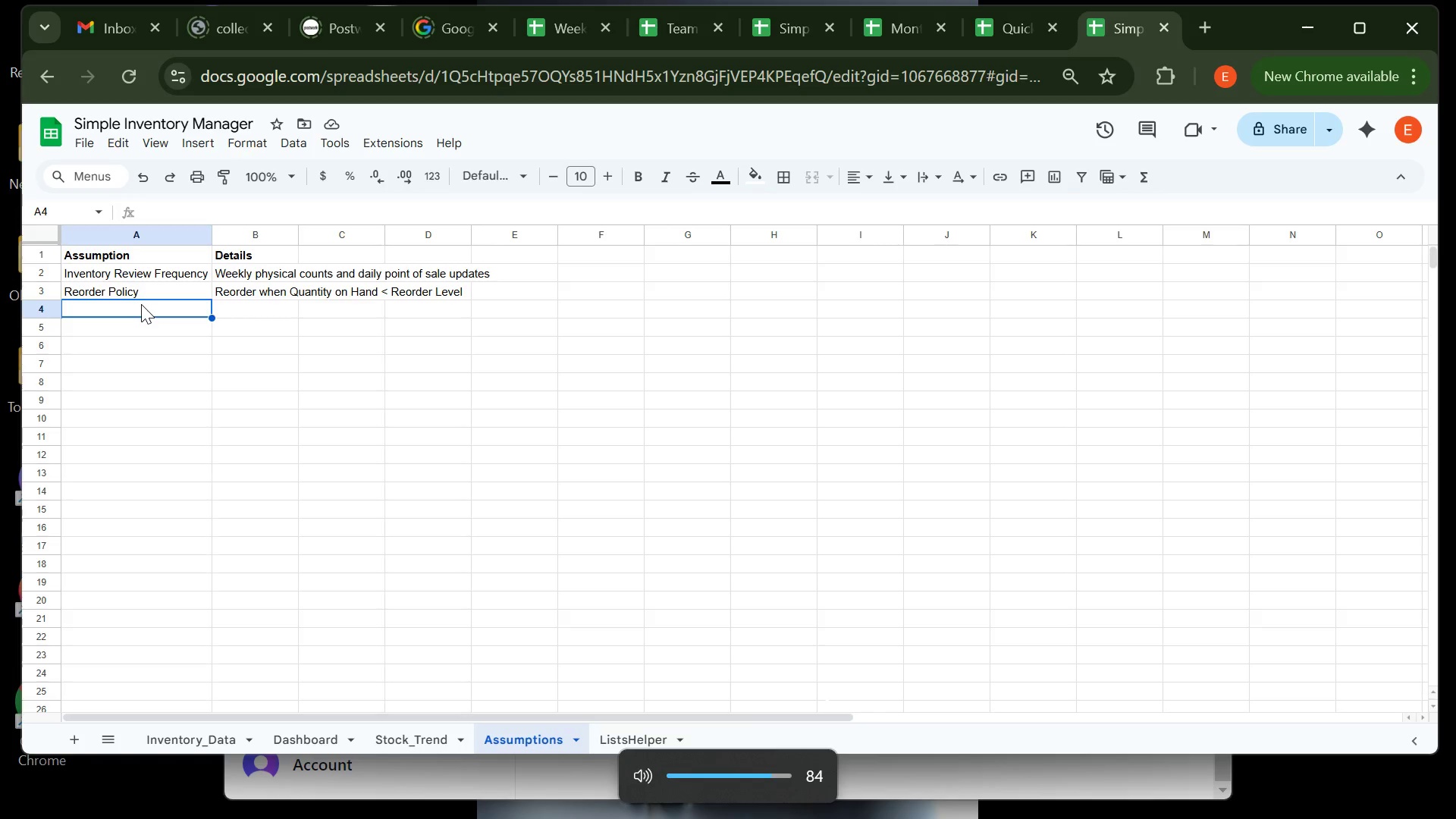 
key(VolumeDown)
 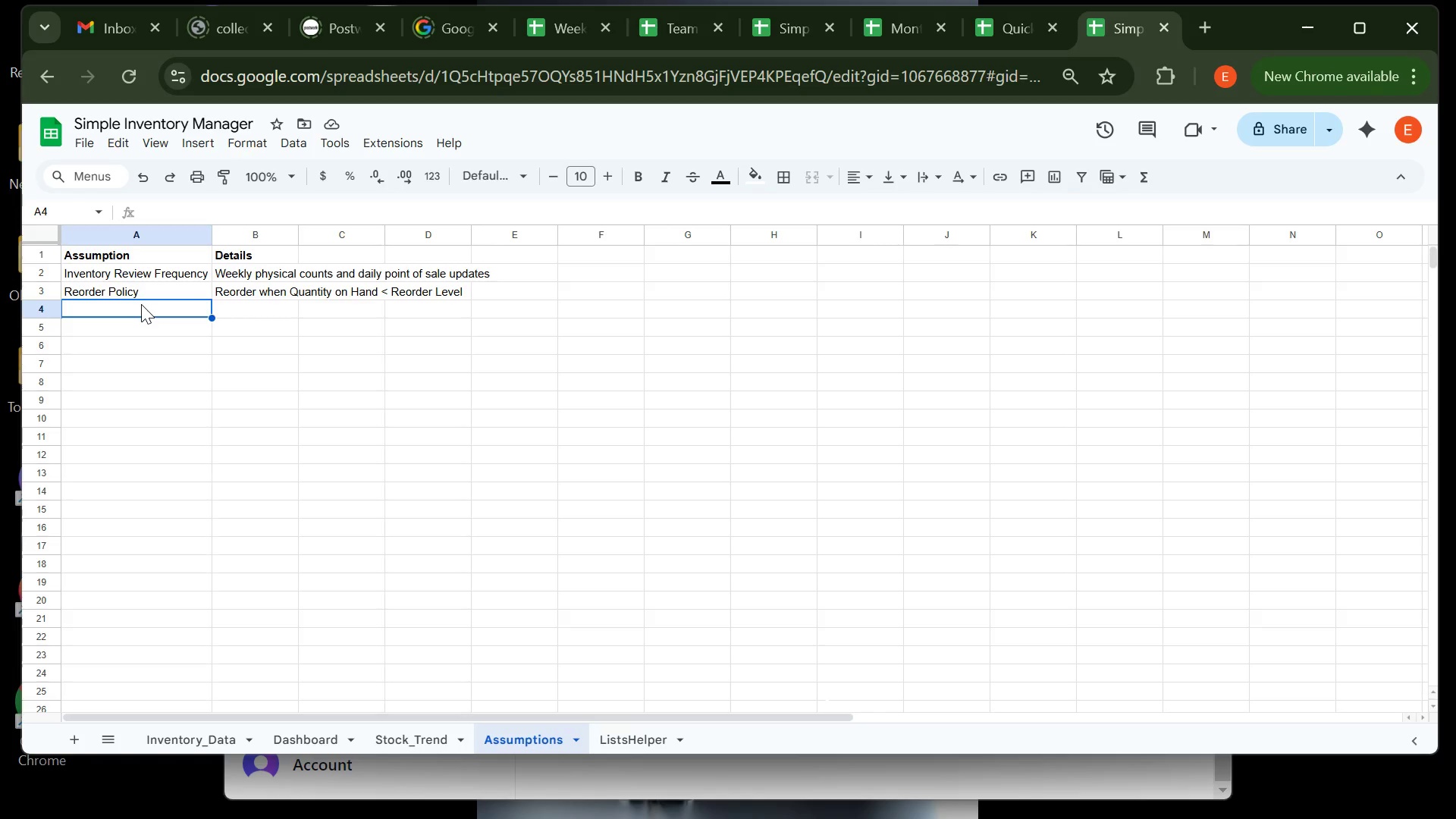 
type(Price )
key(Tab)
type(Price per Item )
 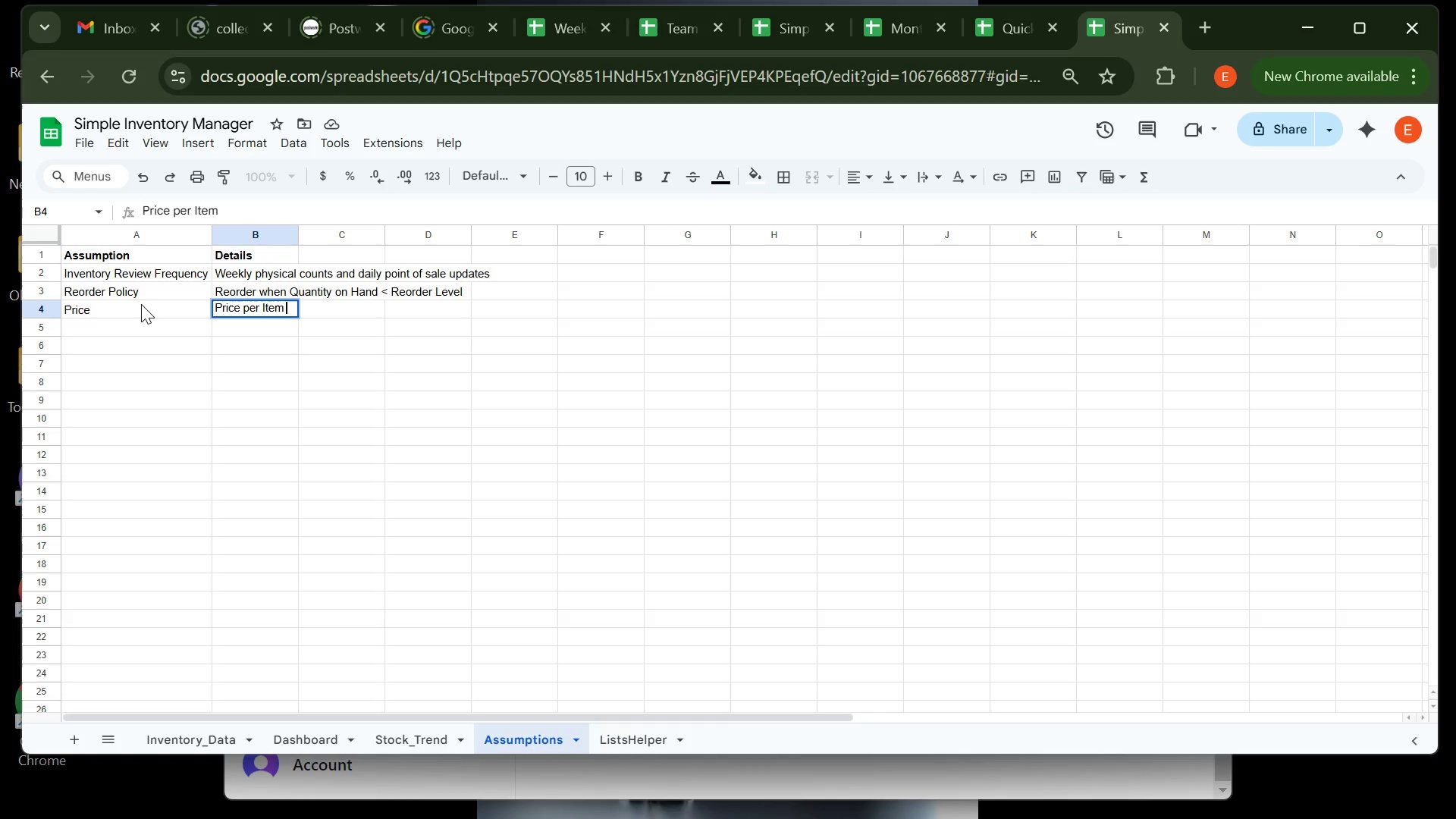 
wait(9.54)
 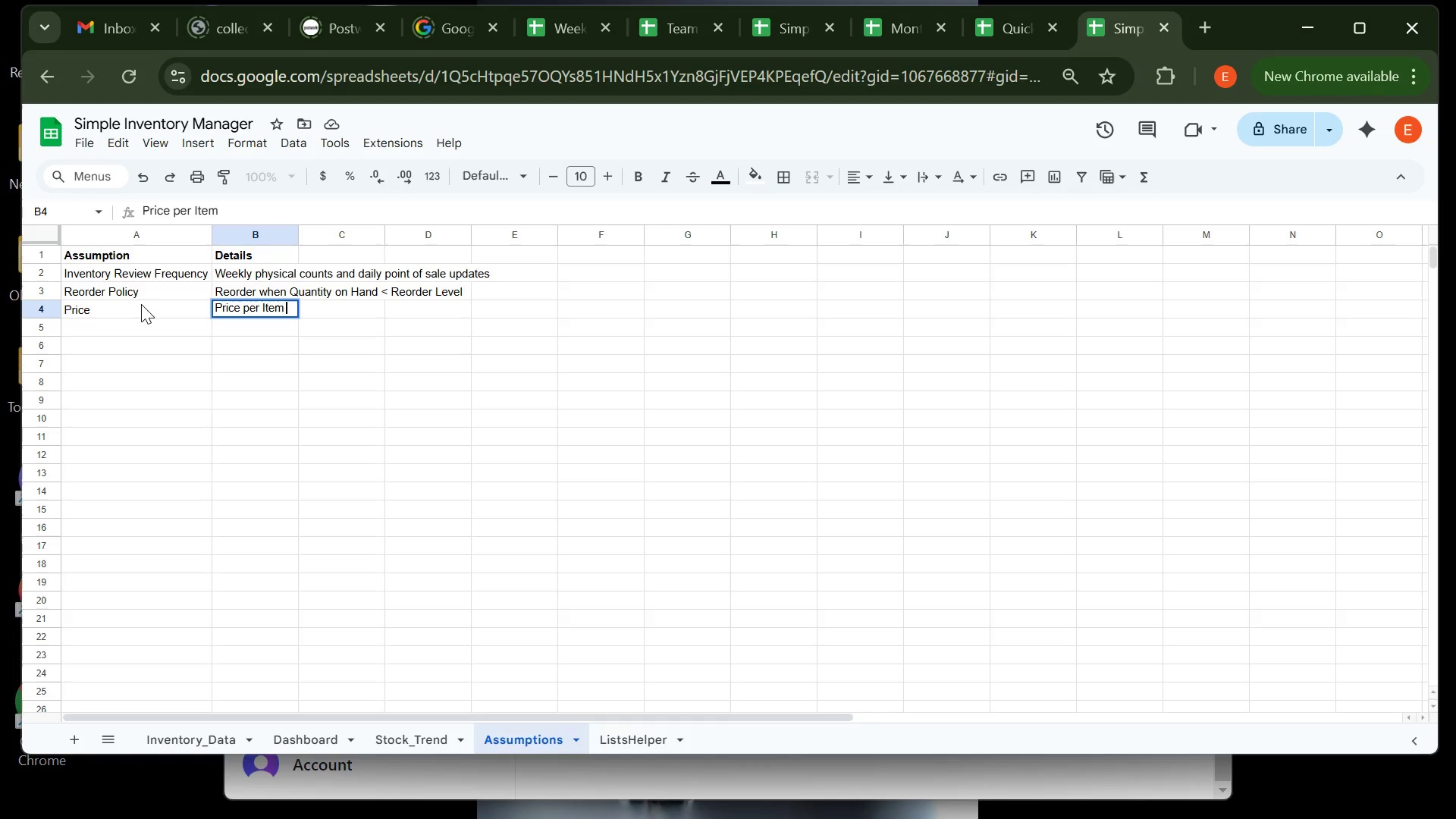 
type(is supplier cost(no tax) - retail markup applied es)
key(Backspace)
type(lsewhere)
 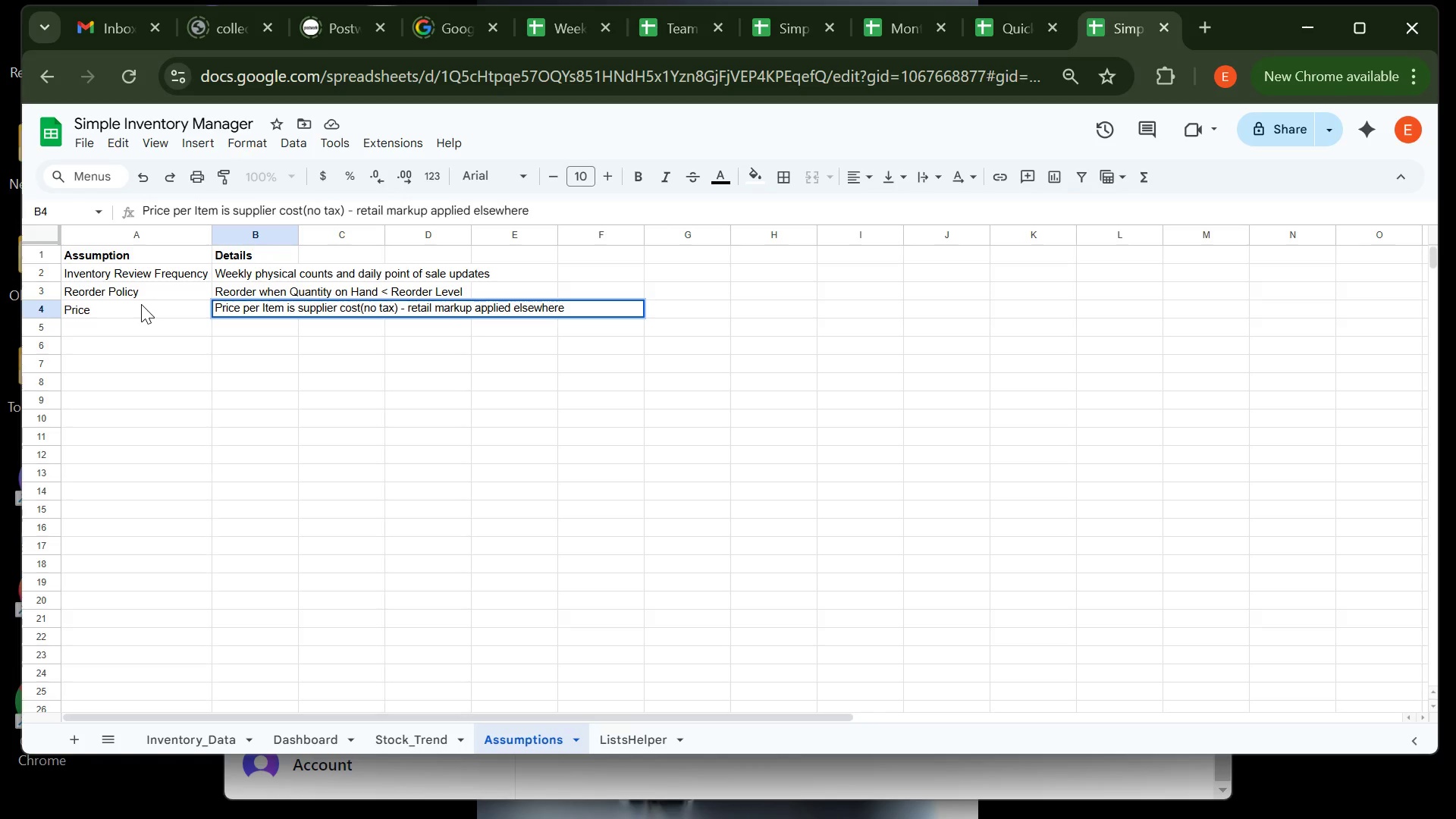 
key(ArrowLeft)
 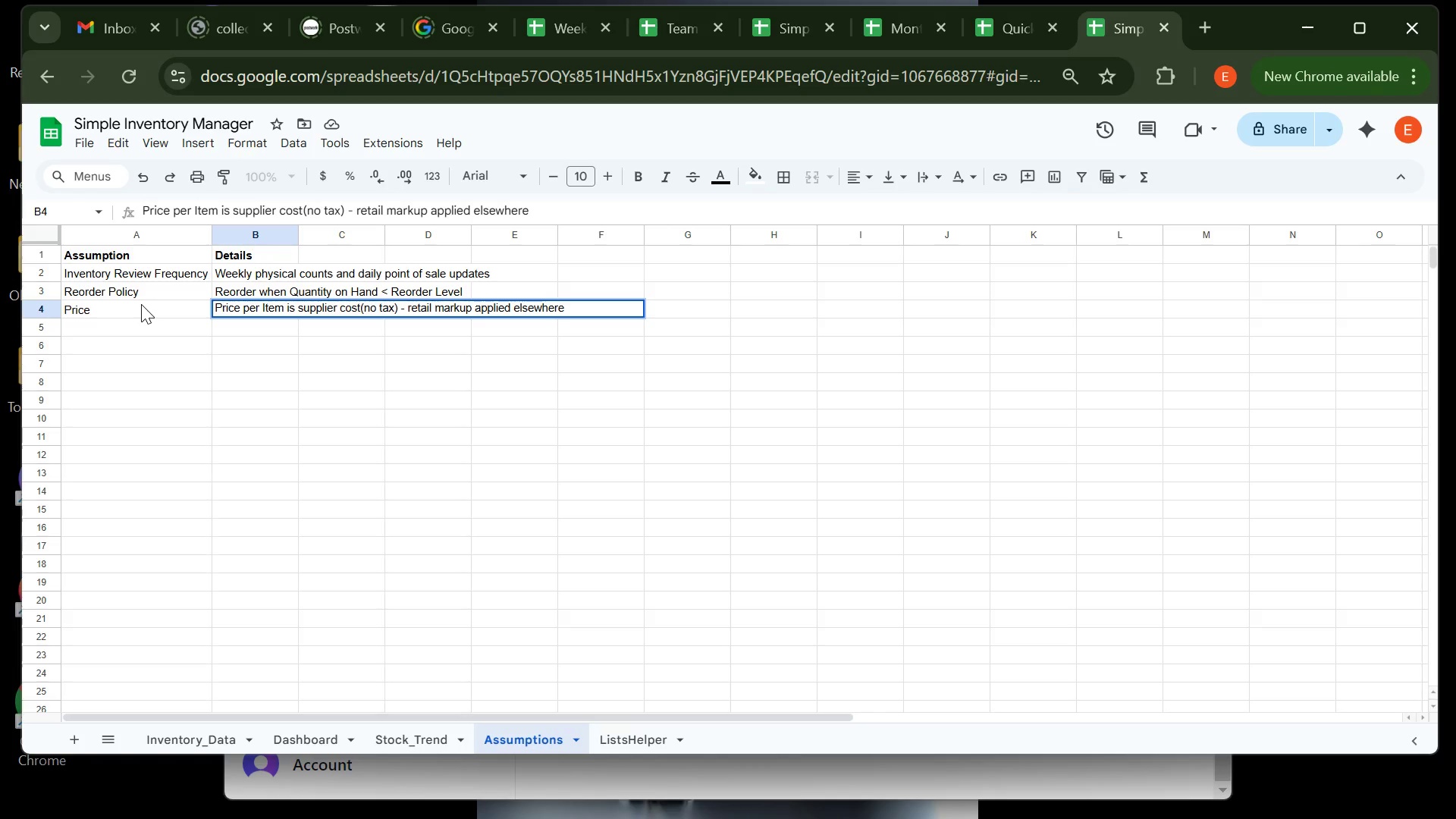 
key(ArrowLeft)
 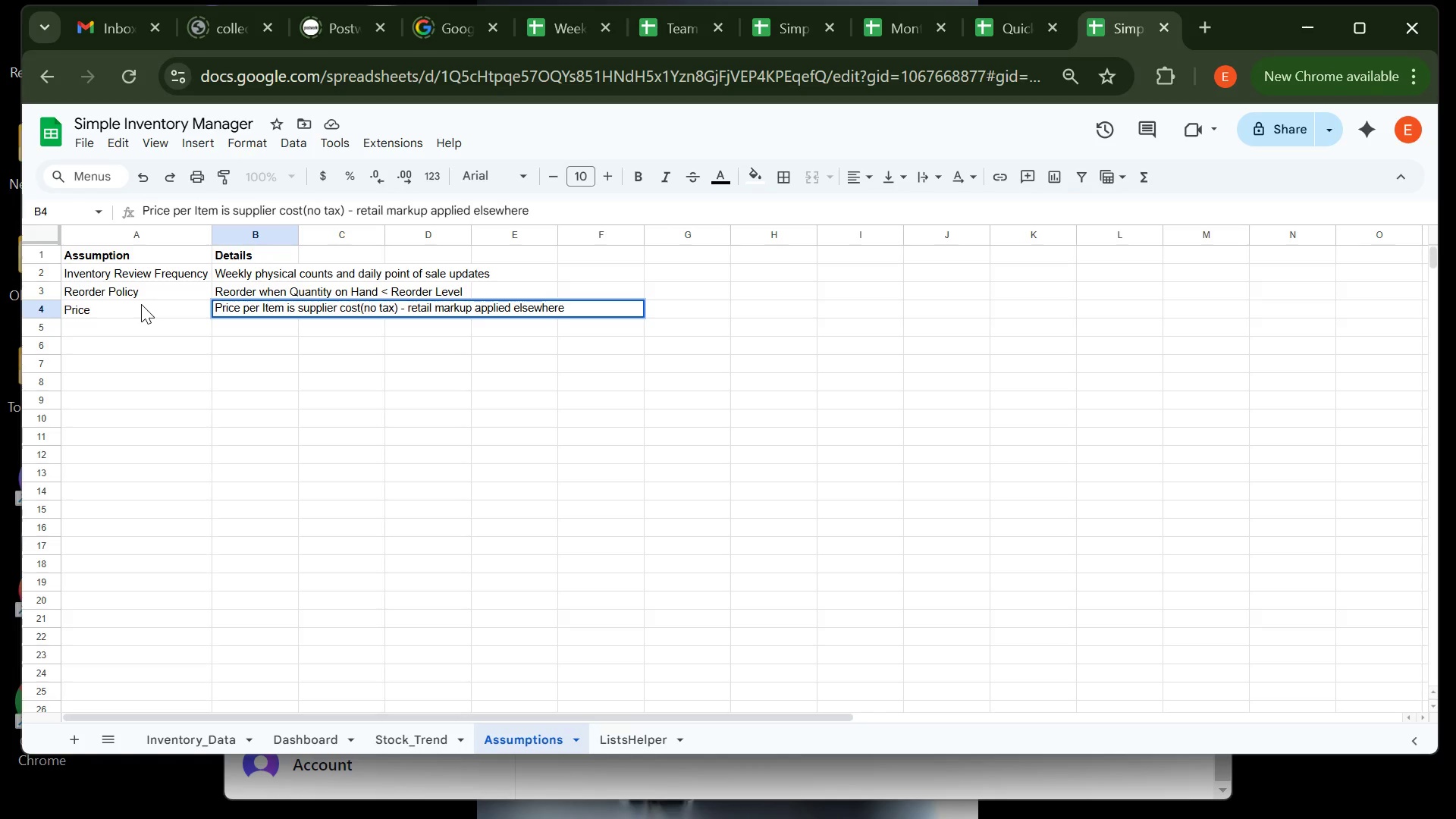 
key(ArrowLeft)
 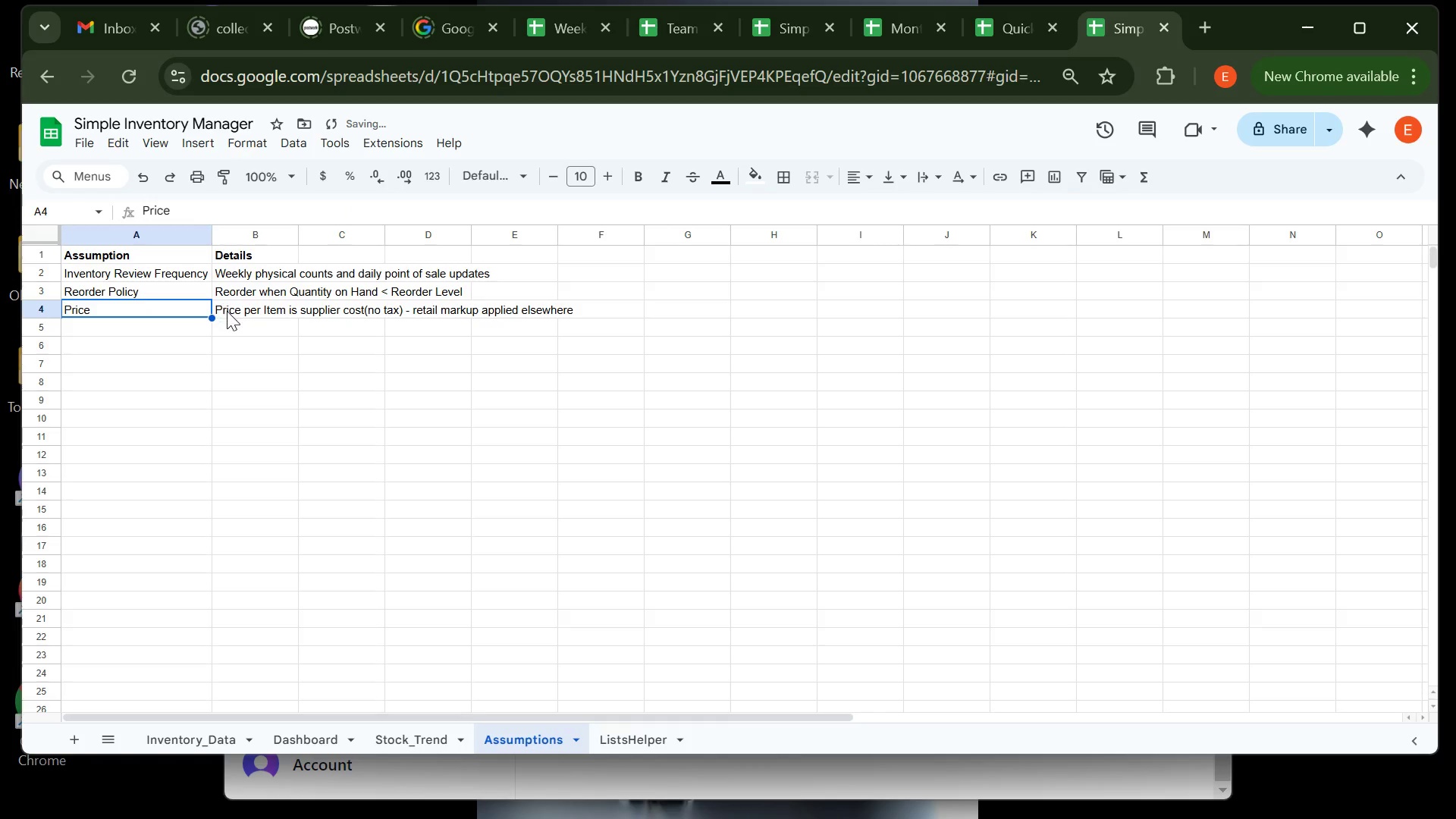 
left_click([230, 315])
 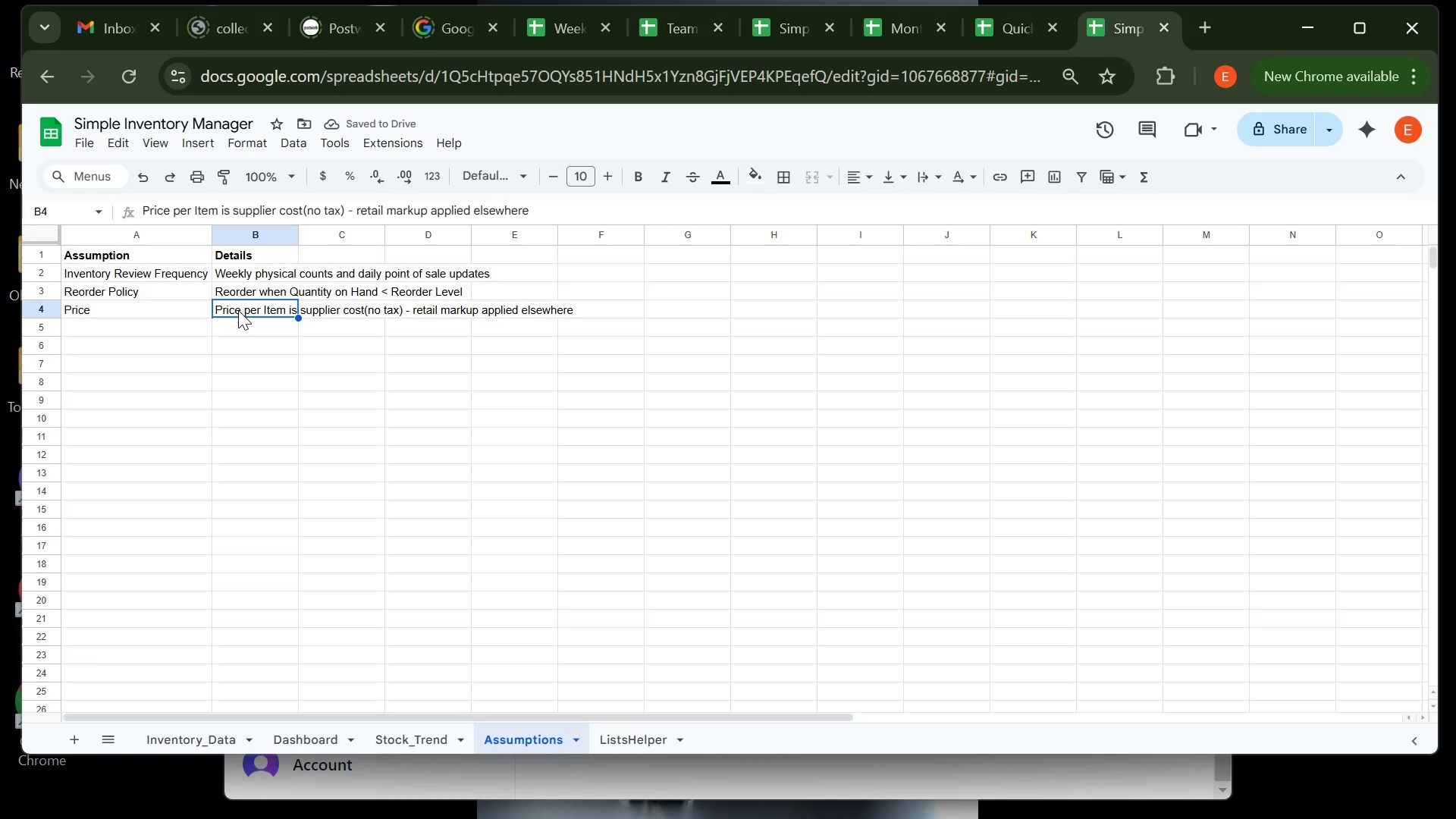 
double_click([238, 310])
 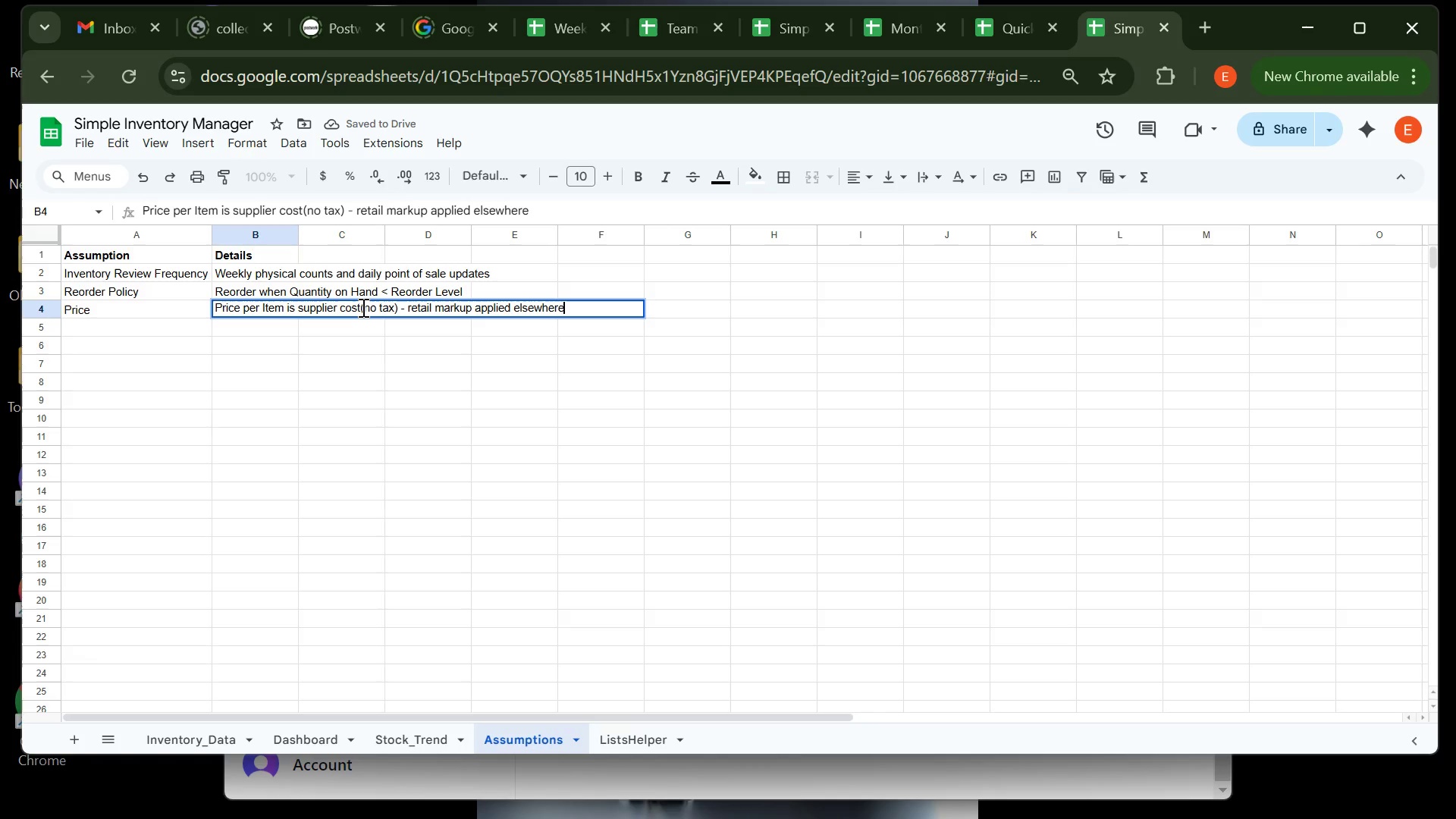 
left_click([362, 307])
 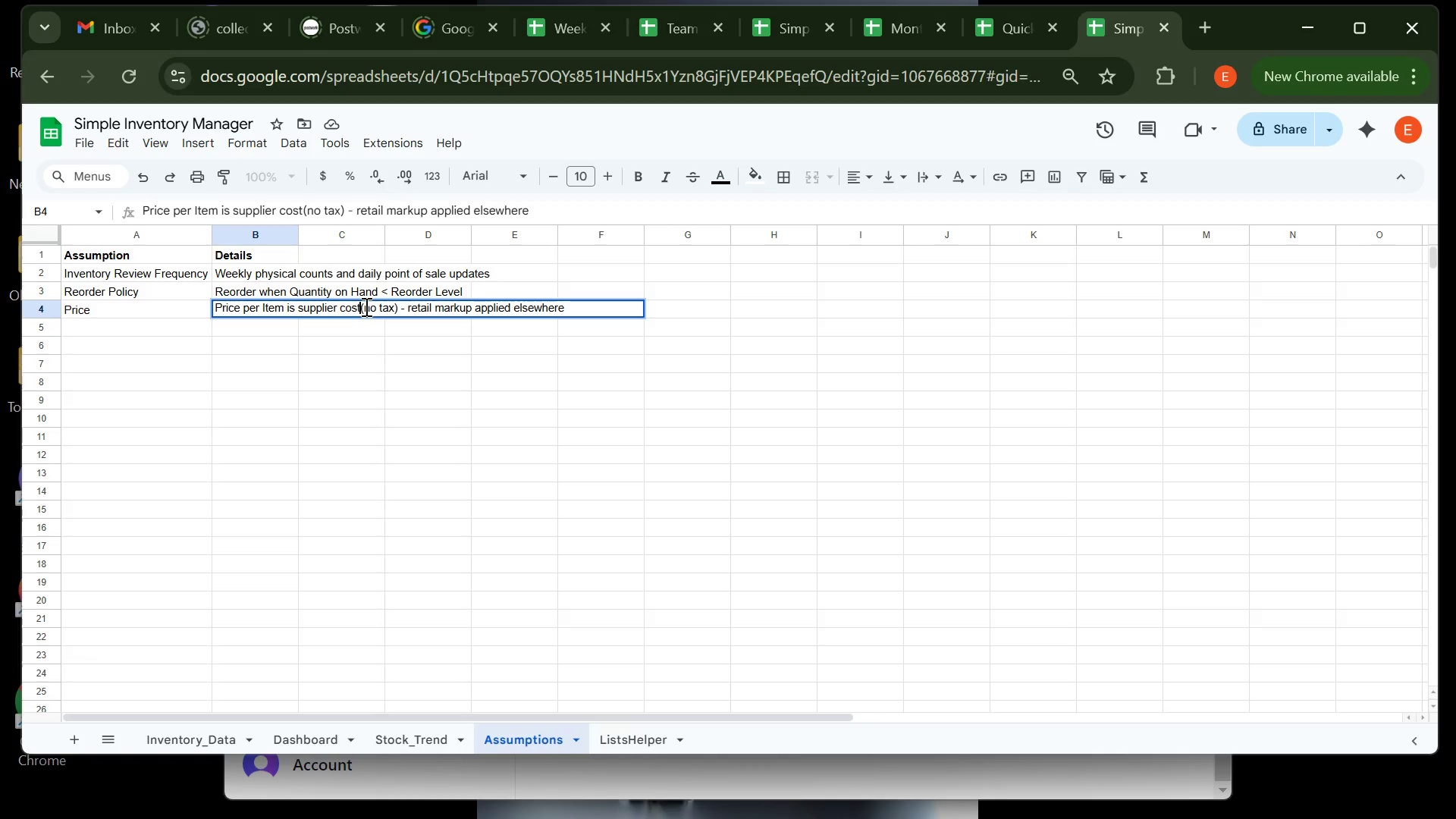 
left_click([365, 306])
 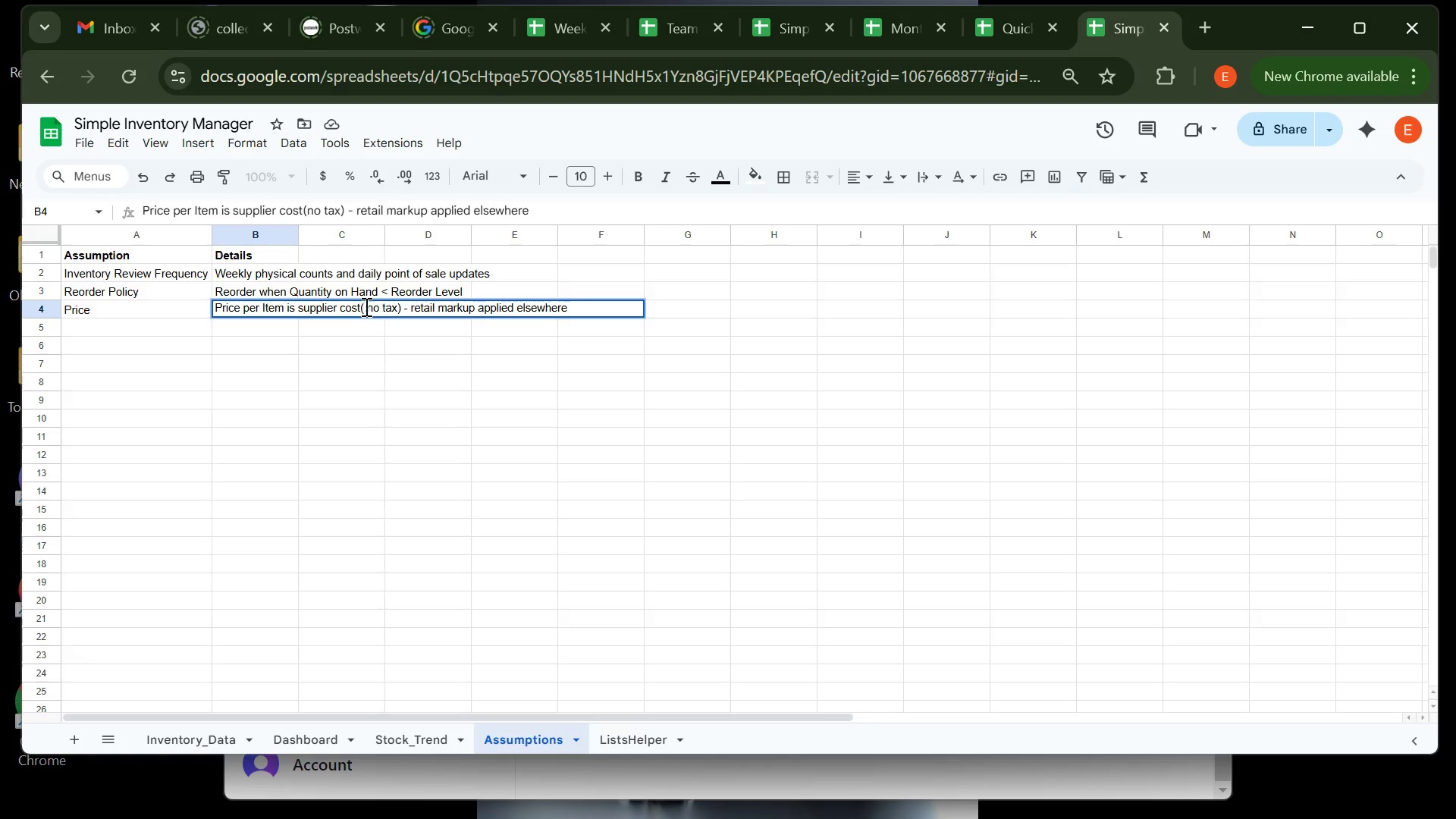 
key(Space)
 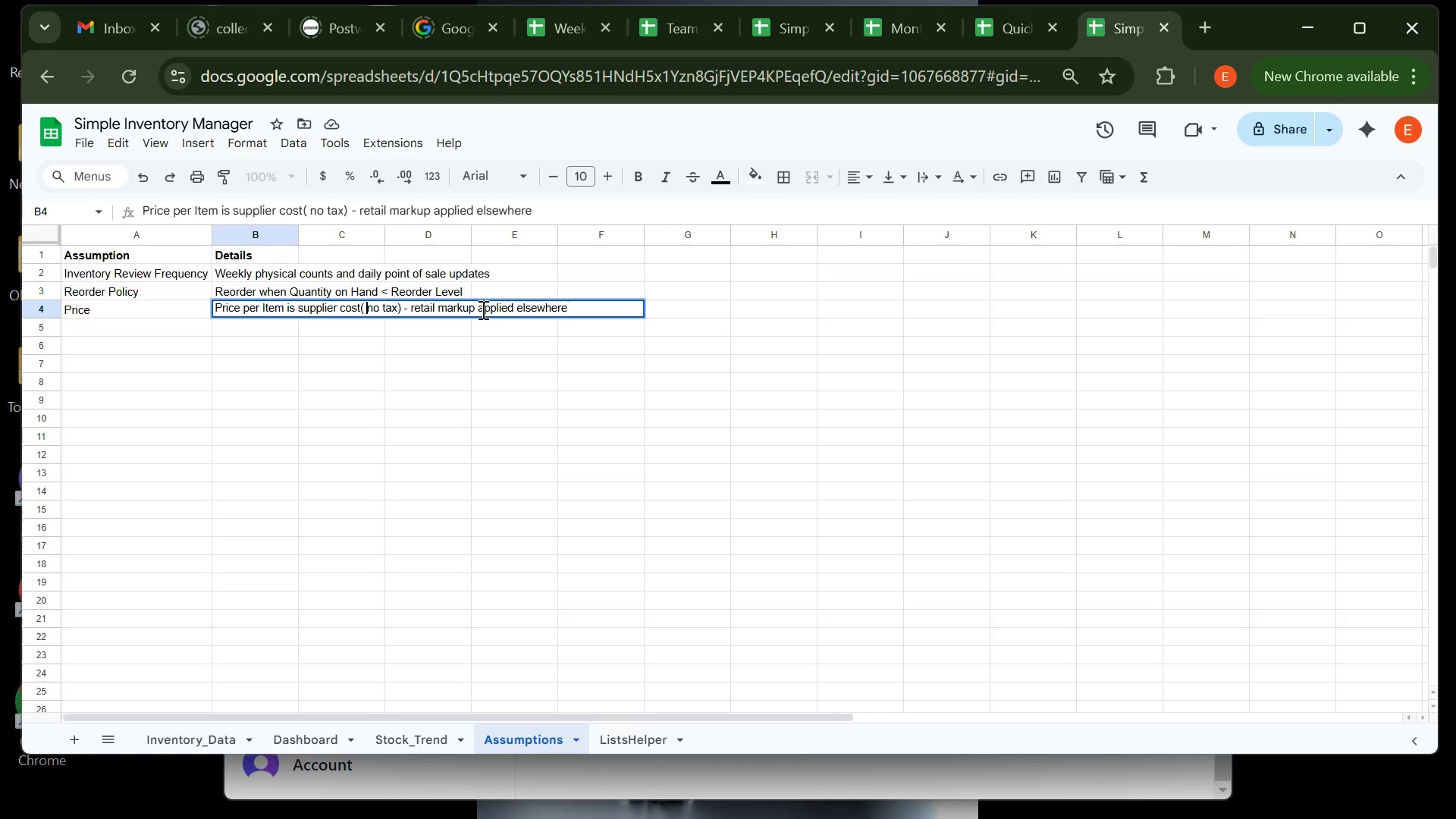 
key(Backspace)
 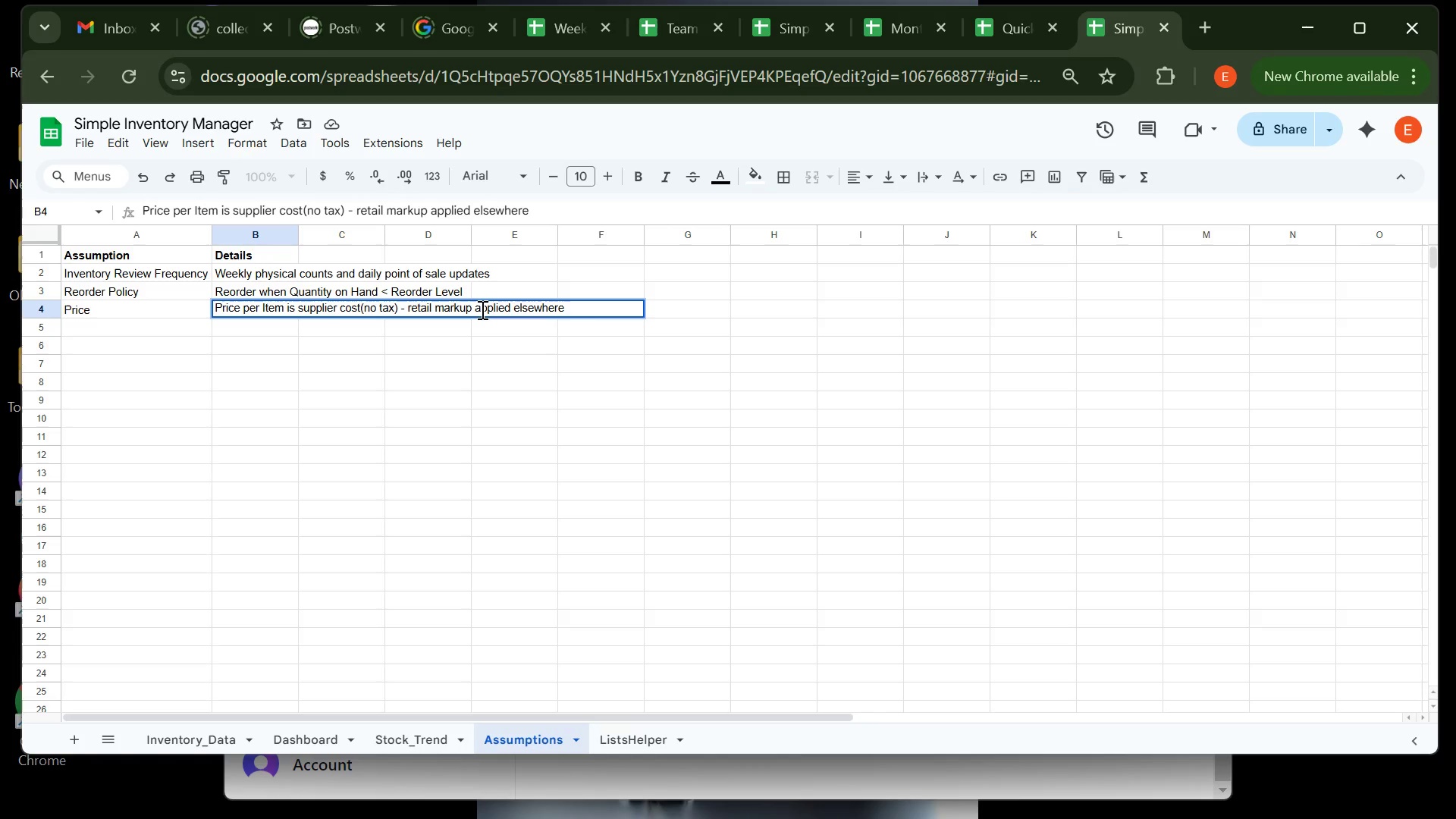 
key(ArrowLeft)
 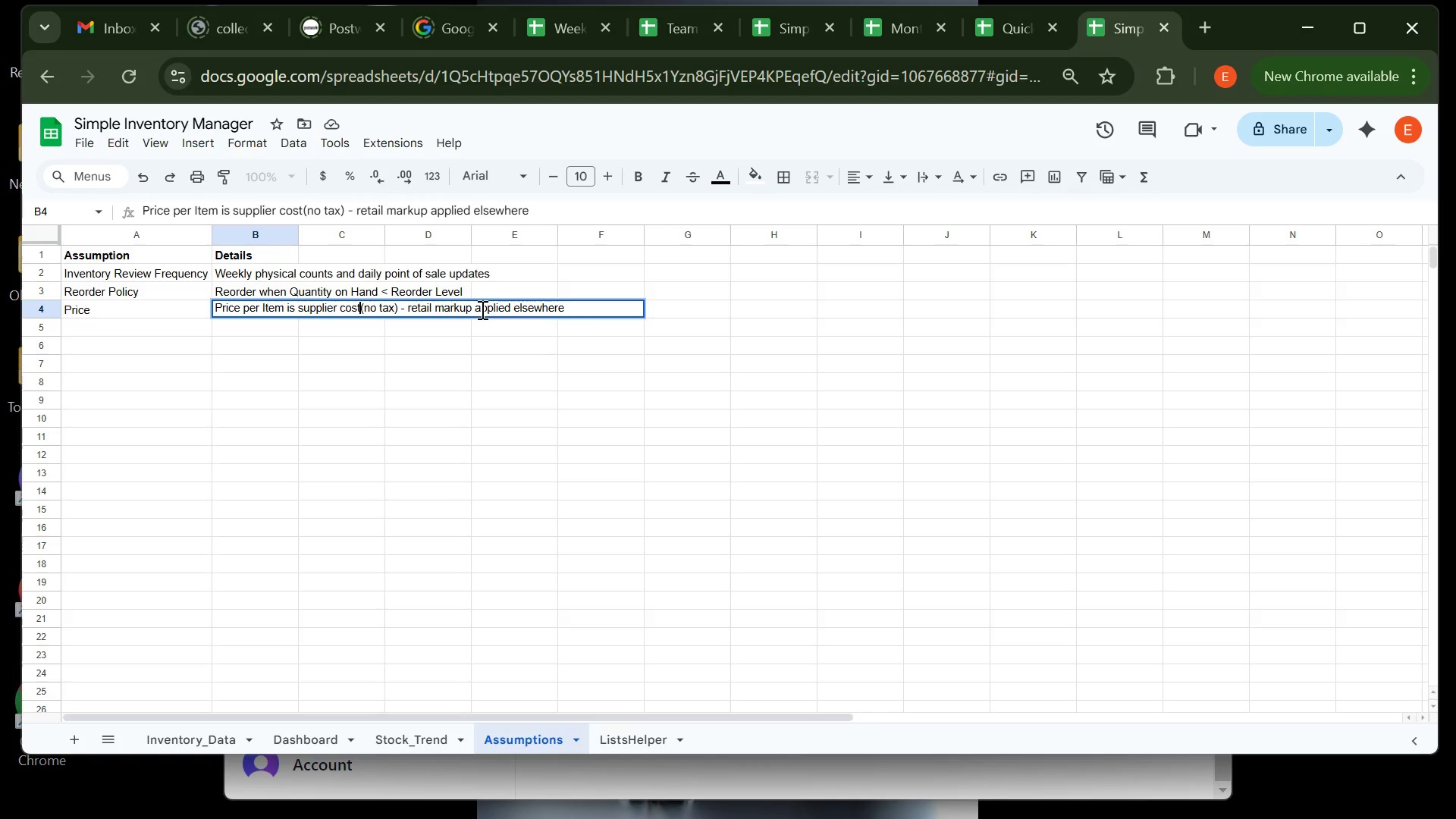 
key(Space)
 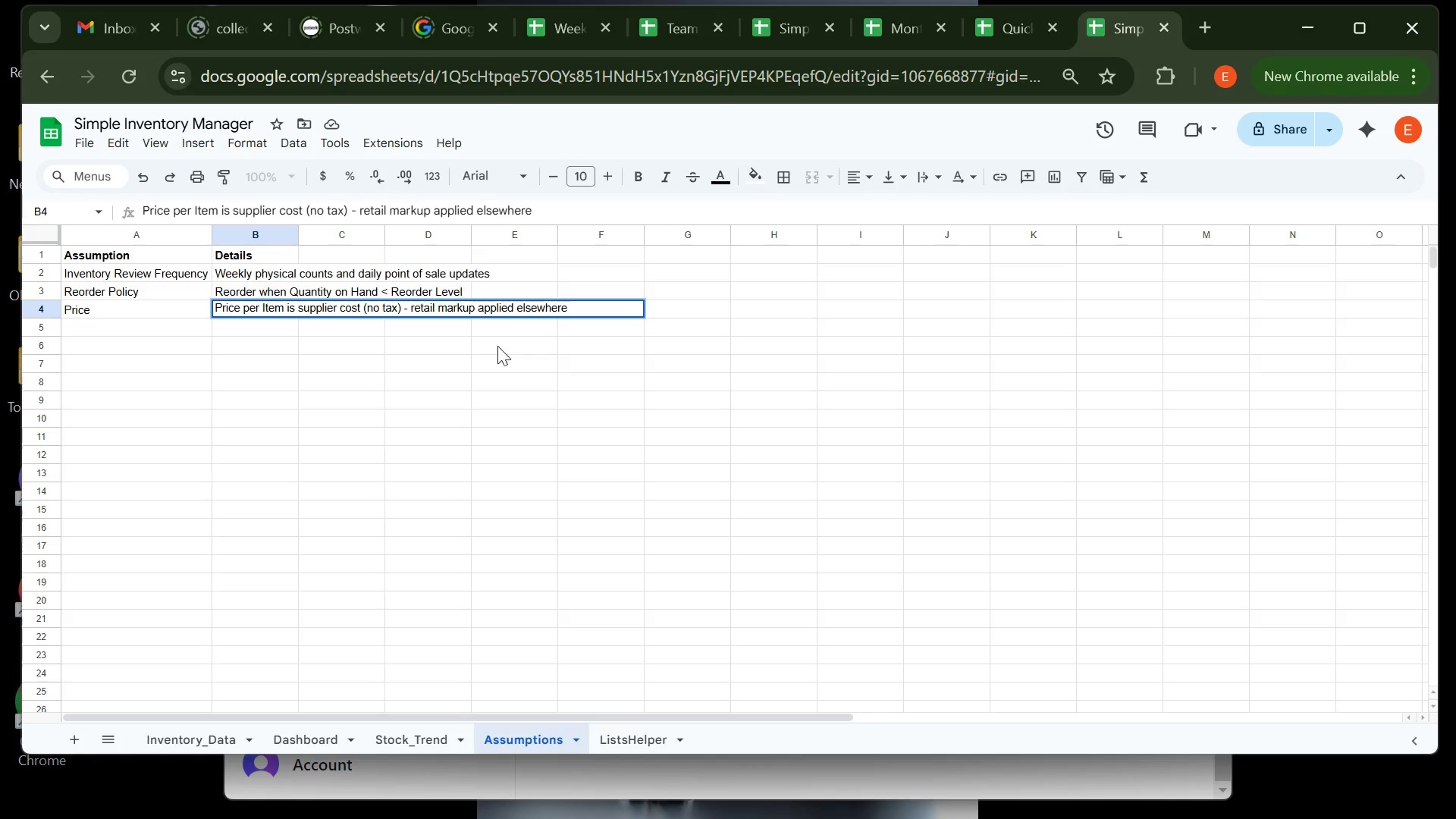 
left_click([475, 353])
 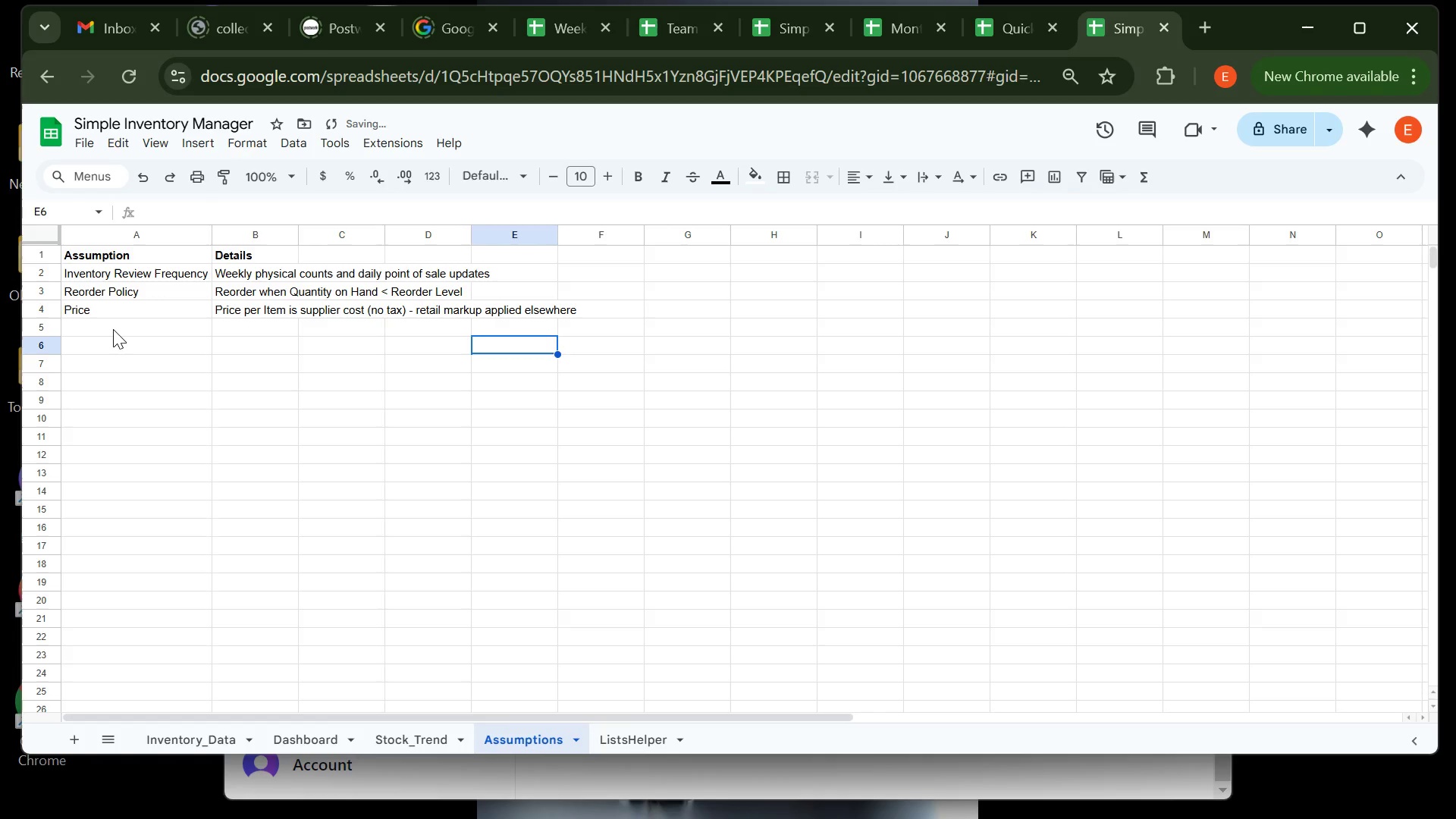 
left_click([113, 329])
 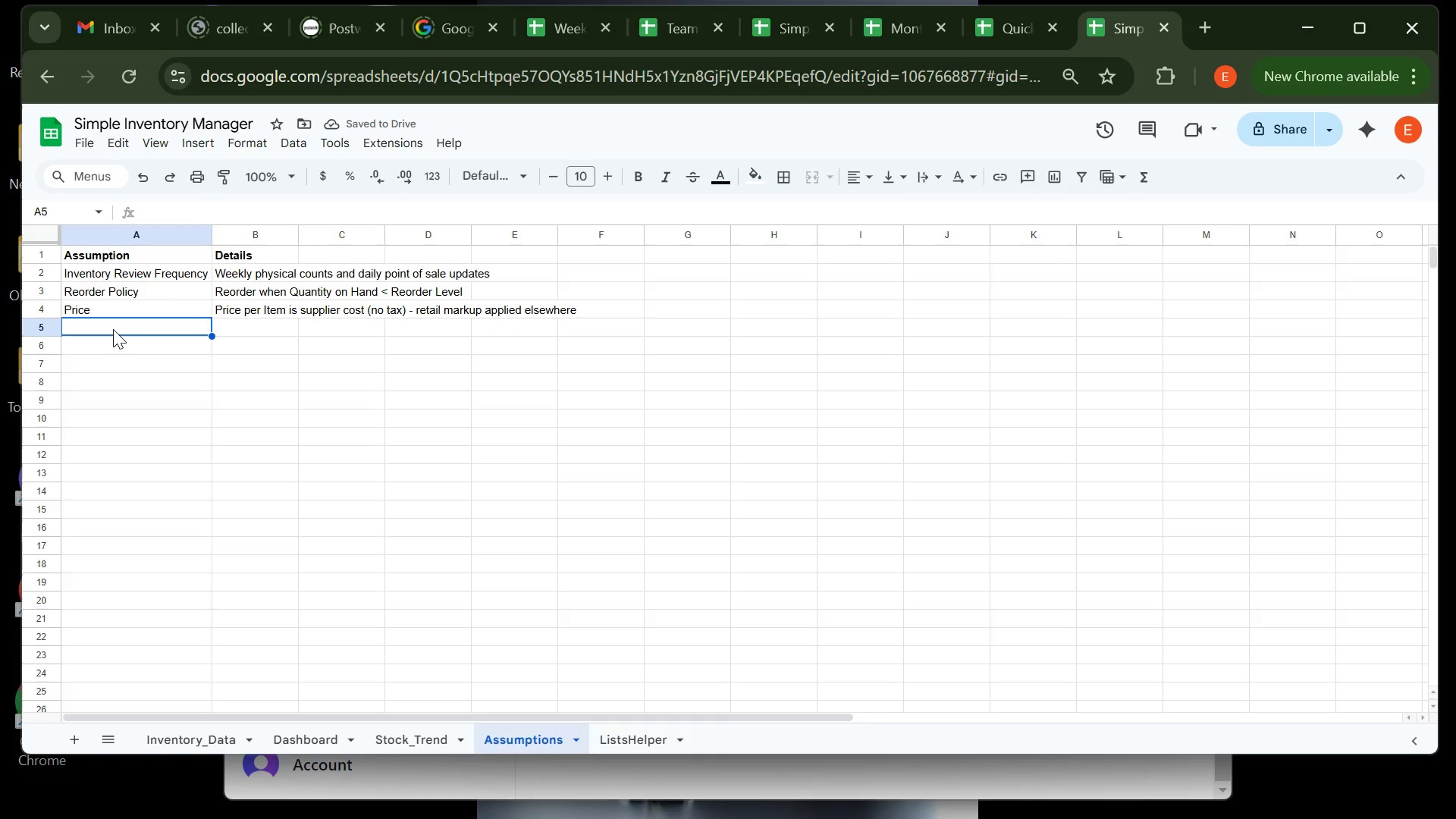 
type(Seasonality)
key(Tab)
 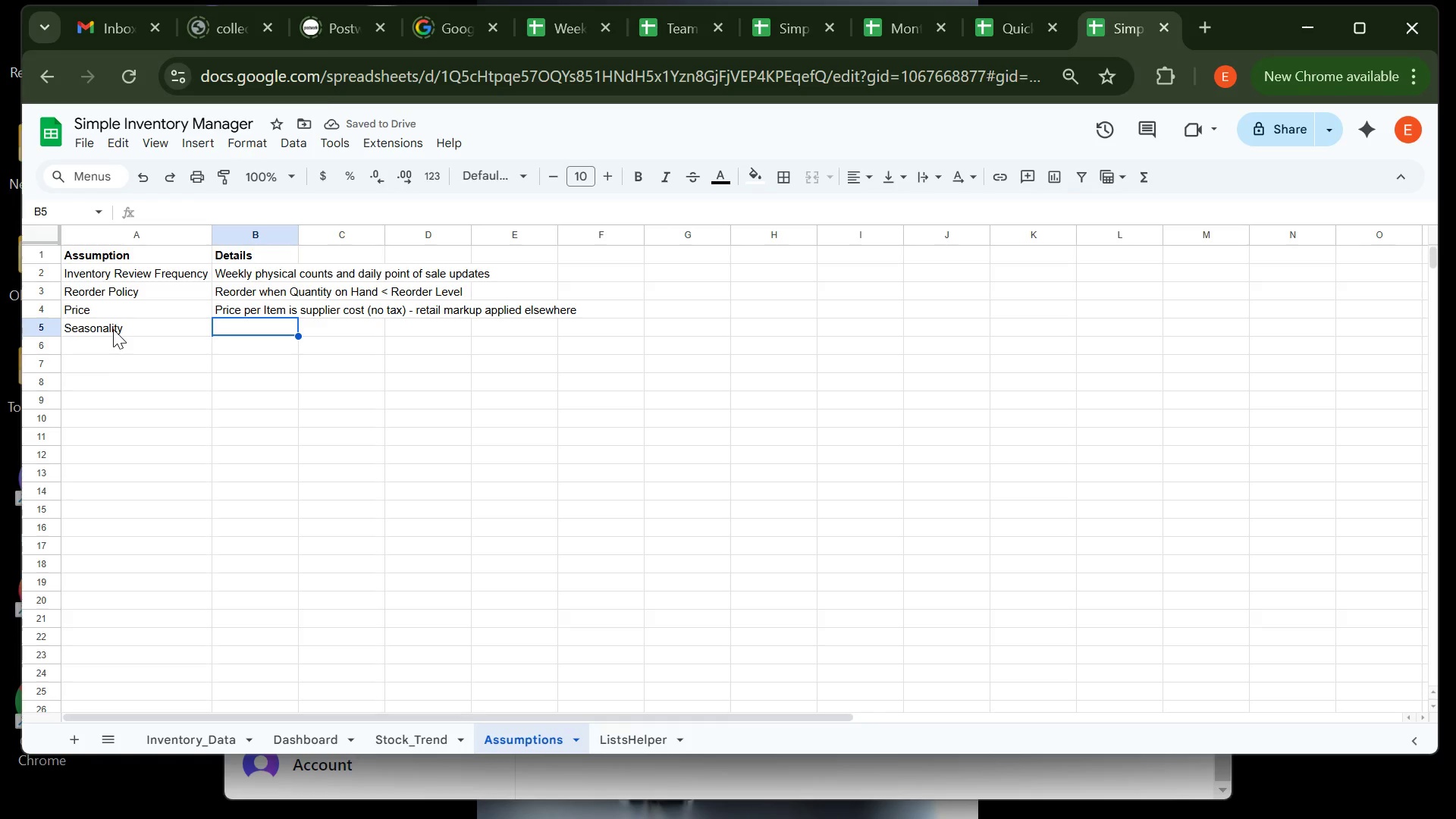 
type(Expected )
 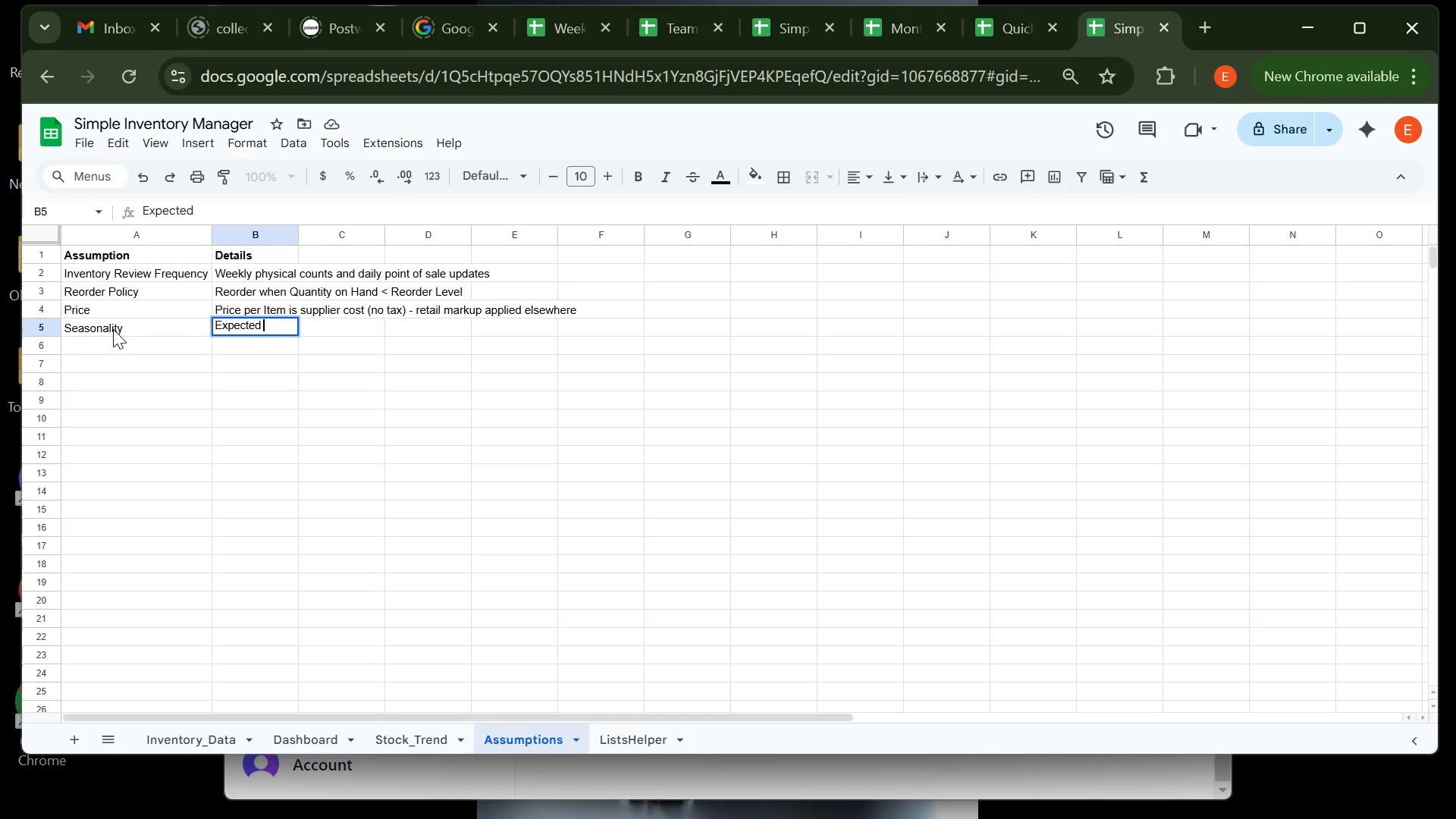 
type(20%)
 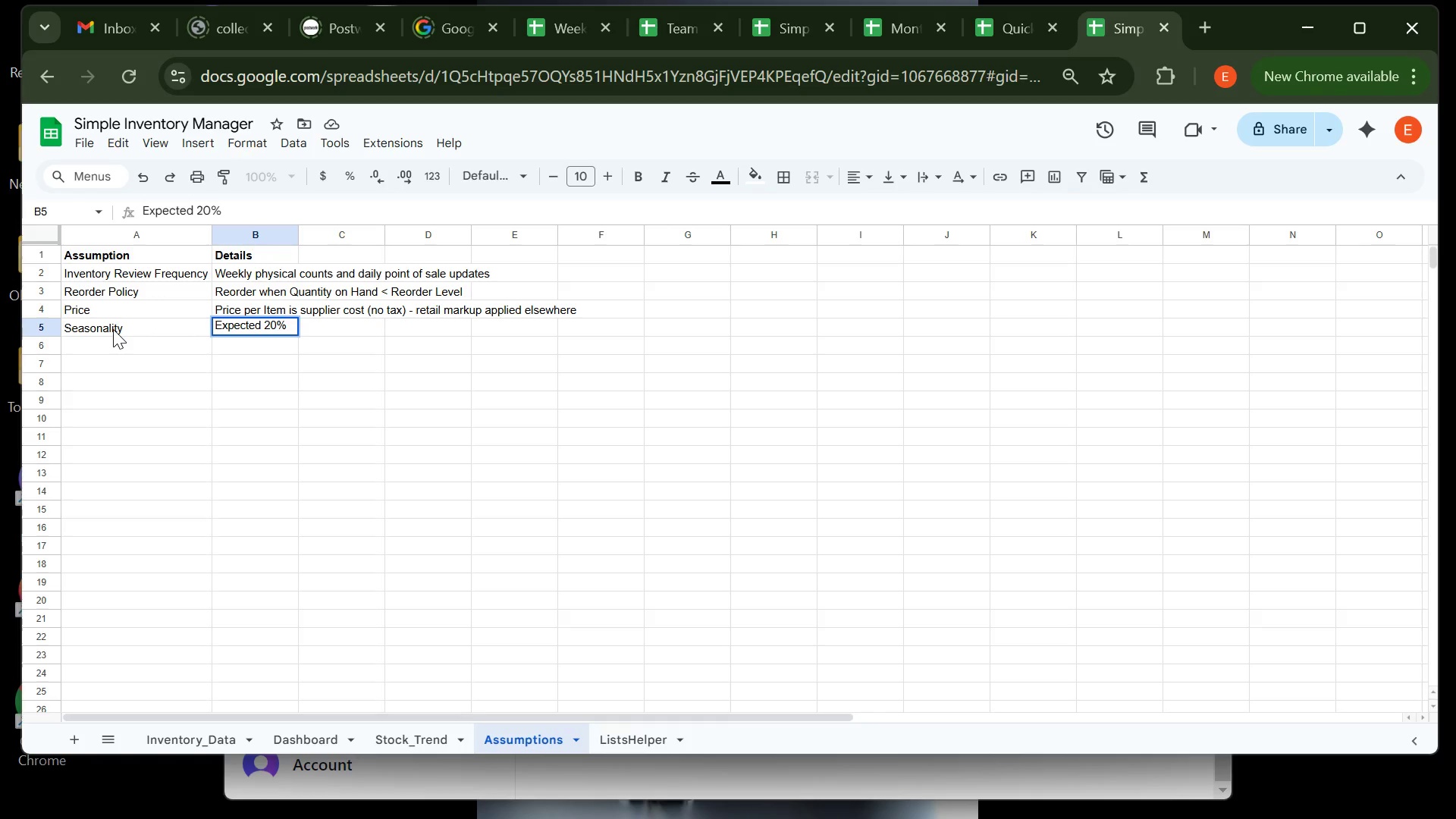 
type( demand increase )
 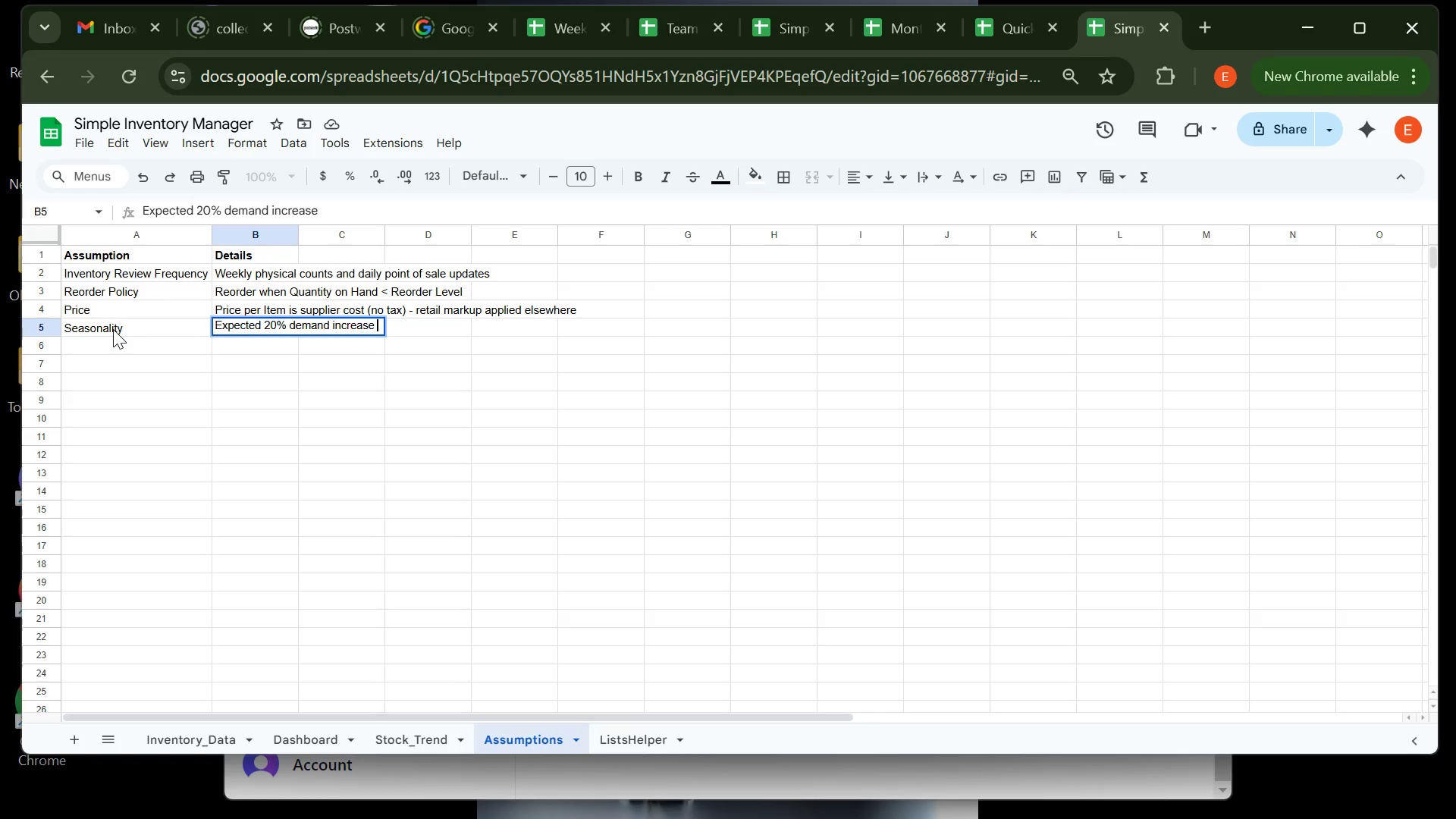 
type(Nov-Dec )
 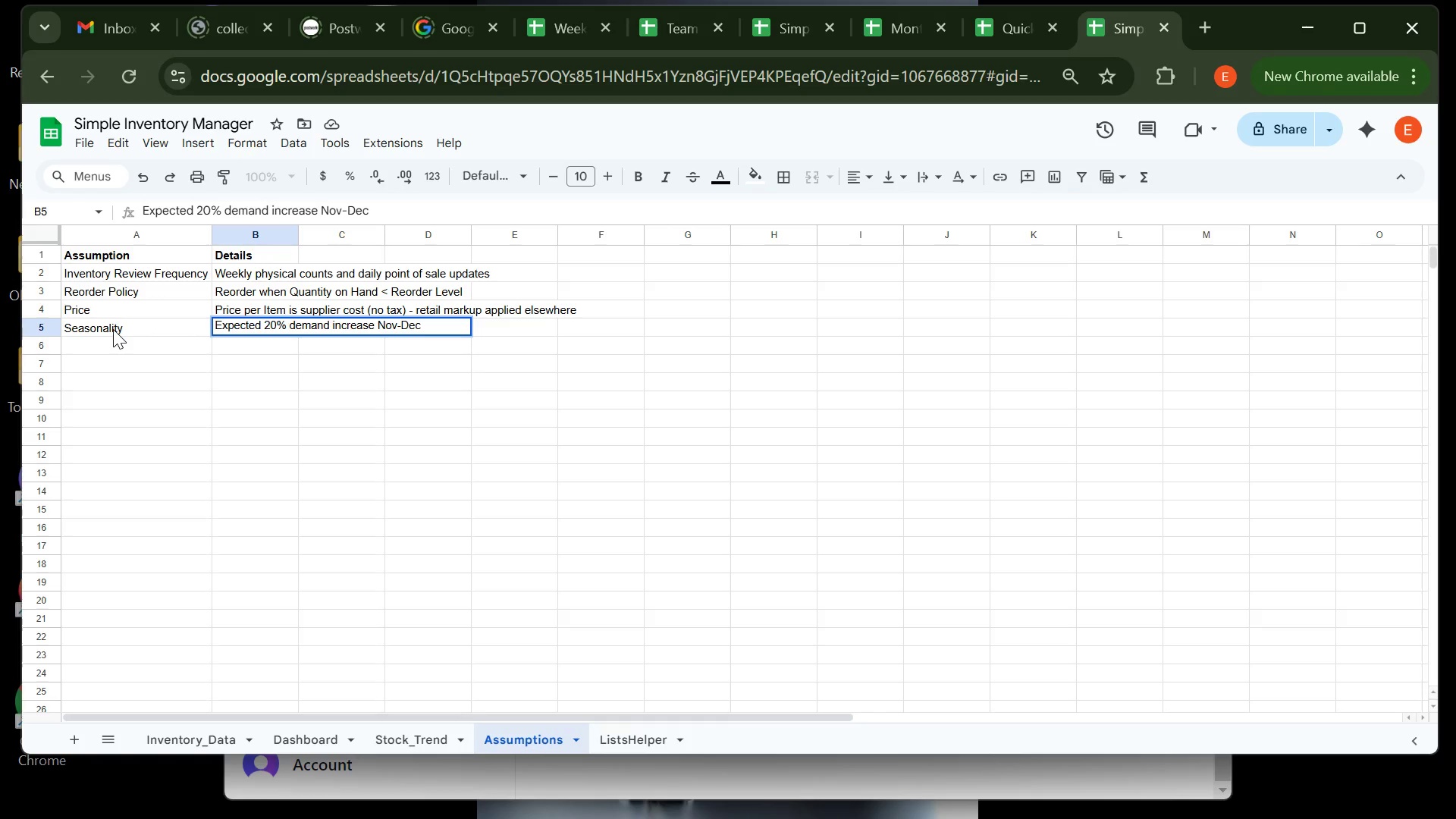 
key(Backspace)
type(; consider increasing reorder levels )
 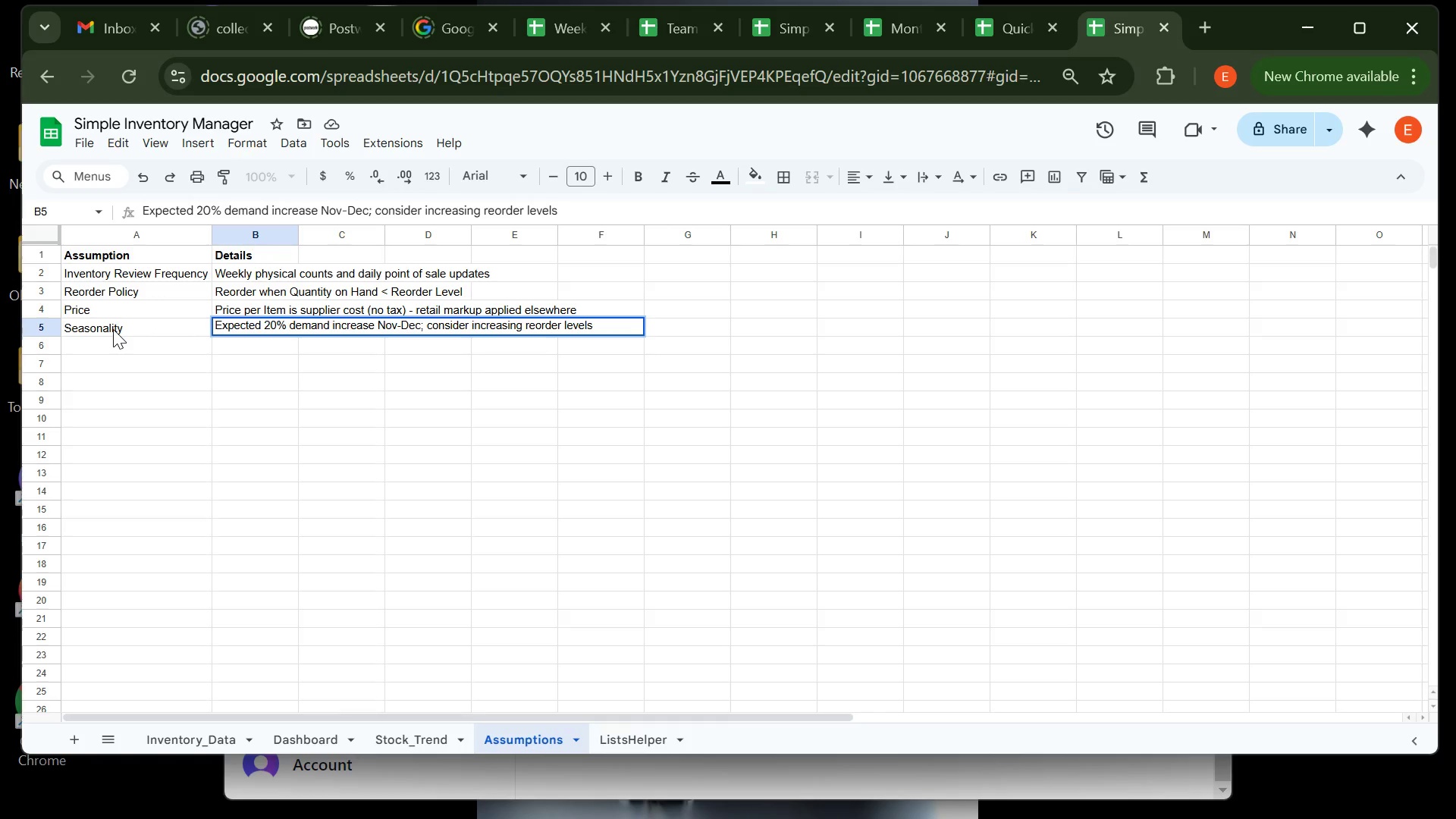 
key(Enter)
 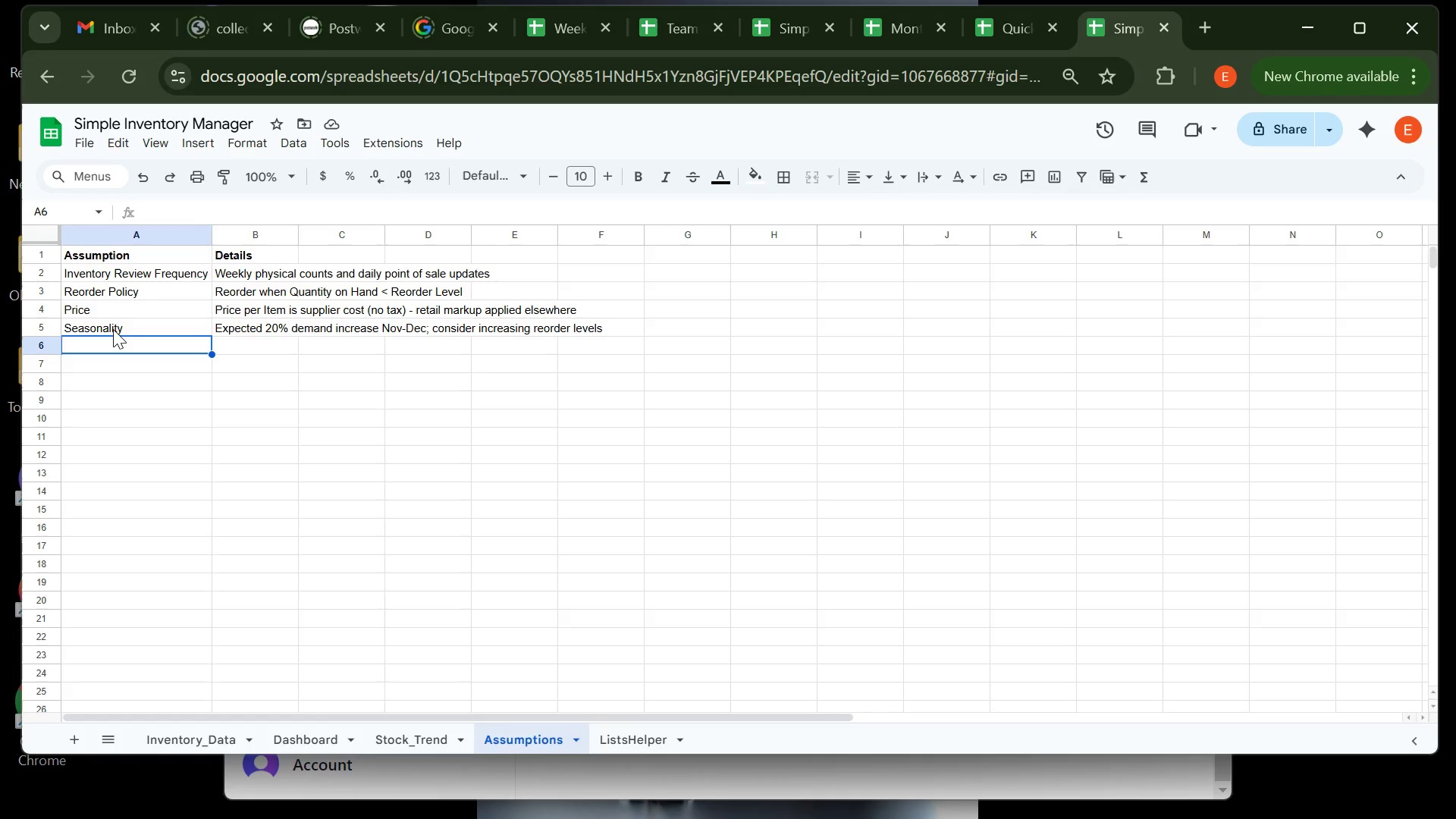 
wait(10.72)
 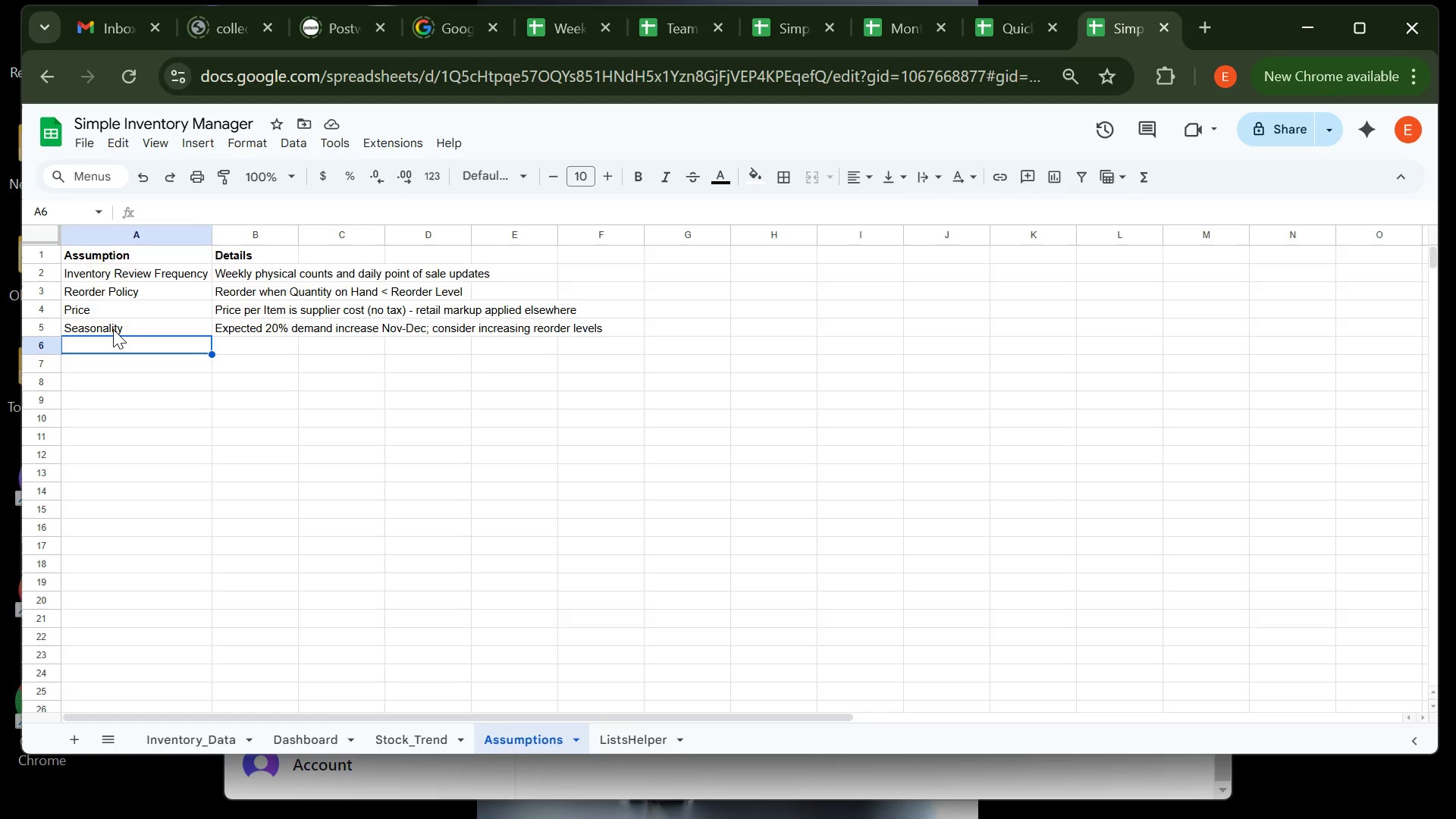 
type(Dra)
key(Backspace)
key(Backspace)
type(ata Enr)
key(Backspace)
type(try )
 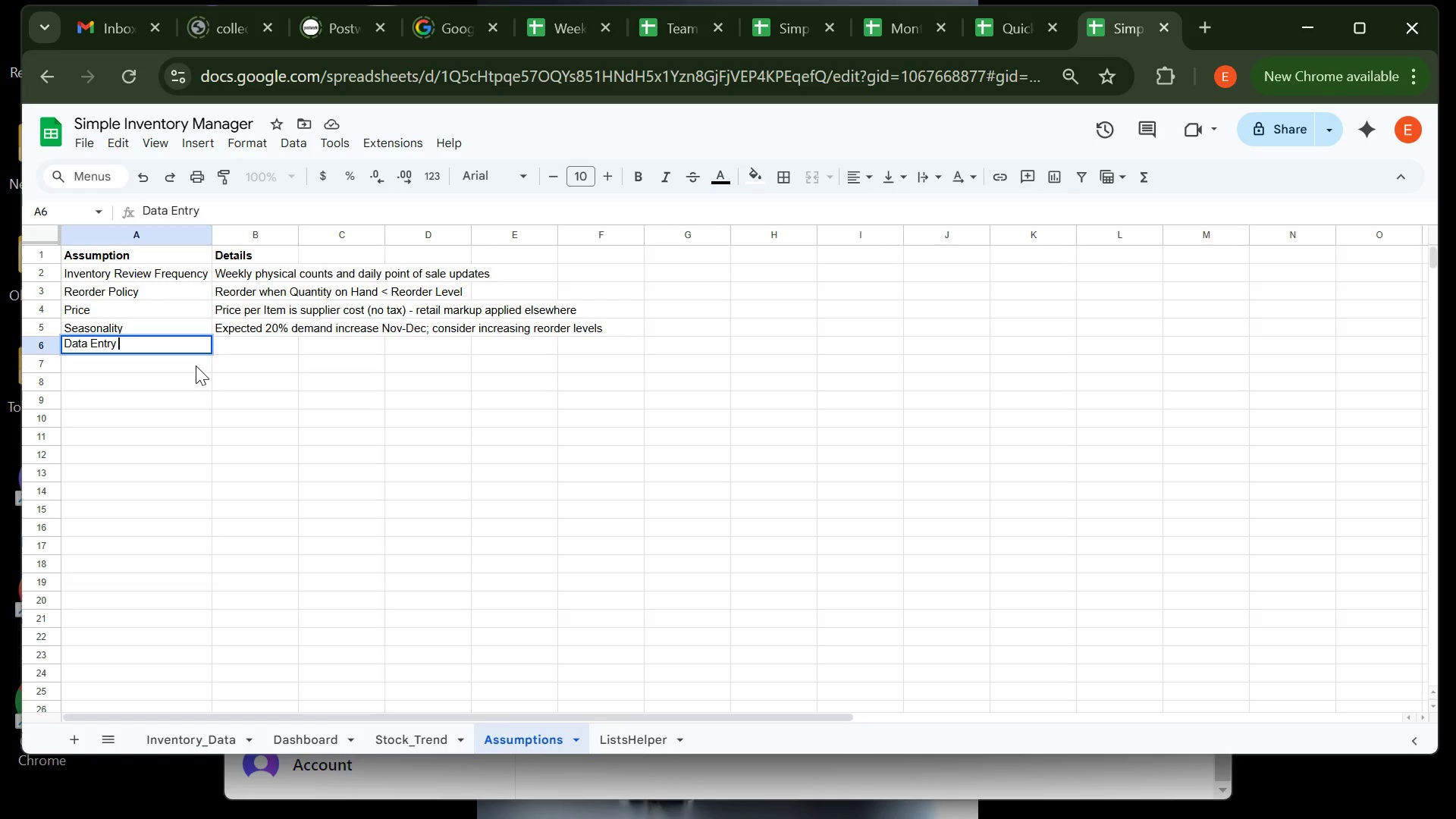 
key(Tab)
type(Enter SKU and quantity immediately after stock update )
key(Backspace)
type(s; update Last Updated )
 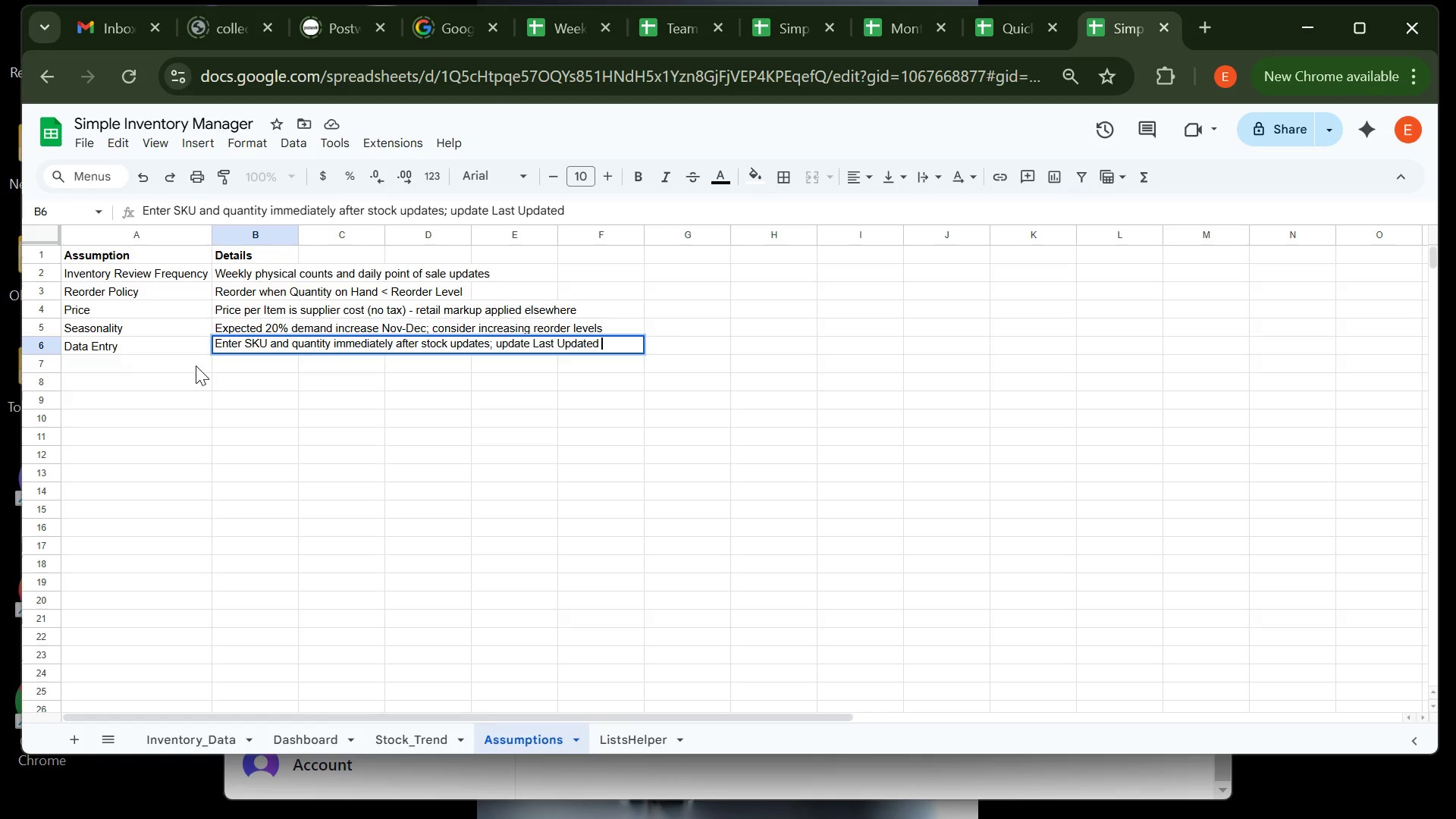 
type(date)
 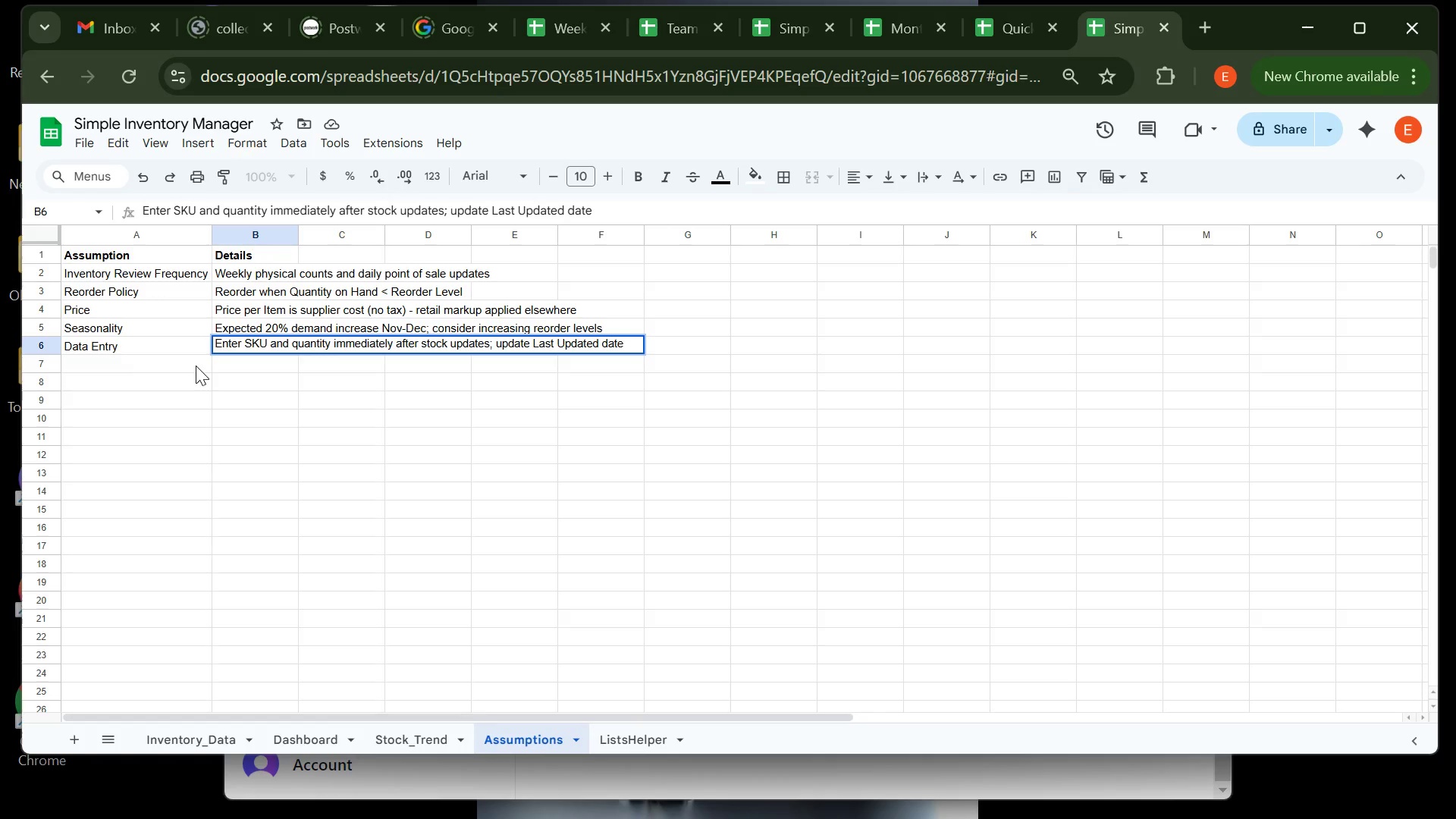 
key(Enter)
 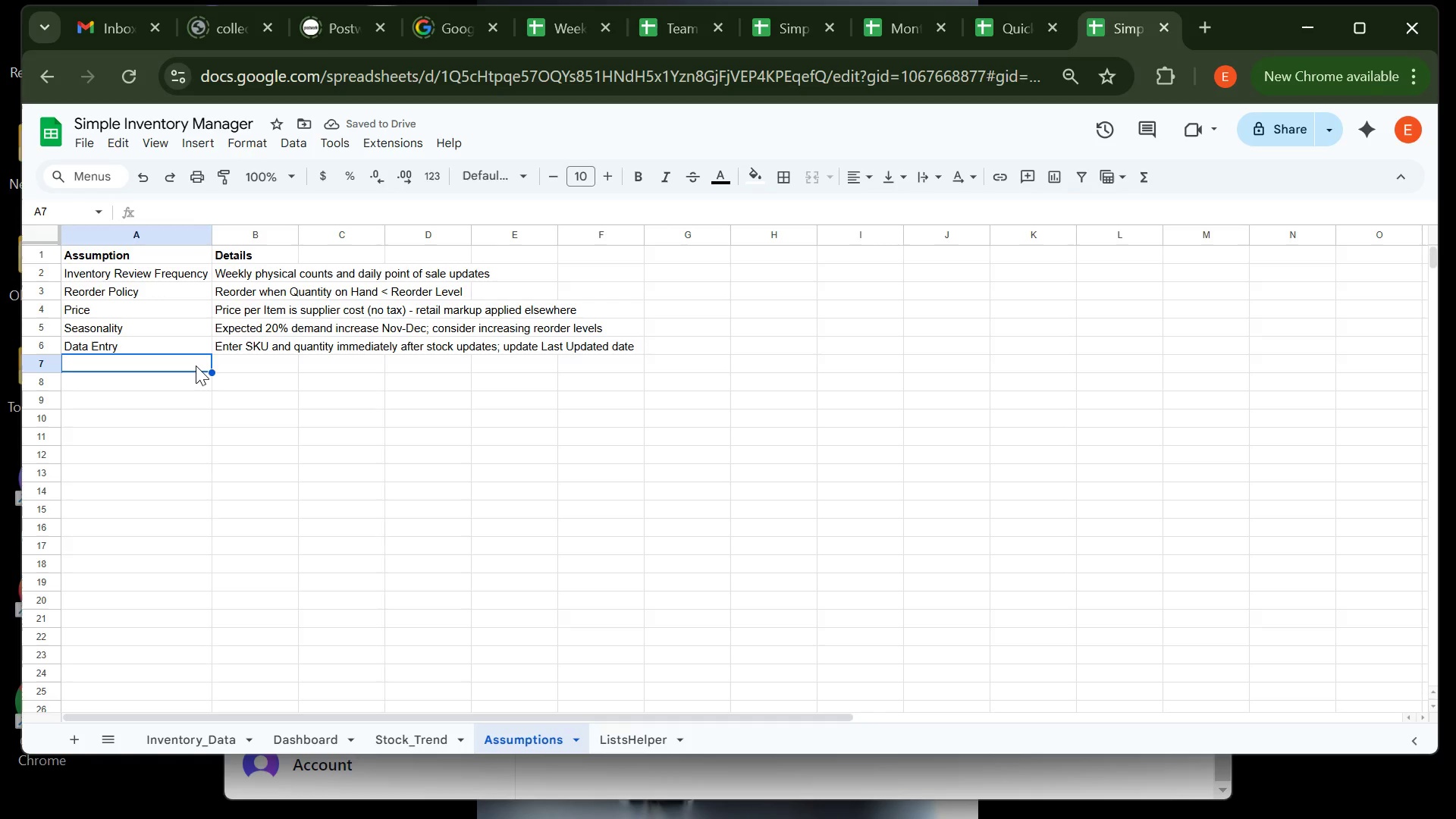 
type(Limitations)
key(Tab)
 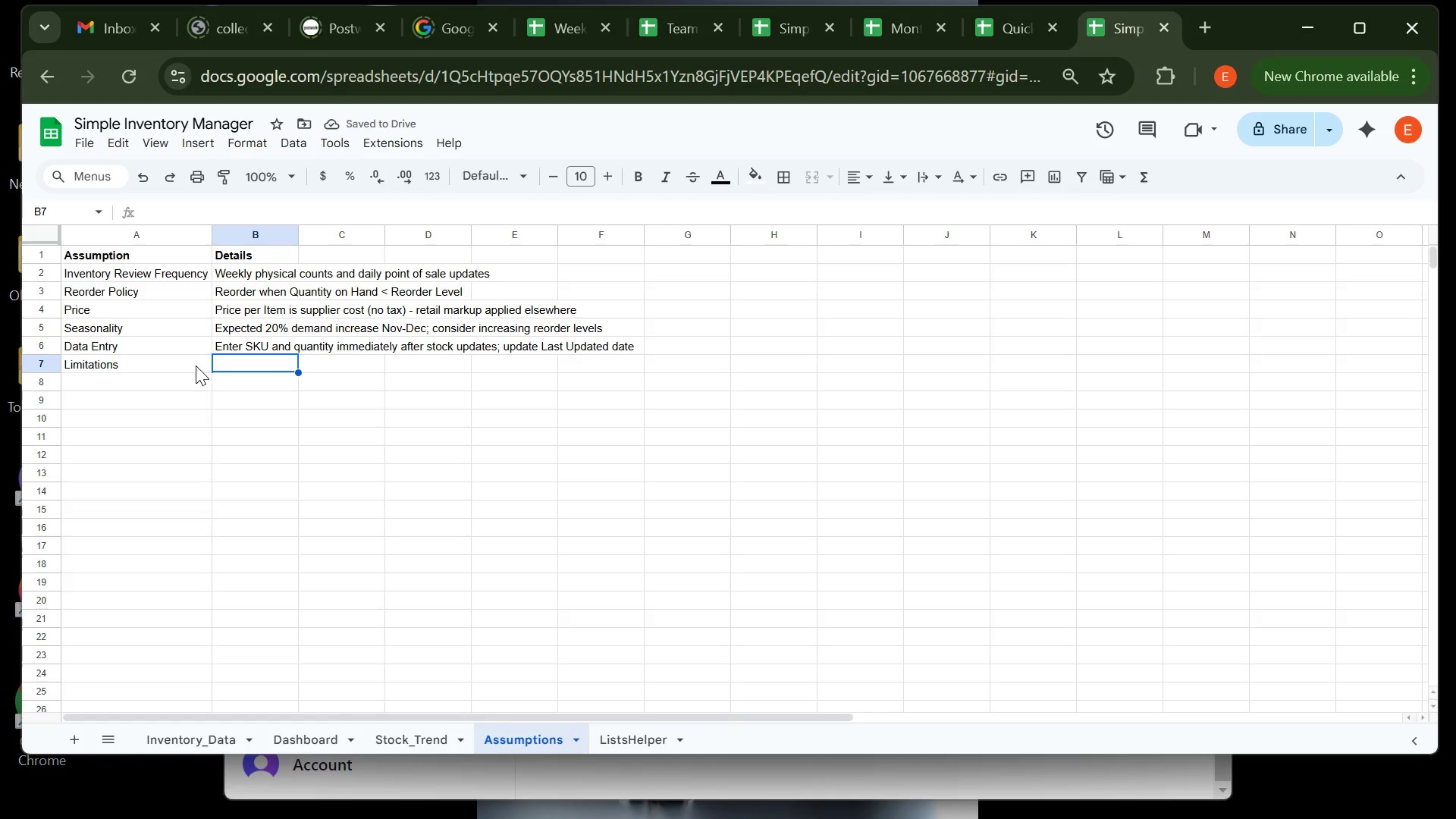 
wait(5.61)
 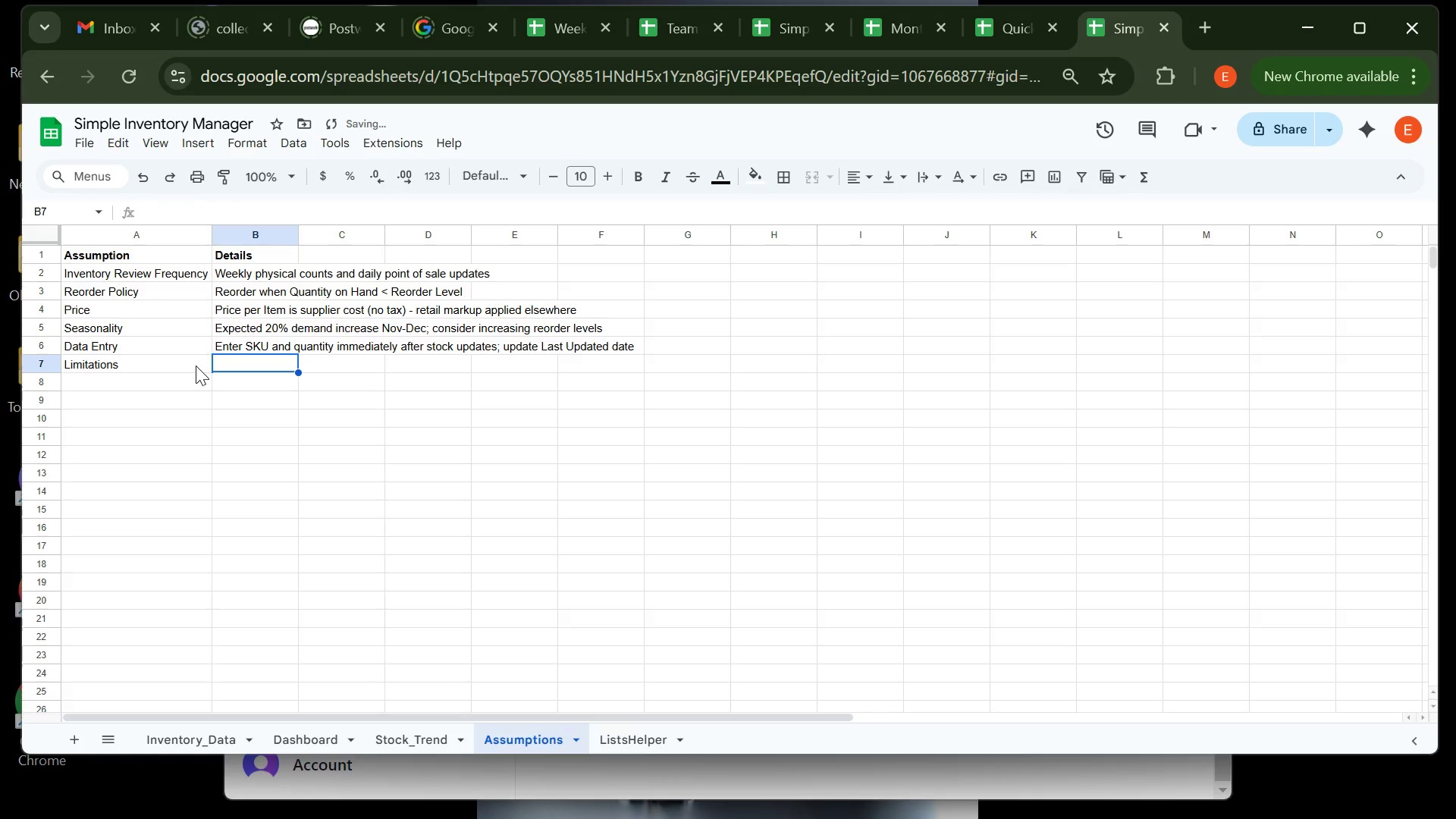 
type(This sheet des not auto-syncwith )
 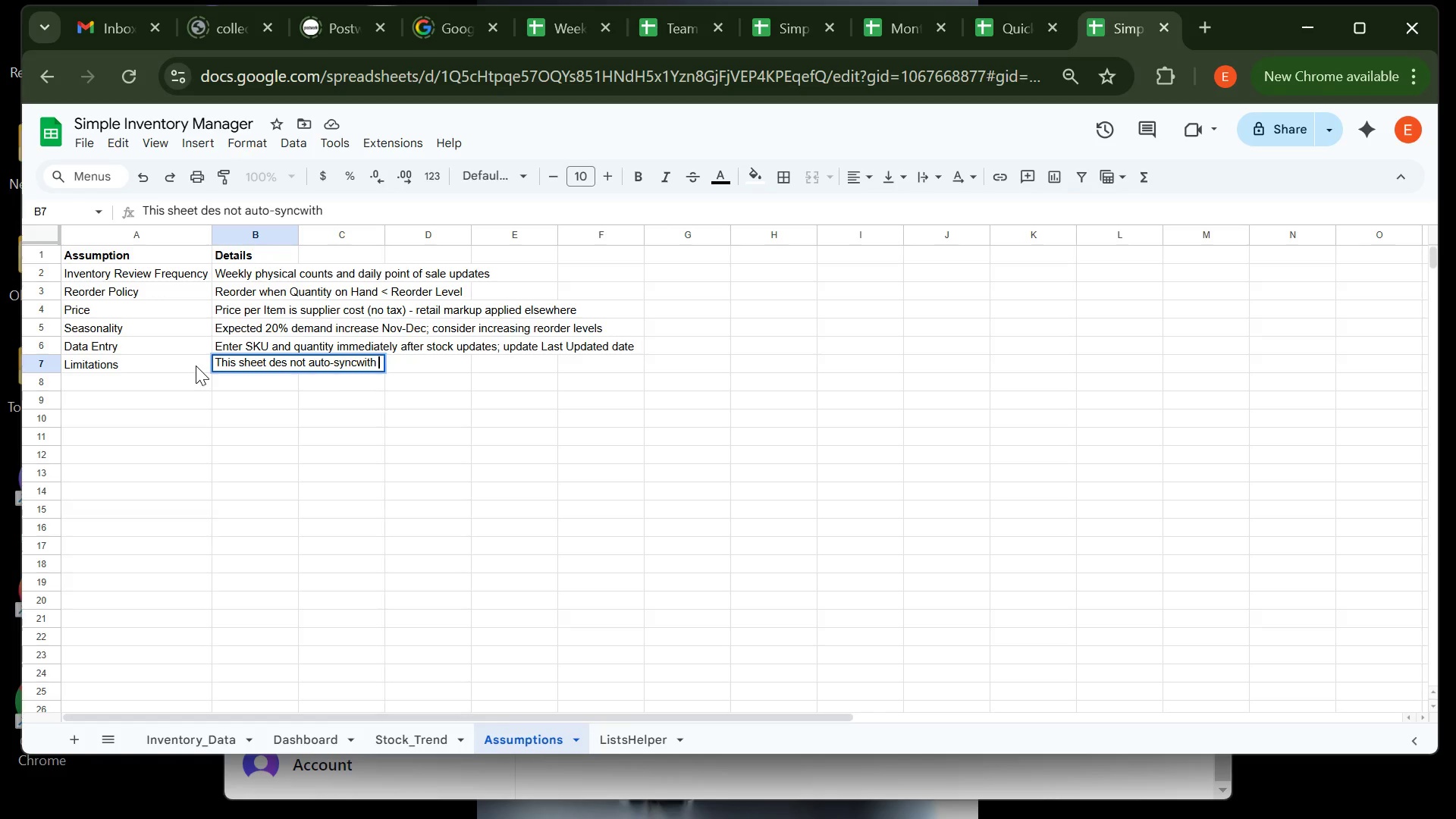 
key(ArrowLeft)
 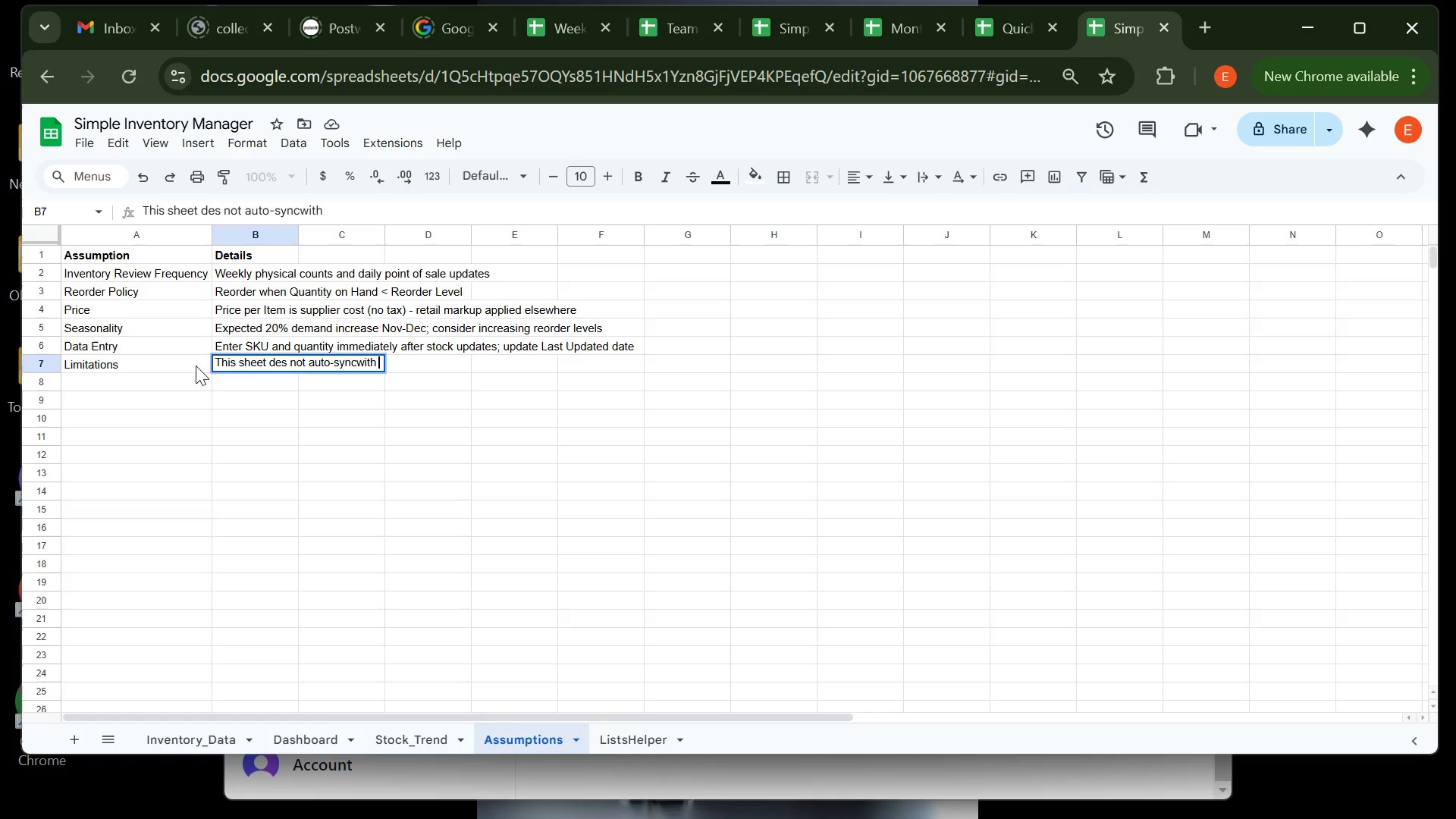 
key(ArrowLeft)
 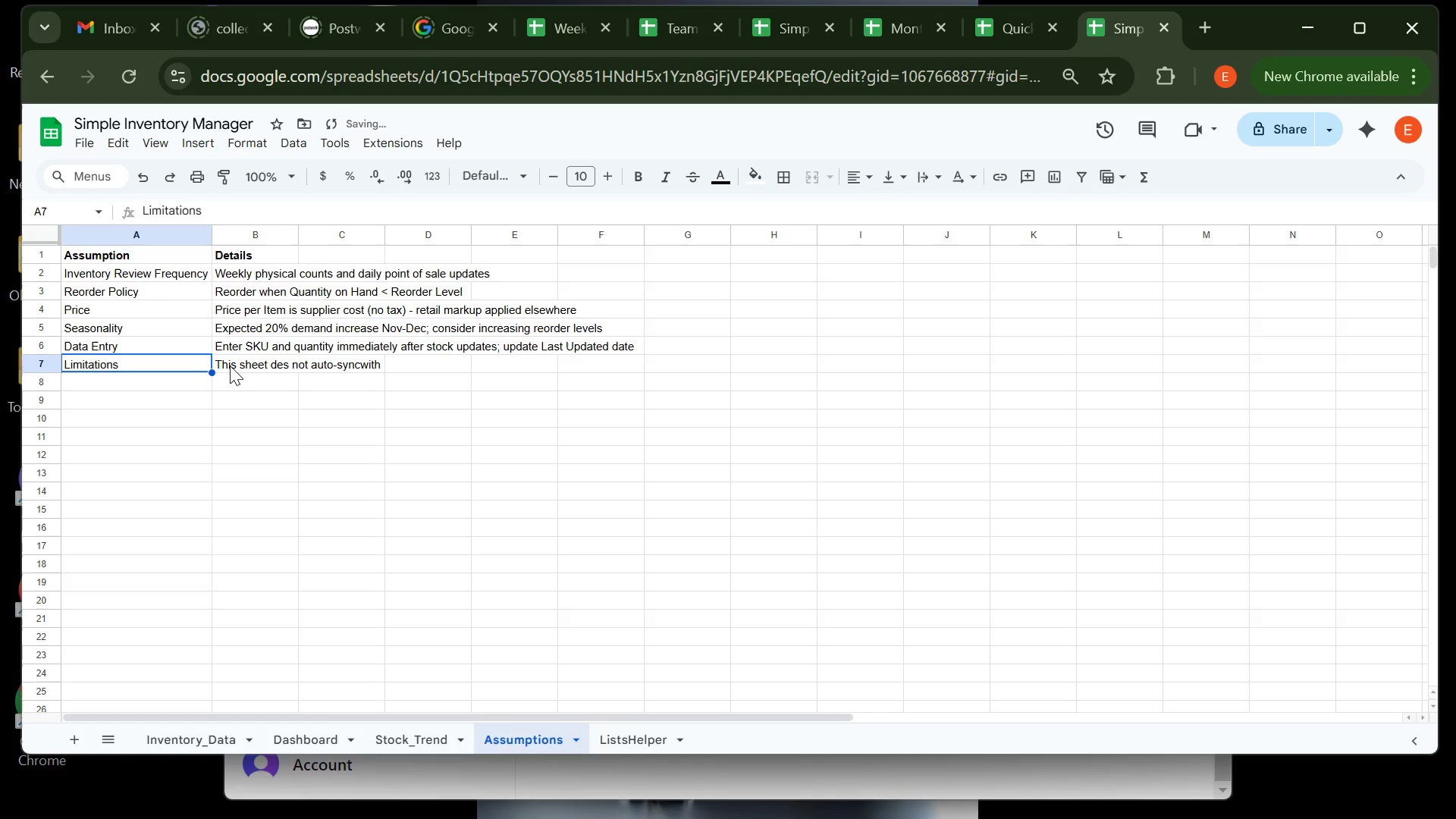 
left_click([232, 366])
 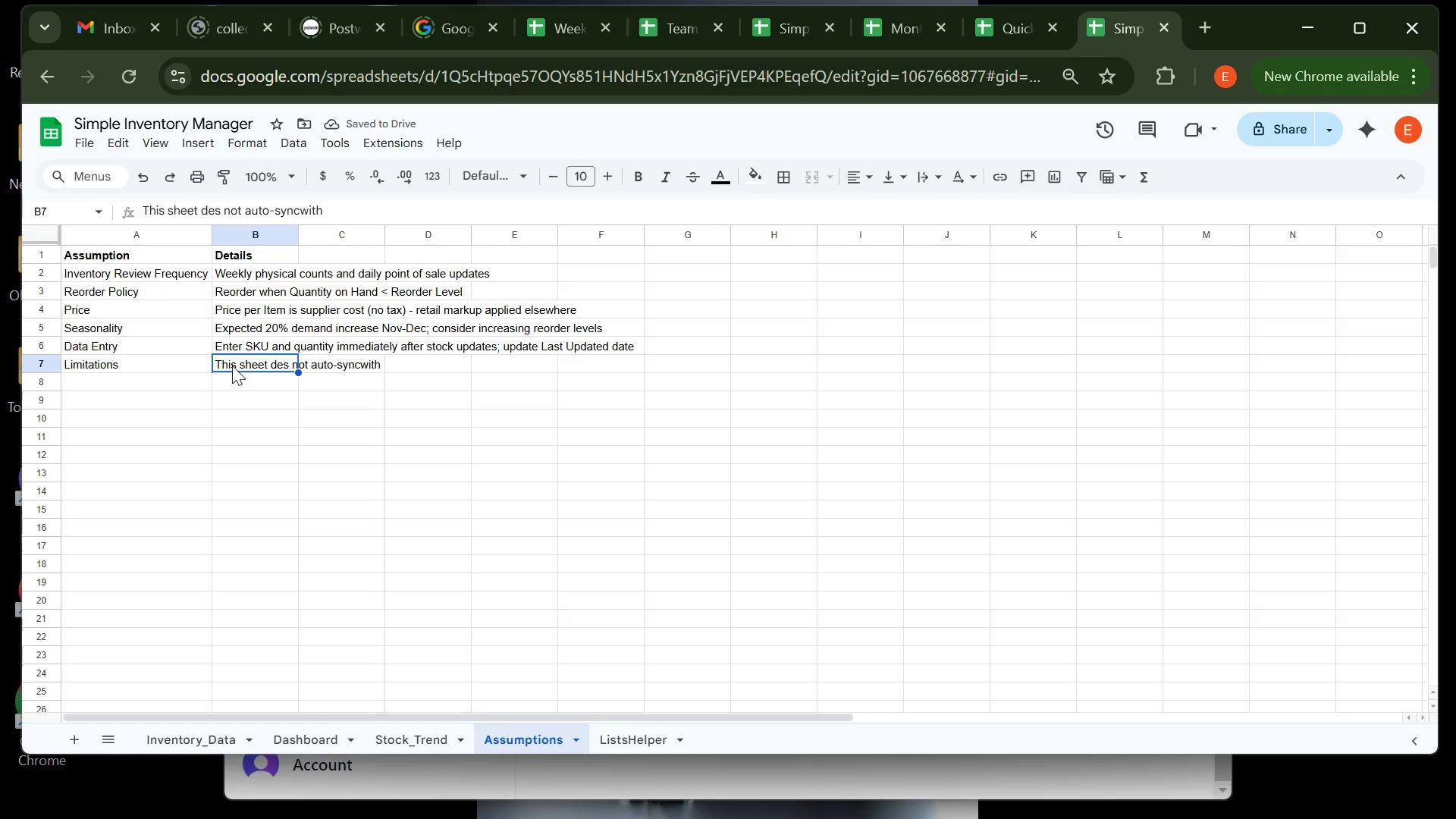 
double_click([232, 366])
 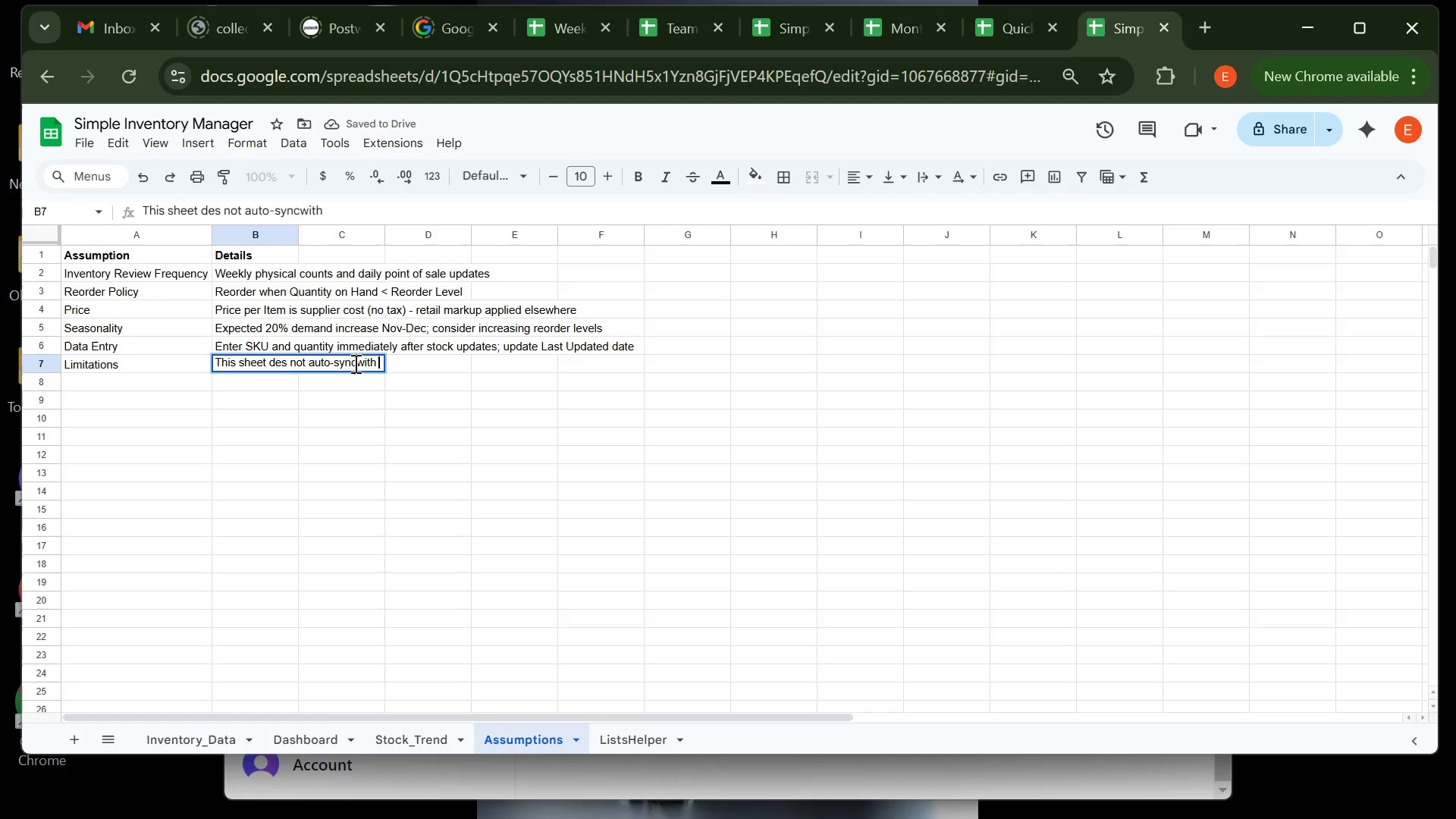 
left_click([354, 363])
 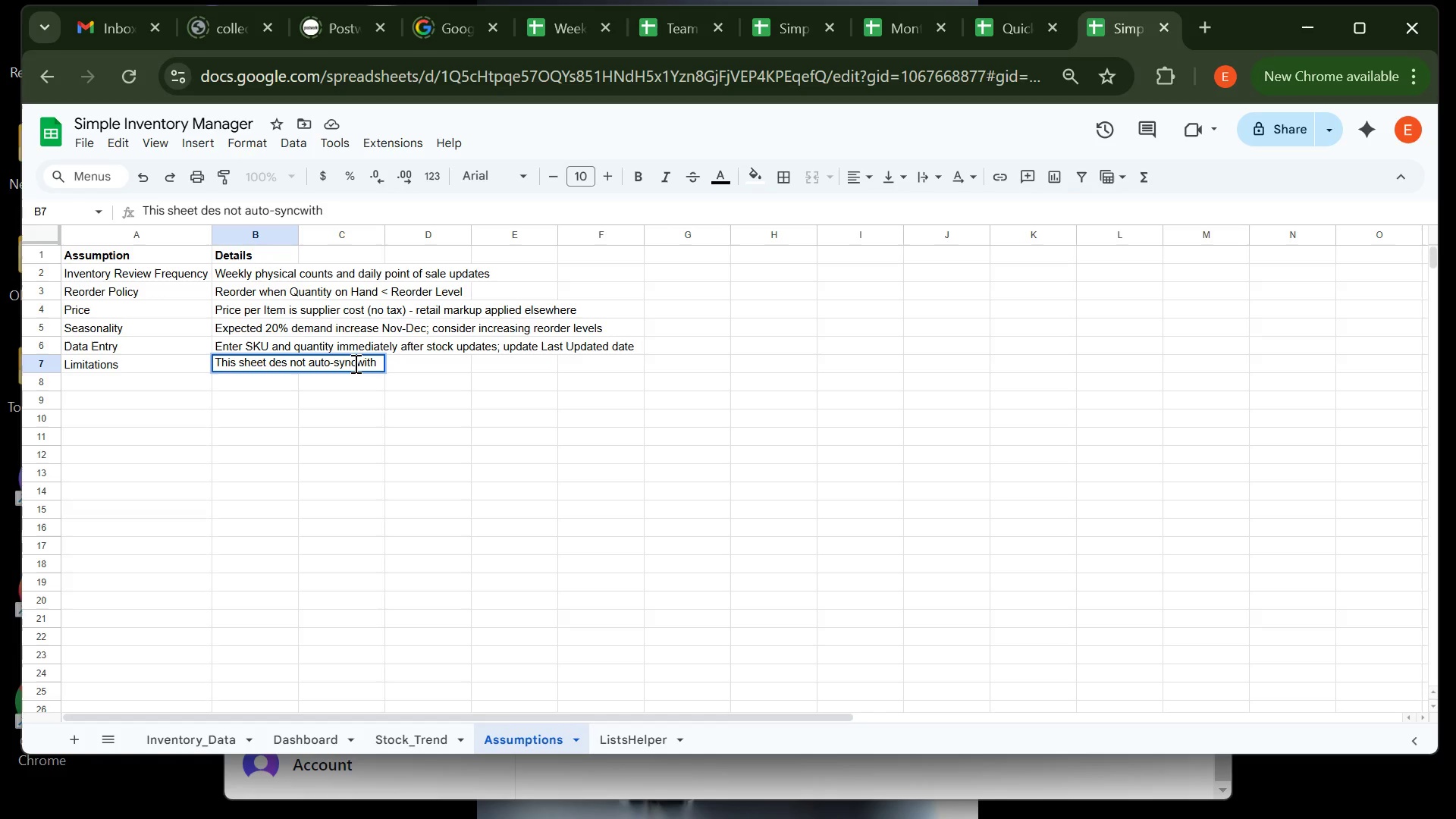 
key(Space)
 